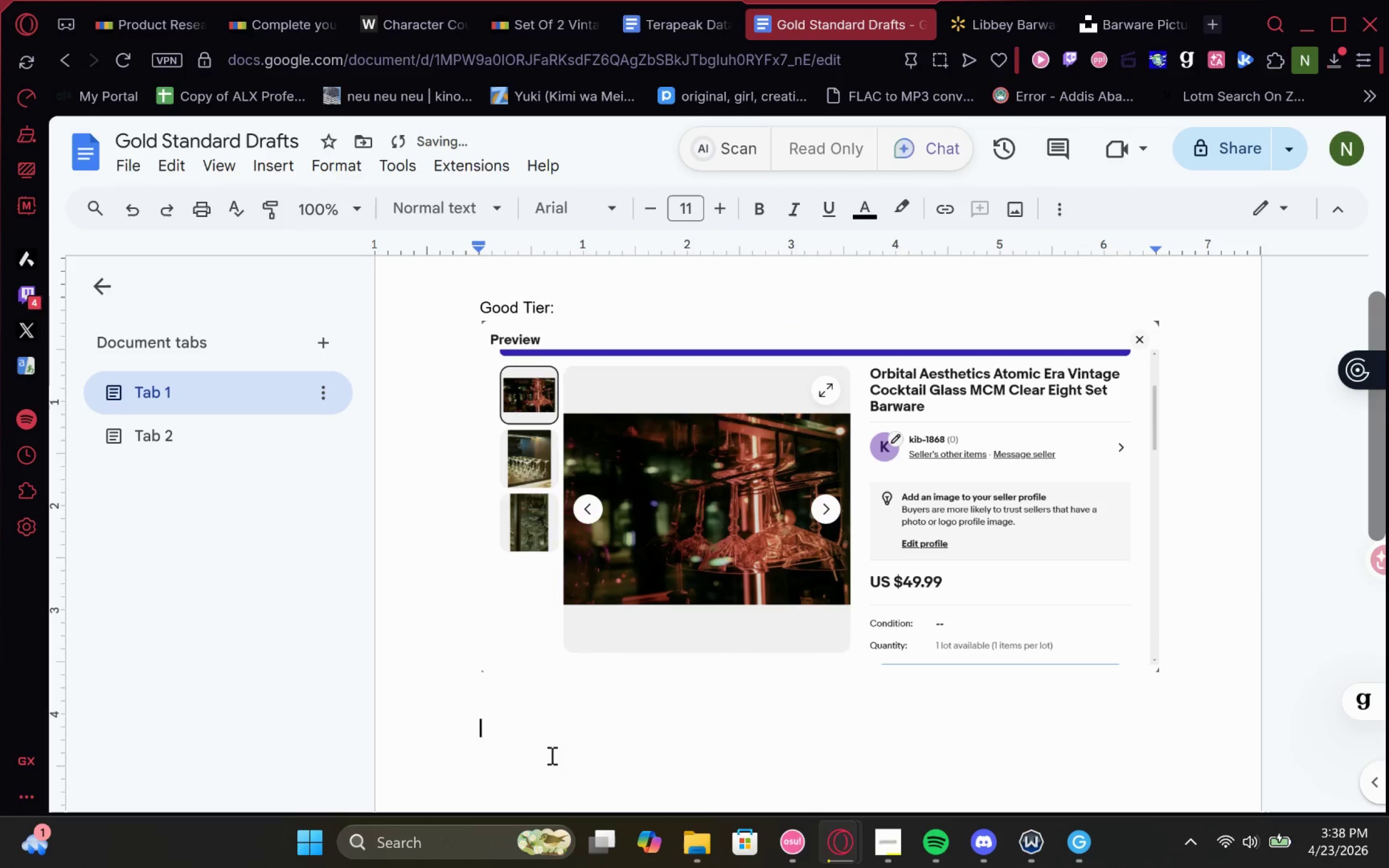 
key(Enter)
 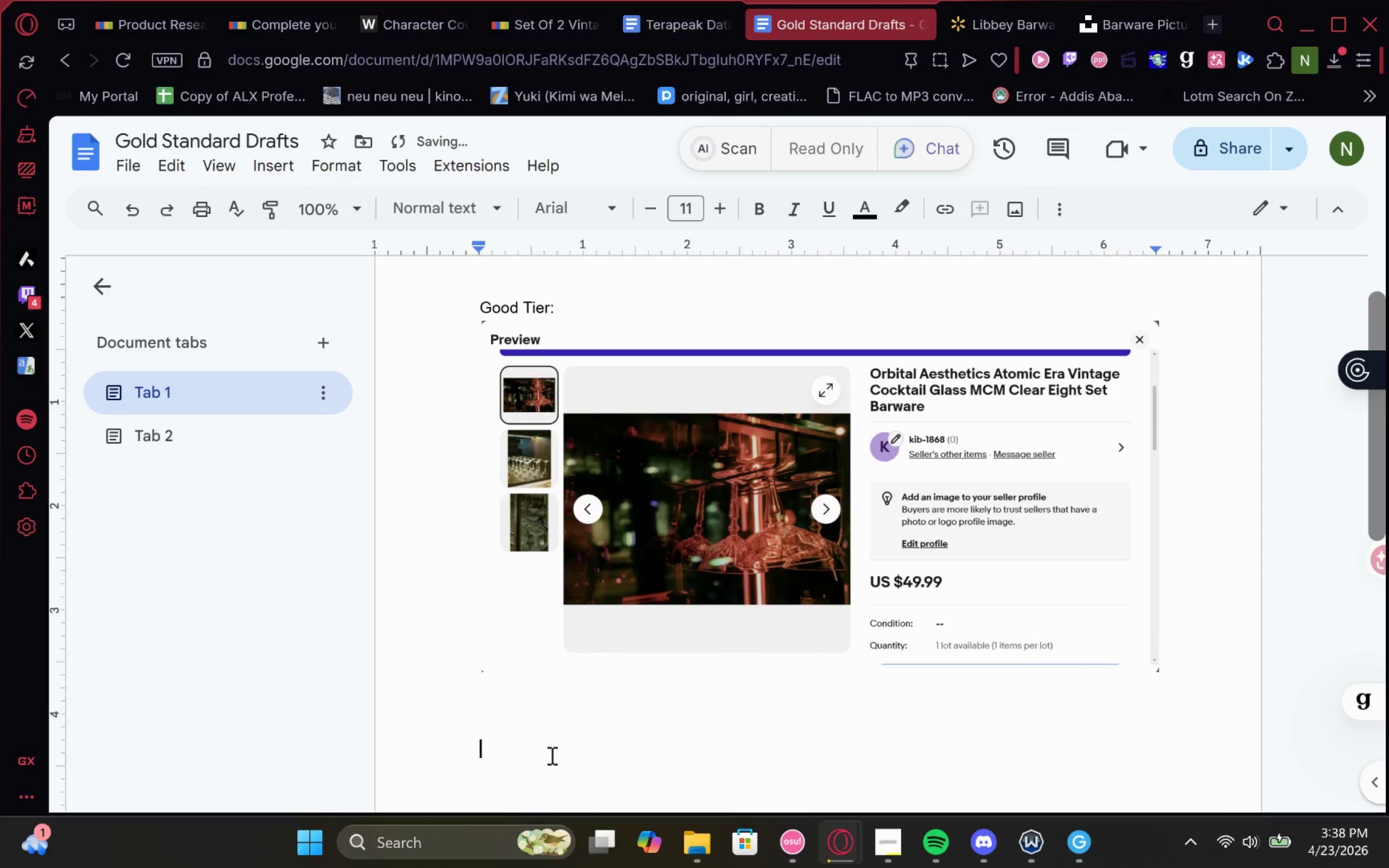 
key(Enter)
 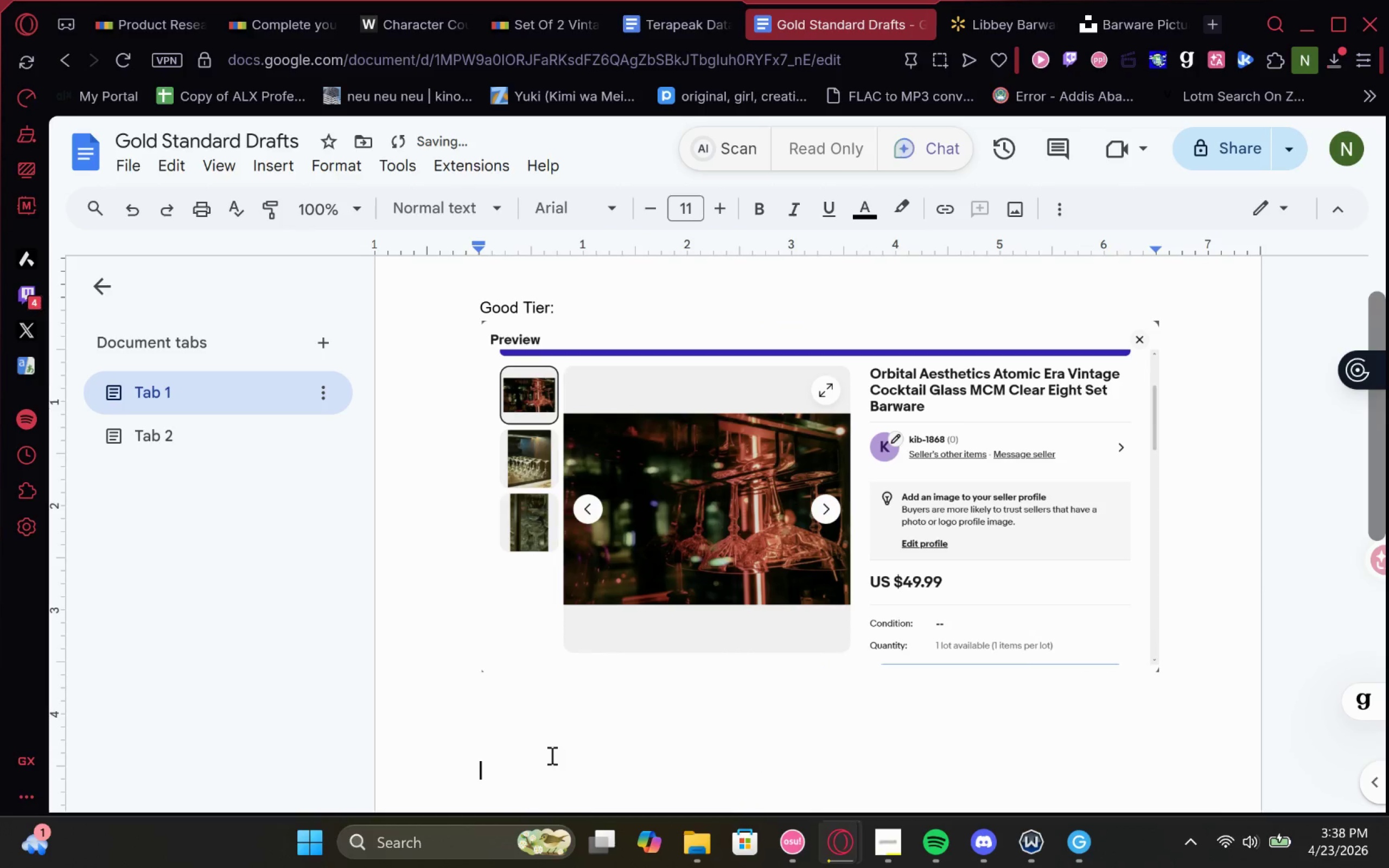 
key(Enter)
 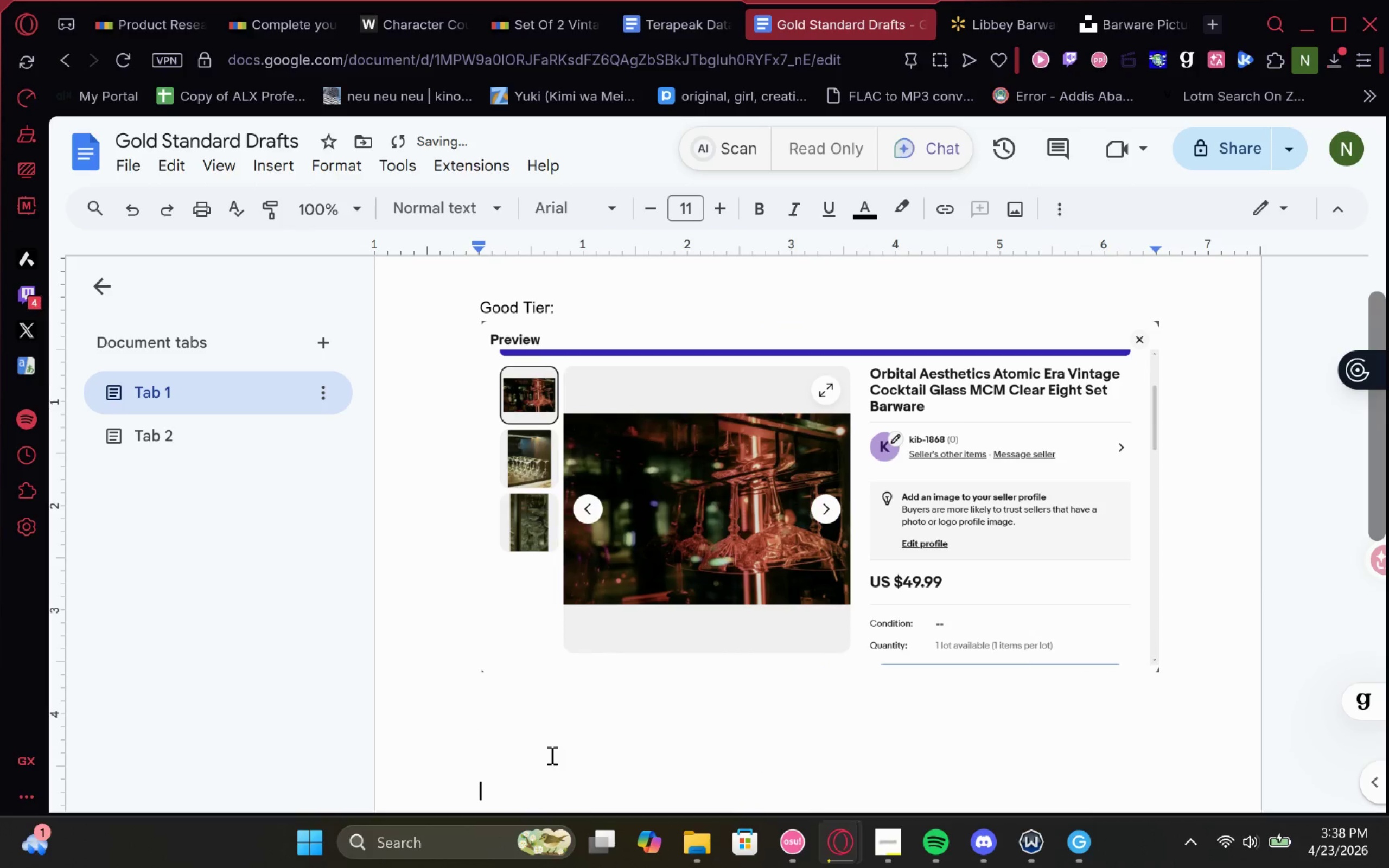 
type(best tier: )
 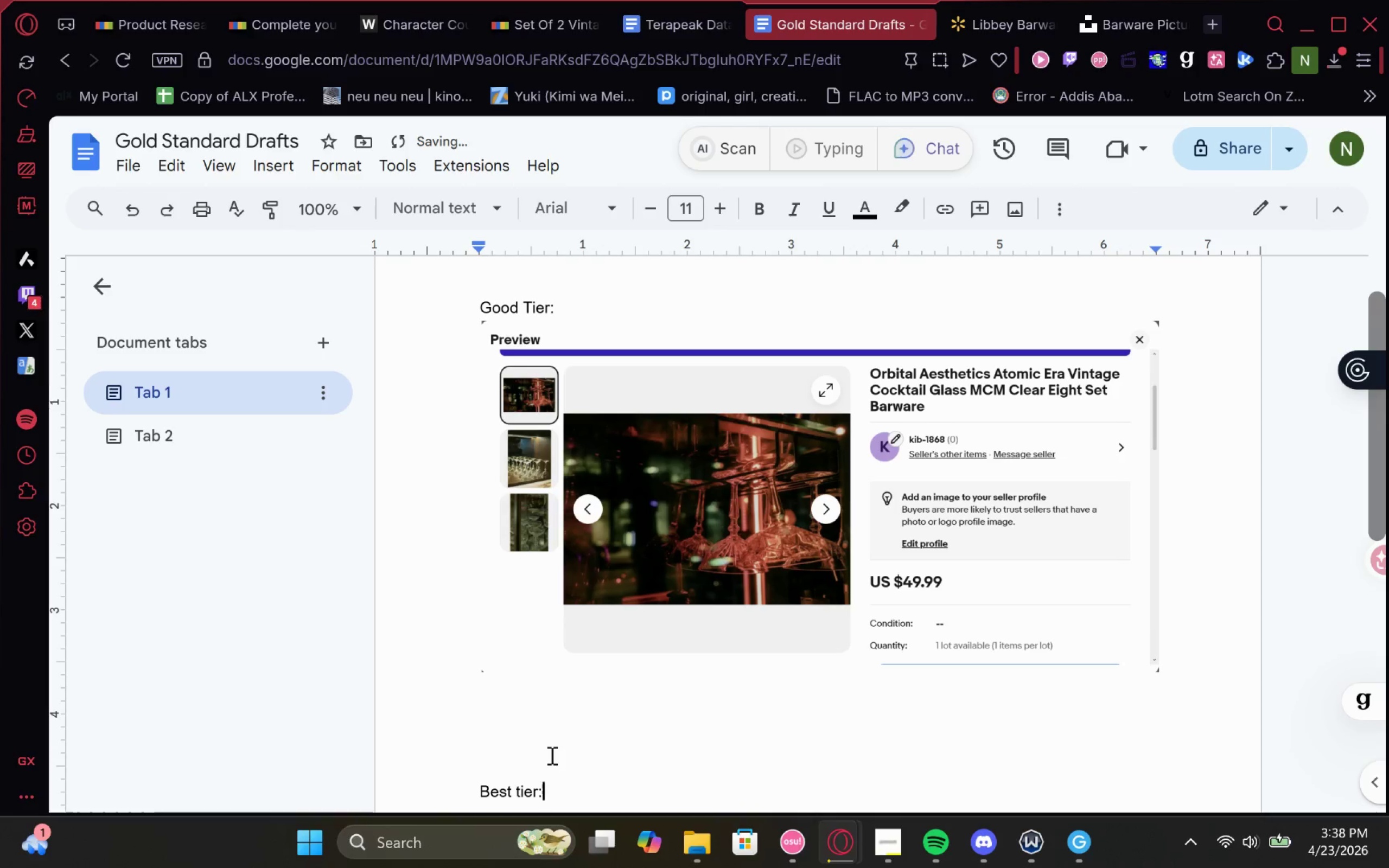 
 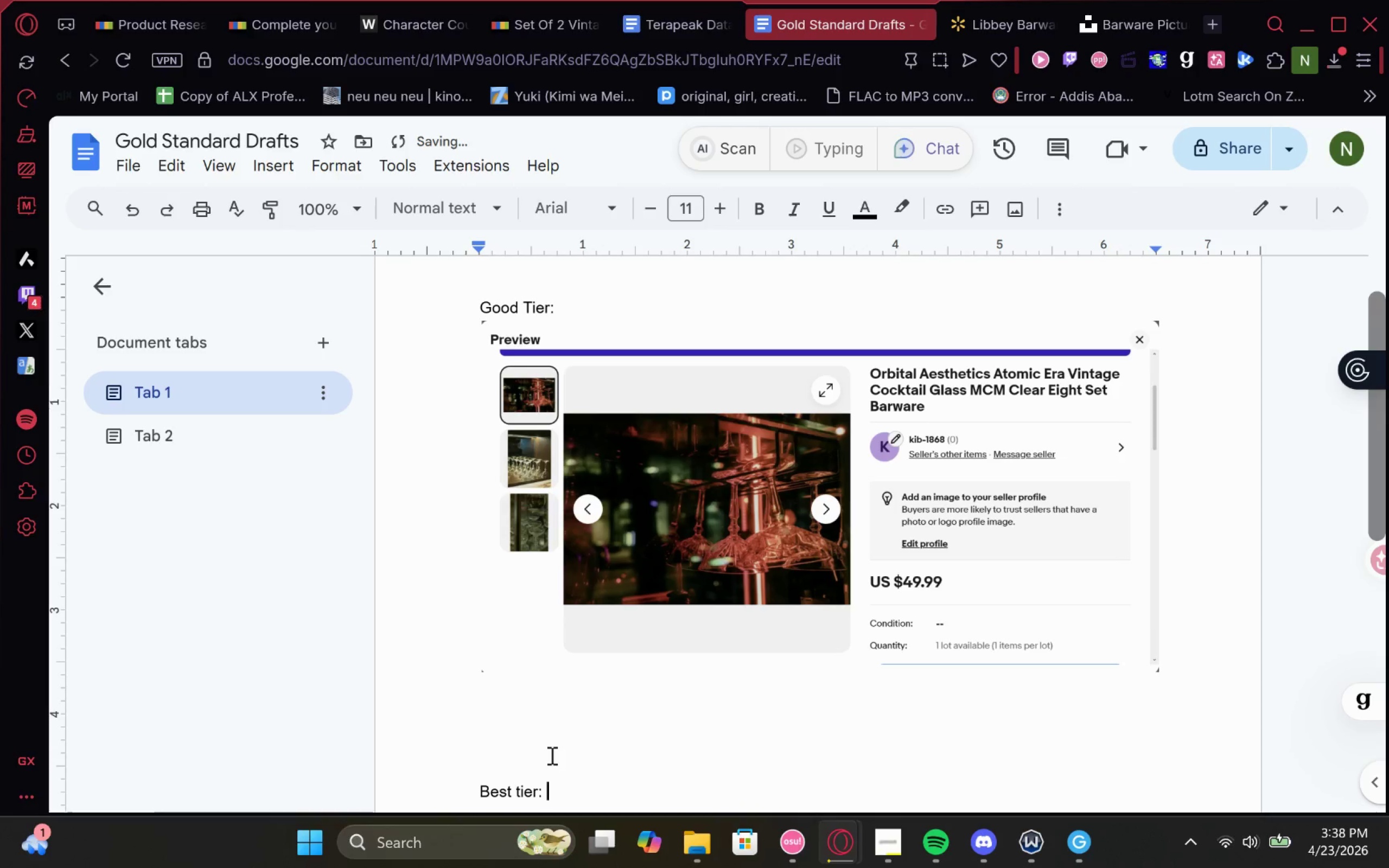 
hold_key(key=ArrowLeft, duration=0.54)
 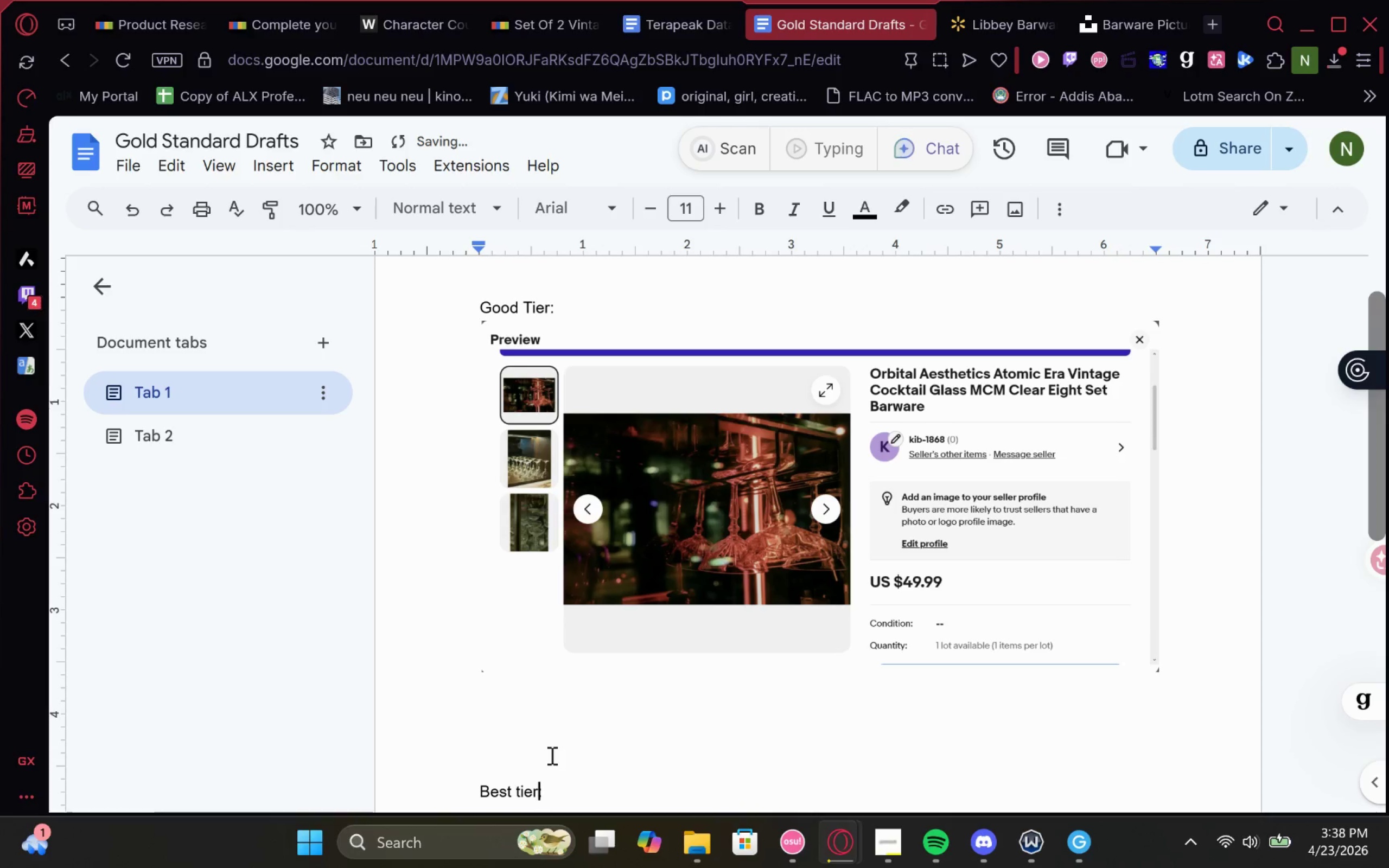 
key(ArrowLeft)
 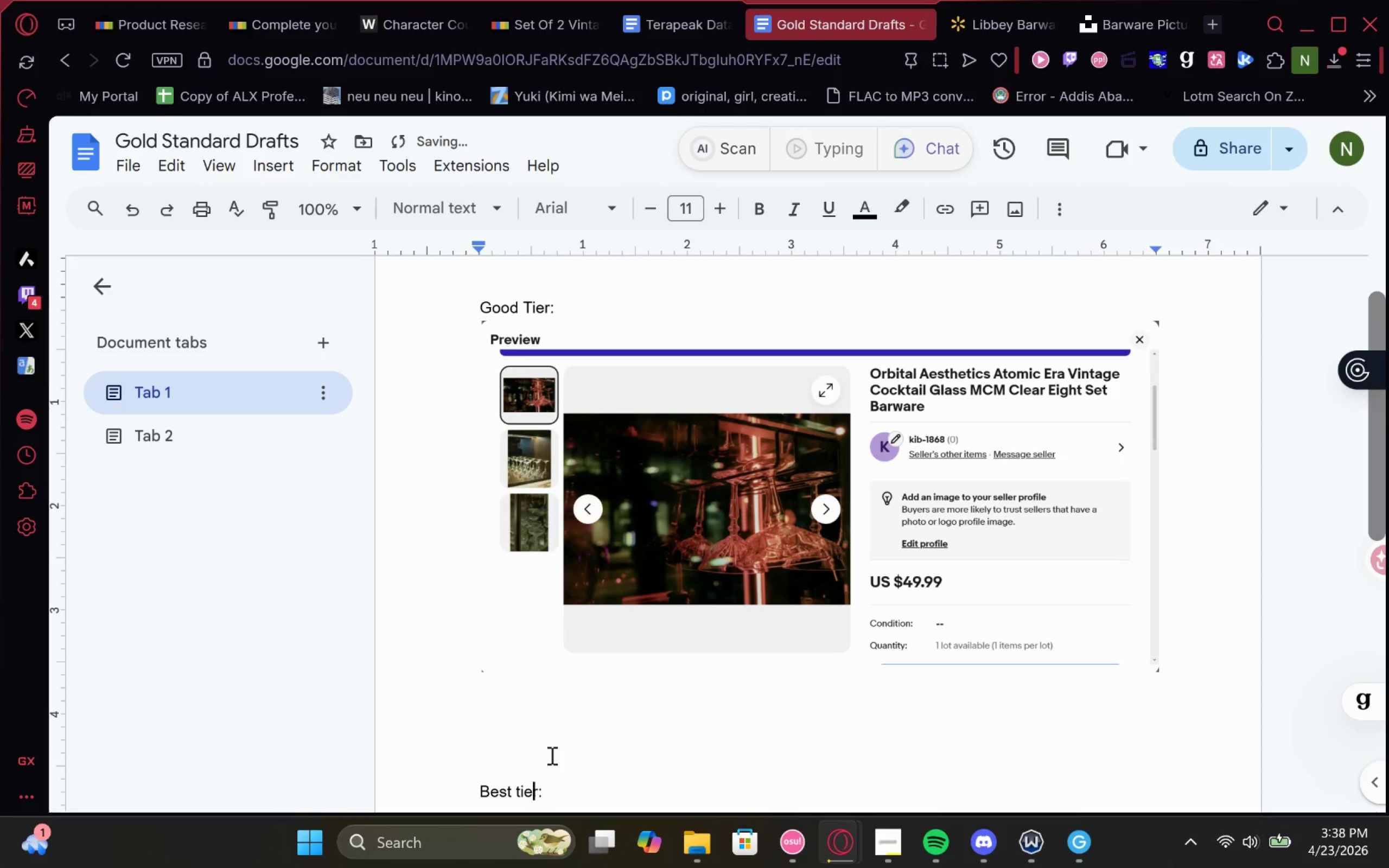 
key(ArrowLeft)
 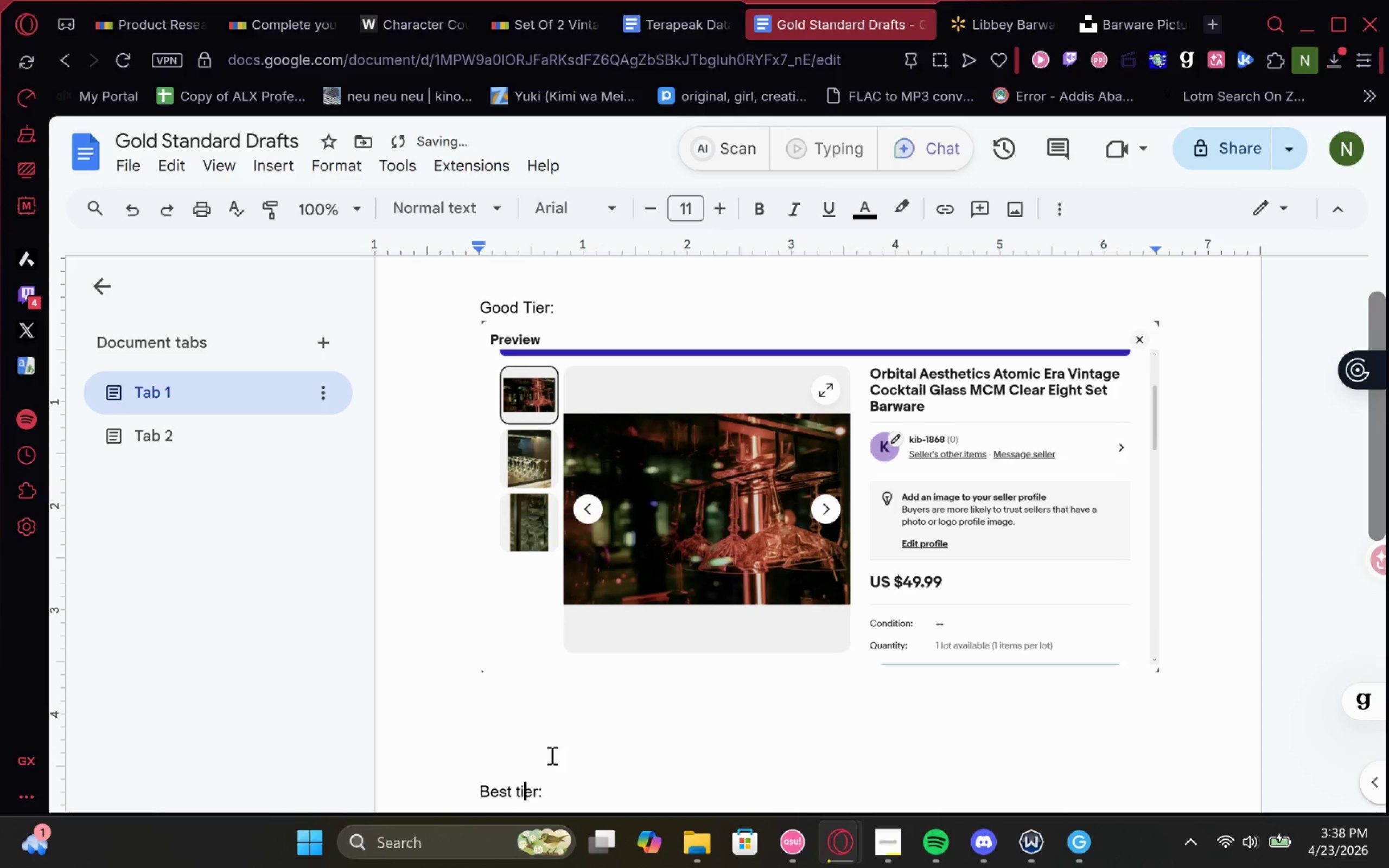 
key(ArrowLeft)
 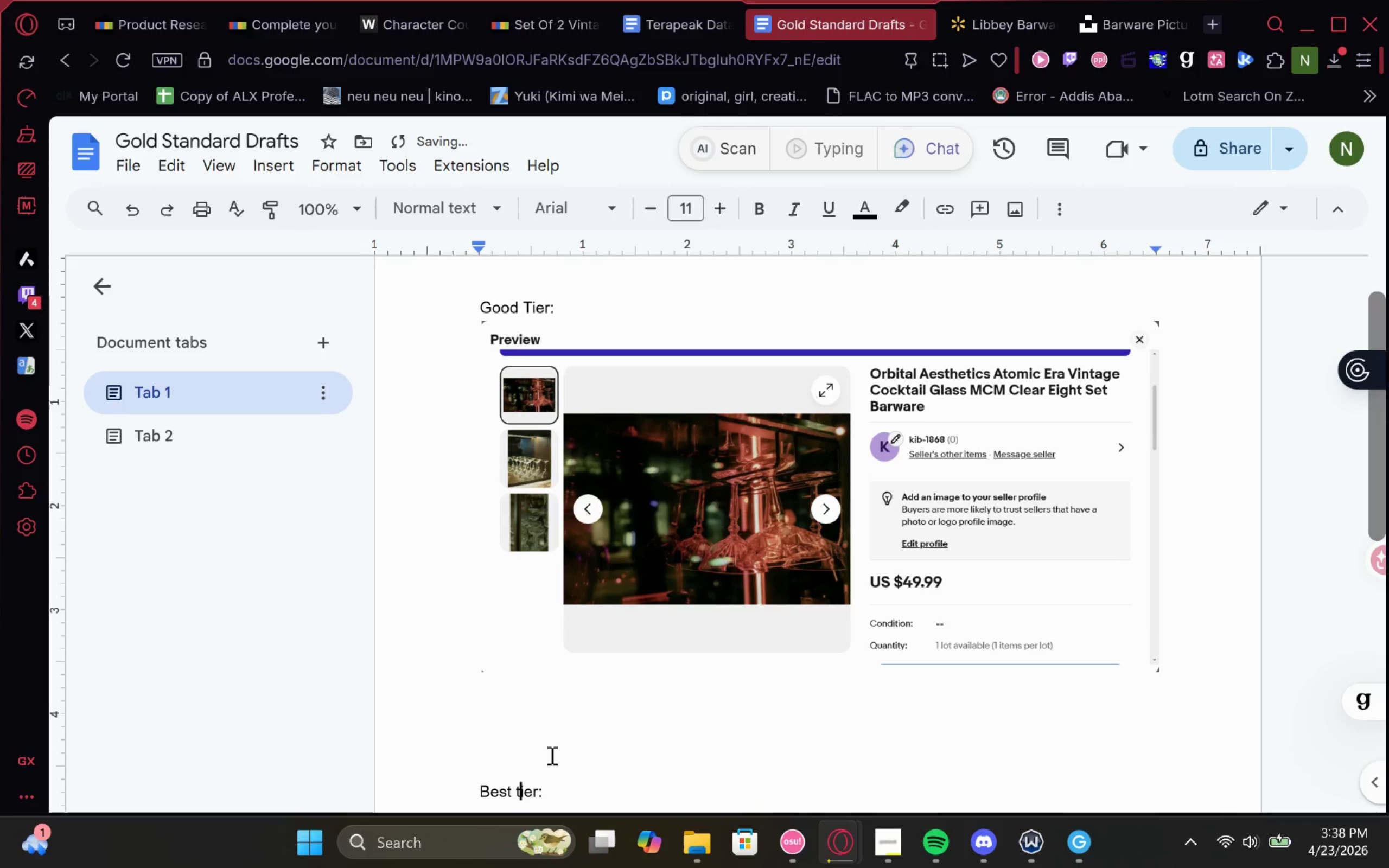 
key(Backspace)
 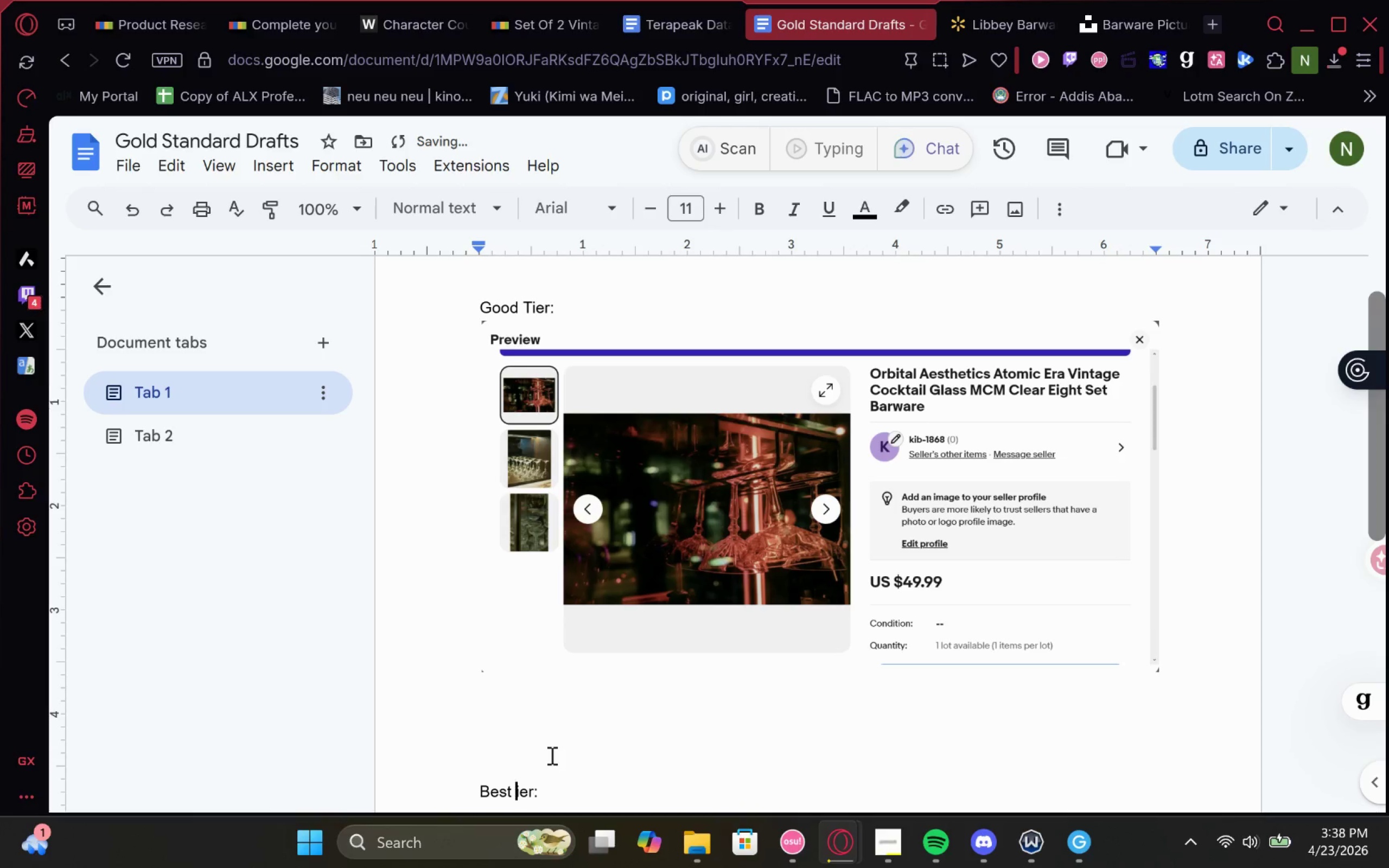 
key(Shift+T)
 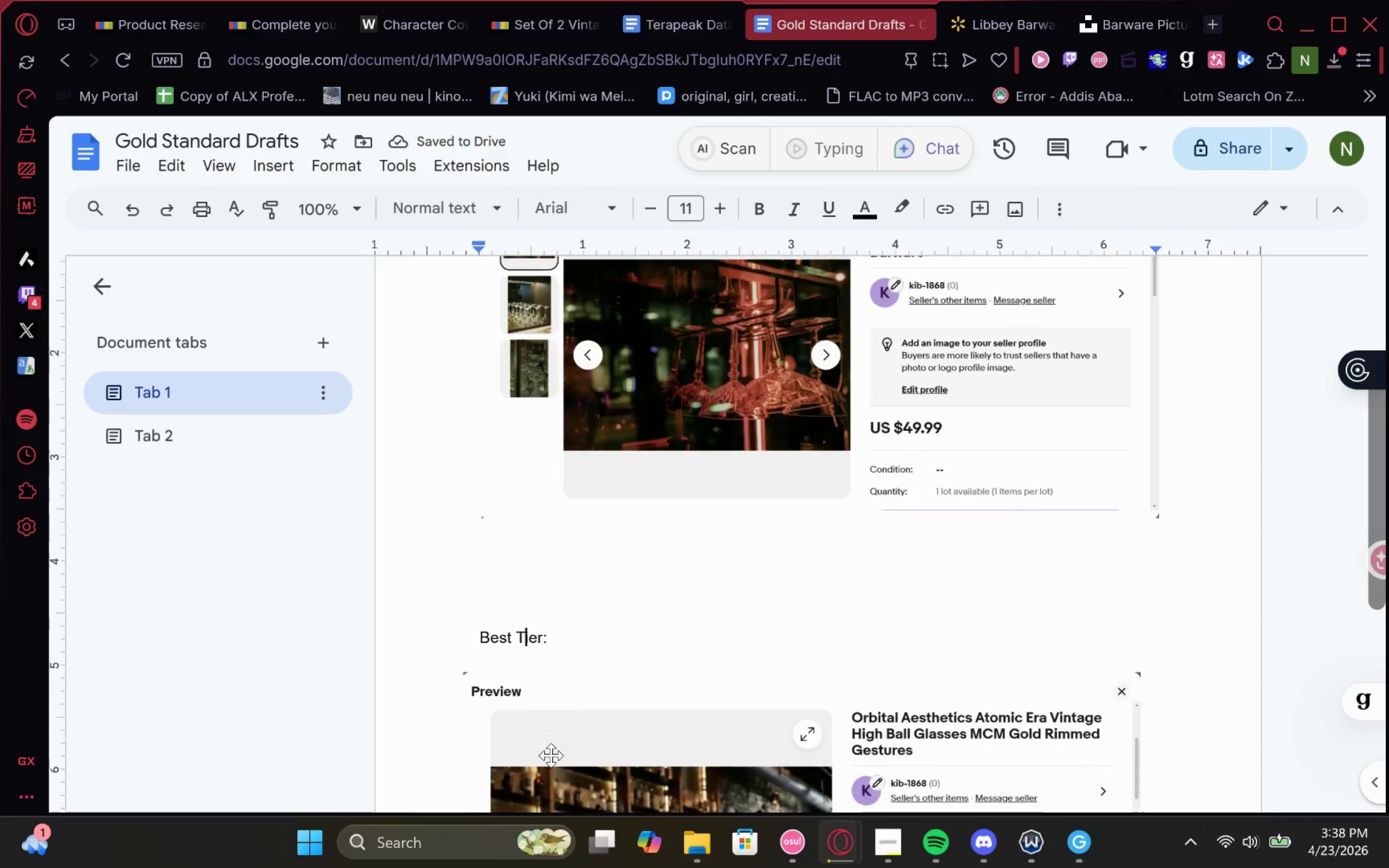 
left_click([572, 633])
 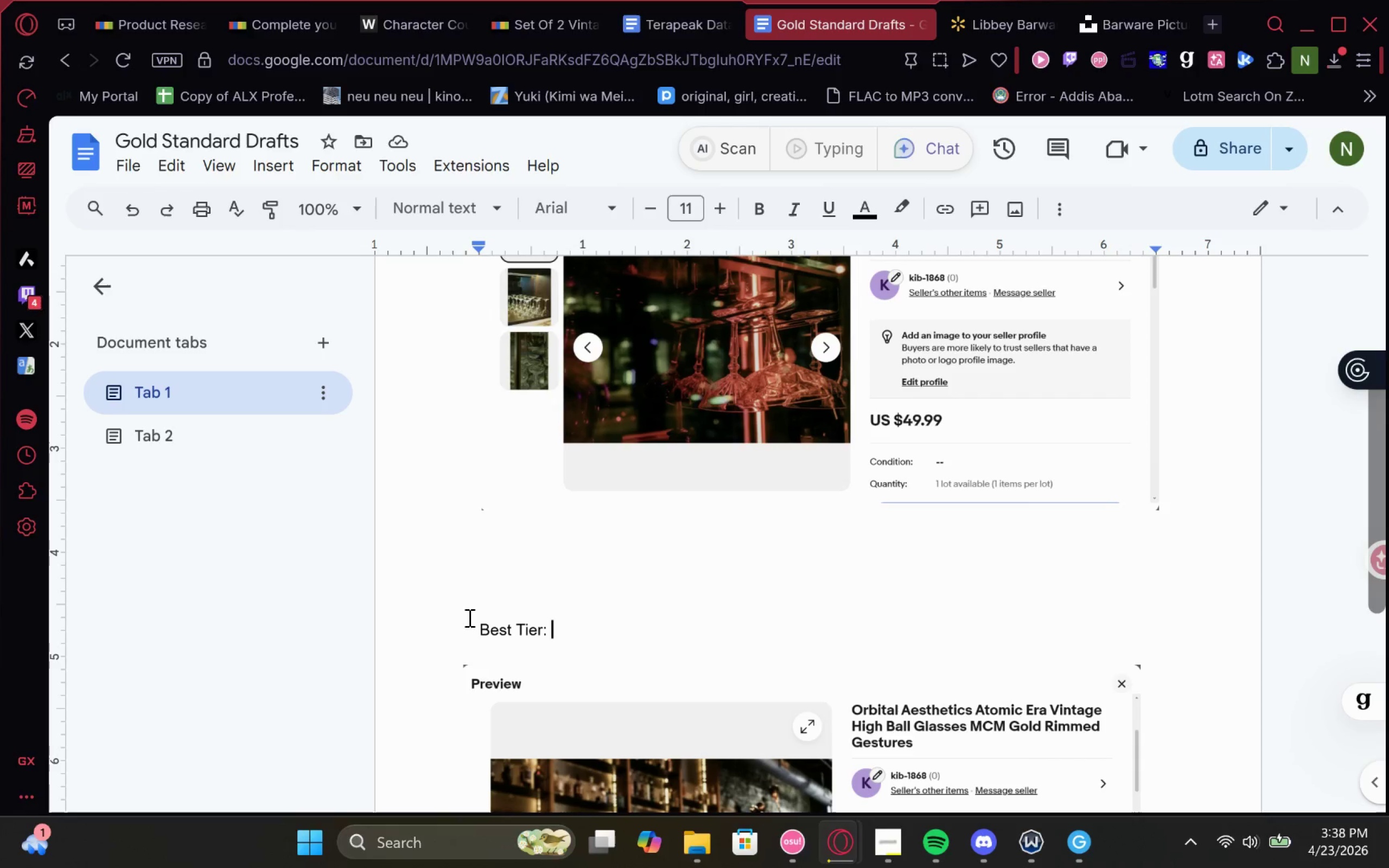 
left_click([481, 629])
 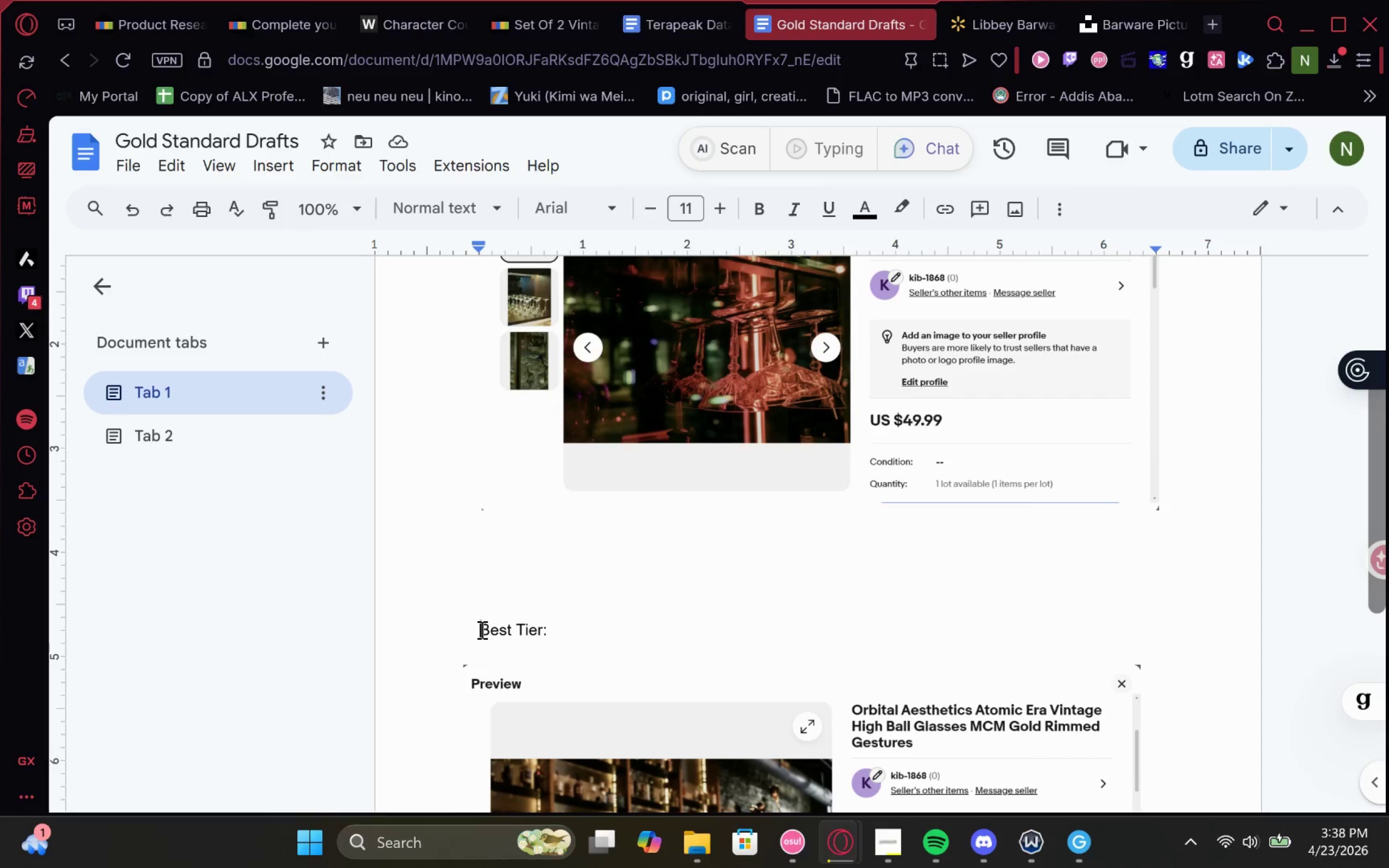 
key(Enter)
 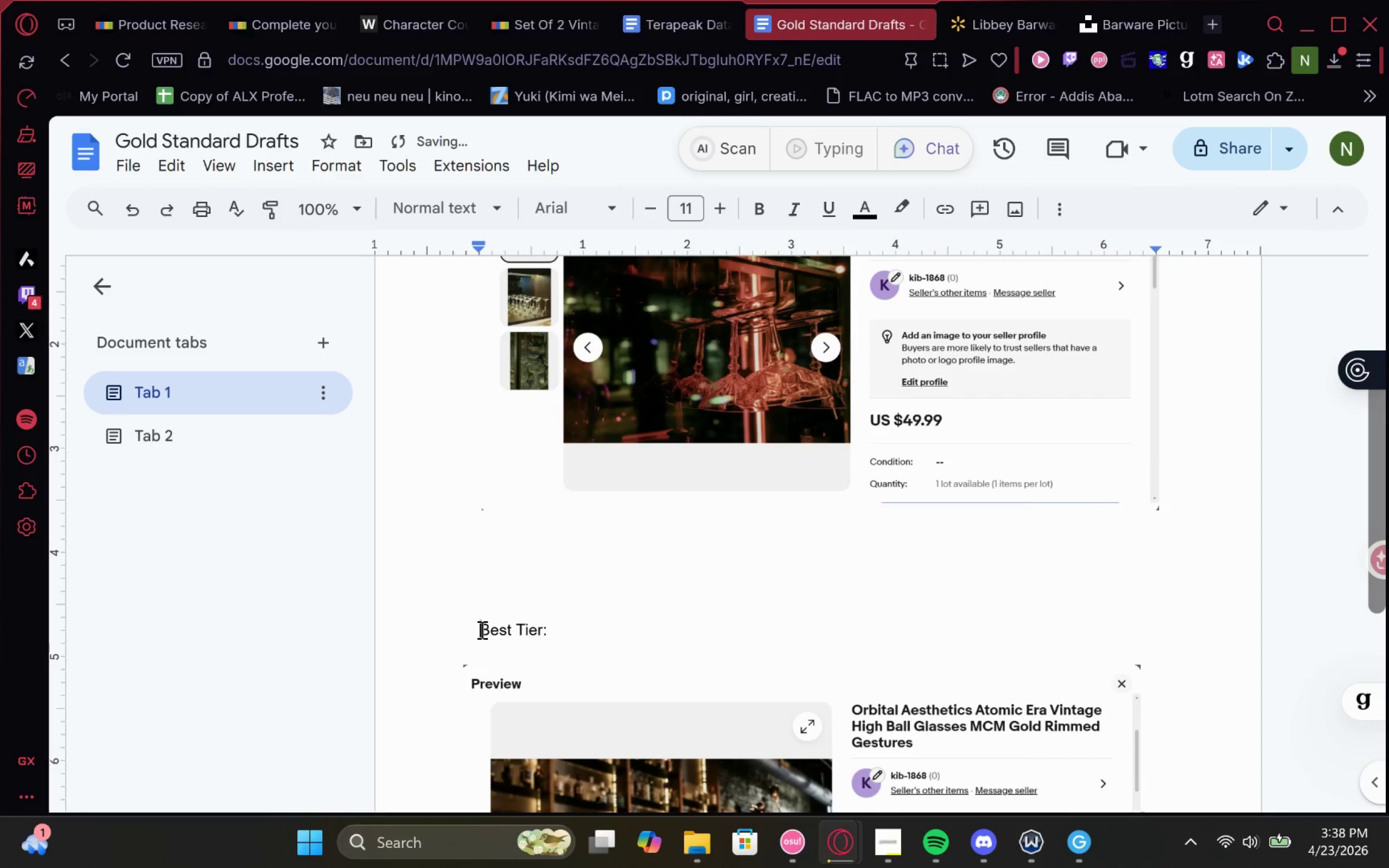 
key(Enter)
 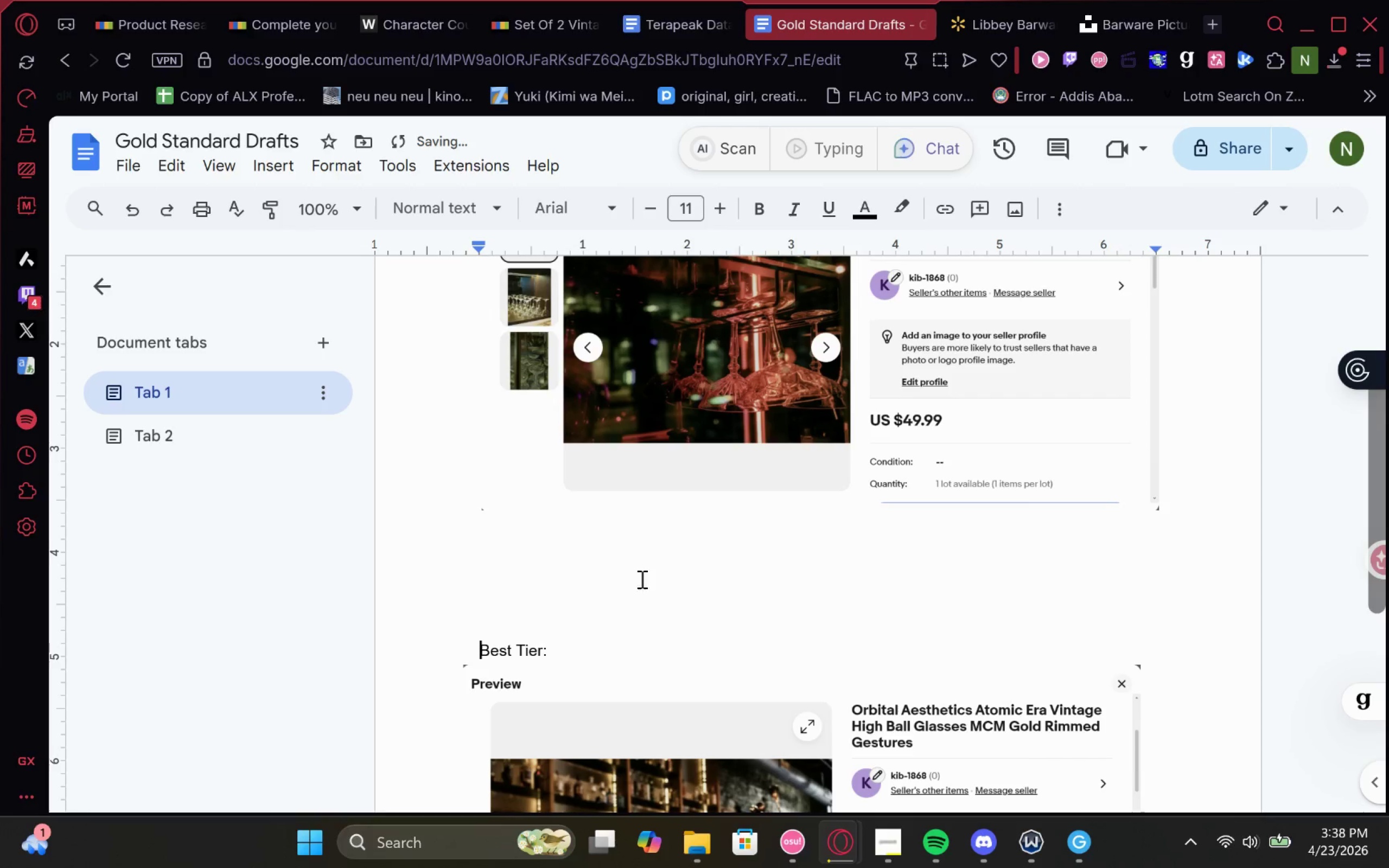 
left_click([584, 578])
 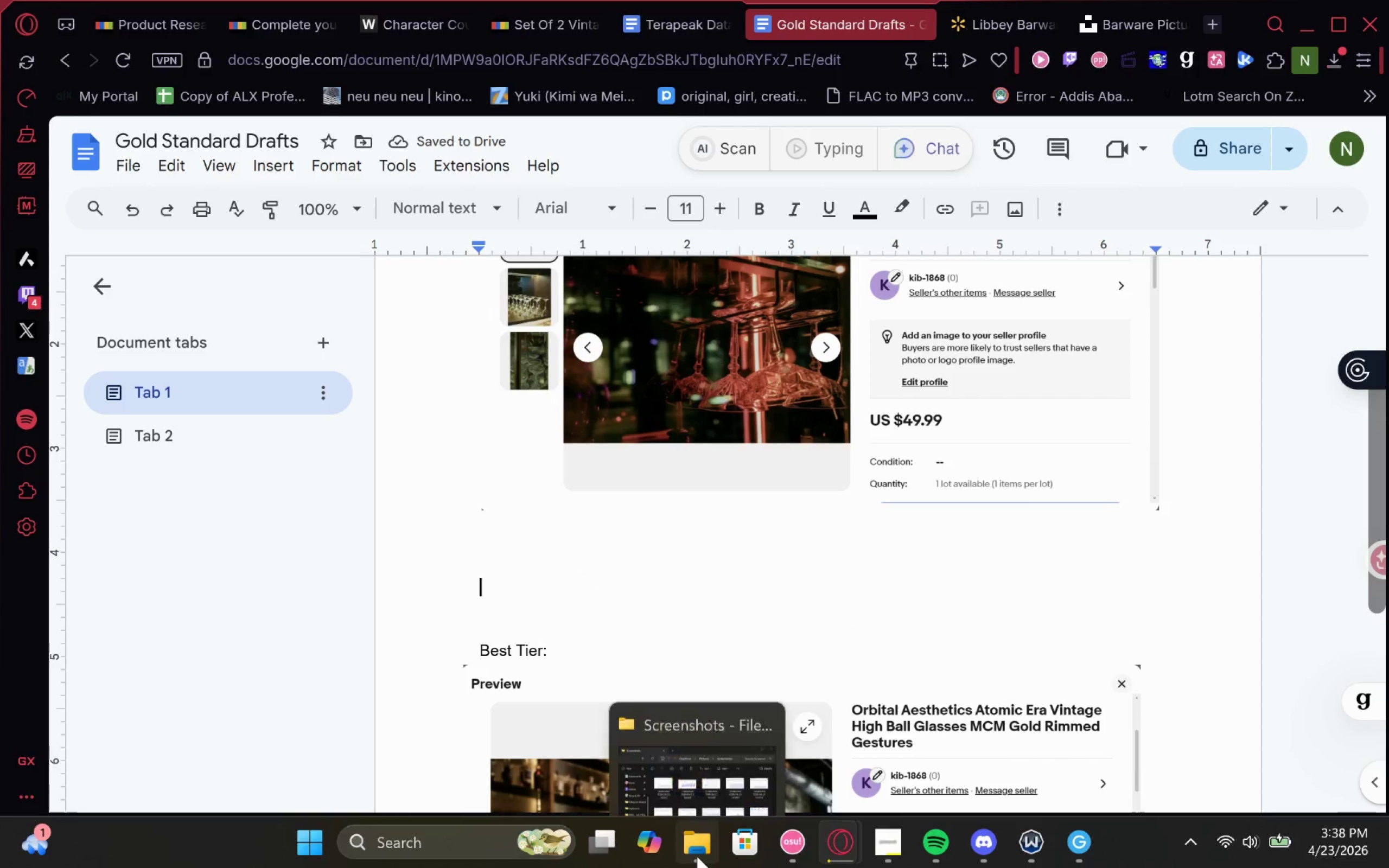 
left_click([724, 758])
 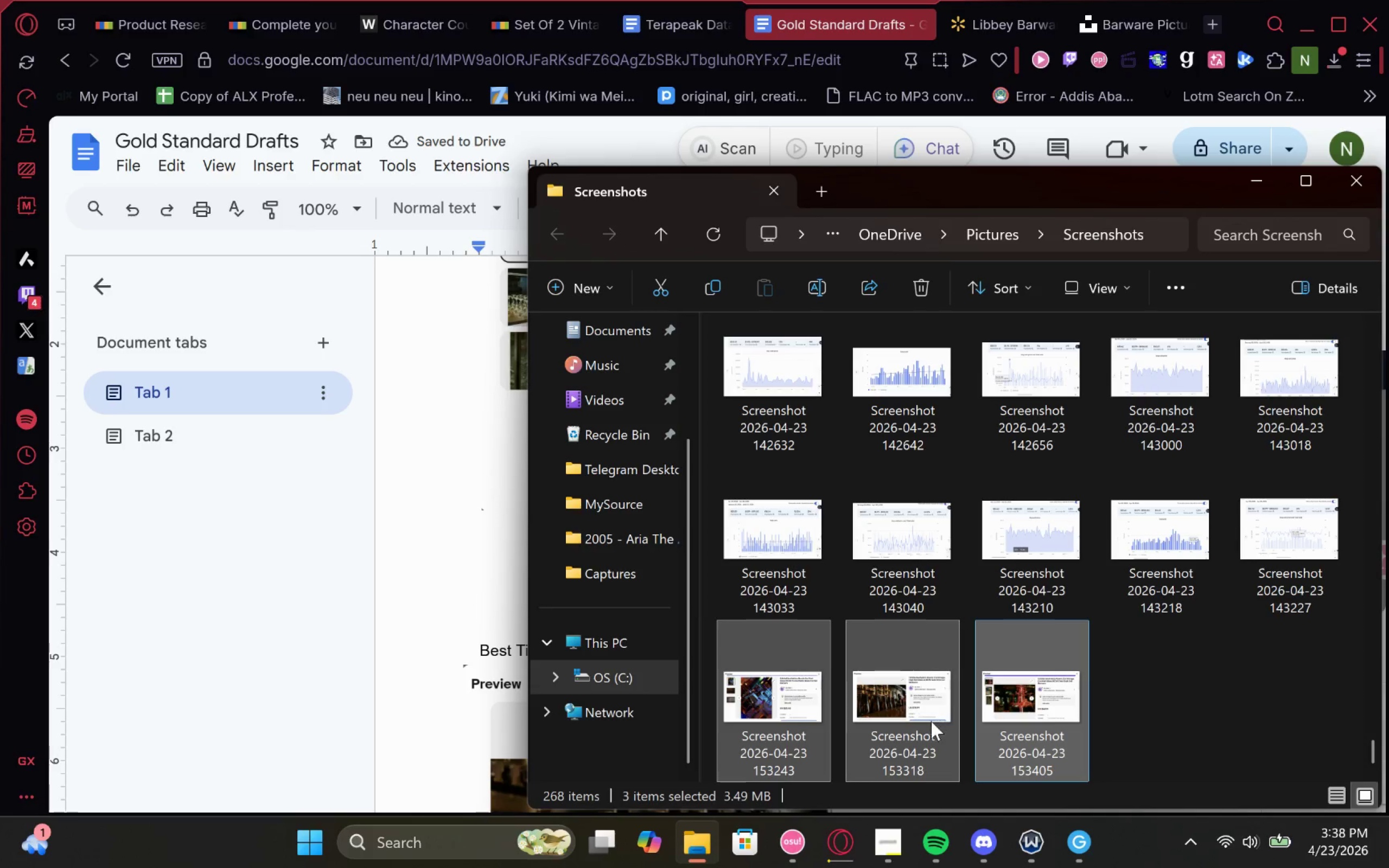 
left_click([917, 723])
 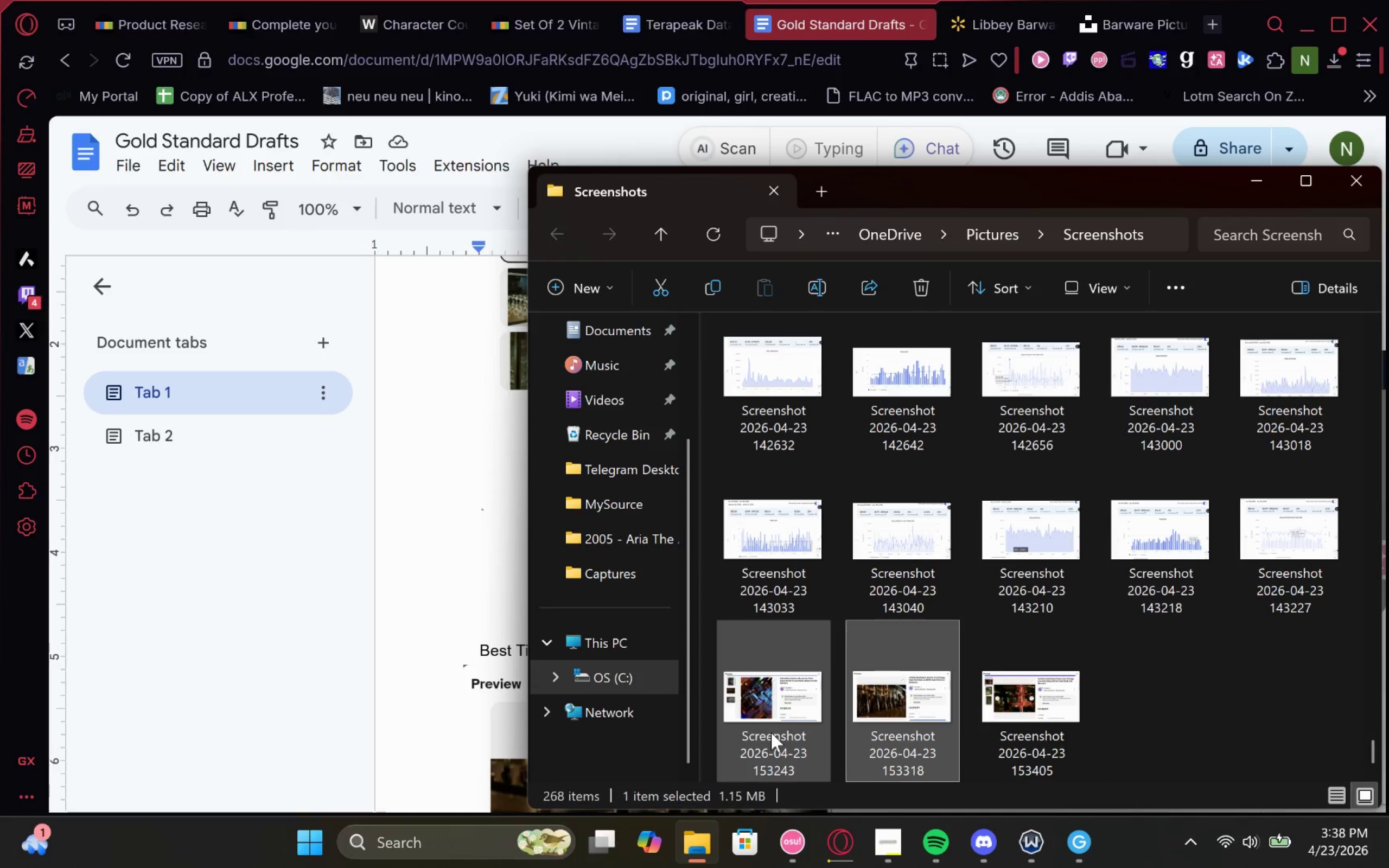 
left_click([771, 732])
 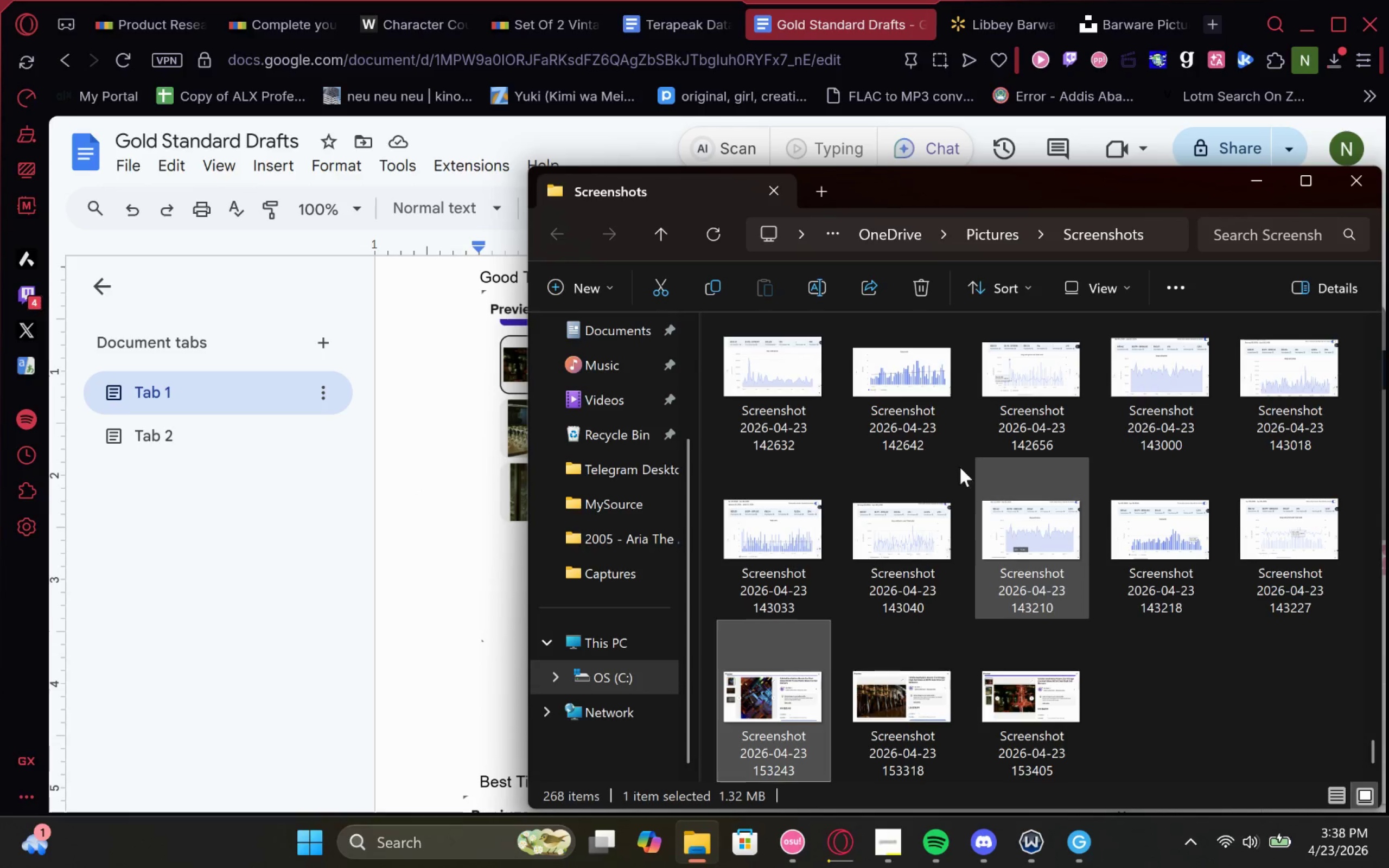 
left_click_drag(start_coordinate=[996, 183], to_coordinate=[996, 493])
 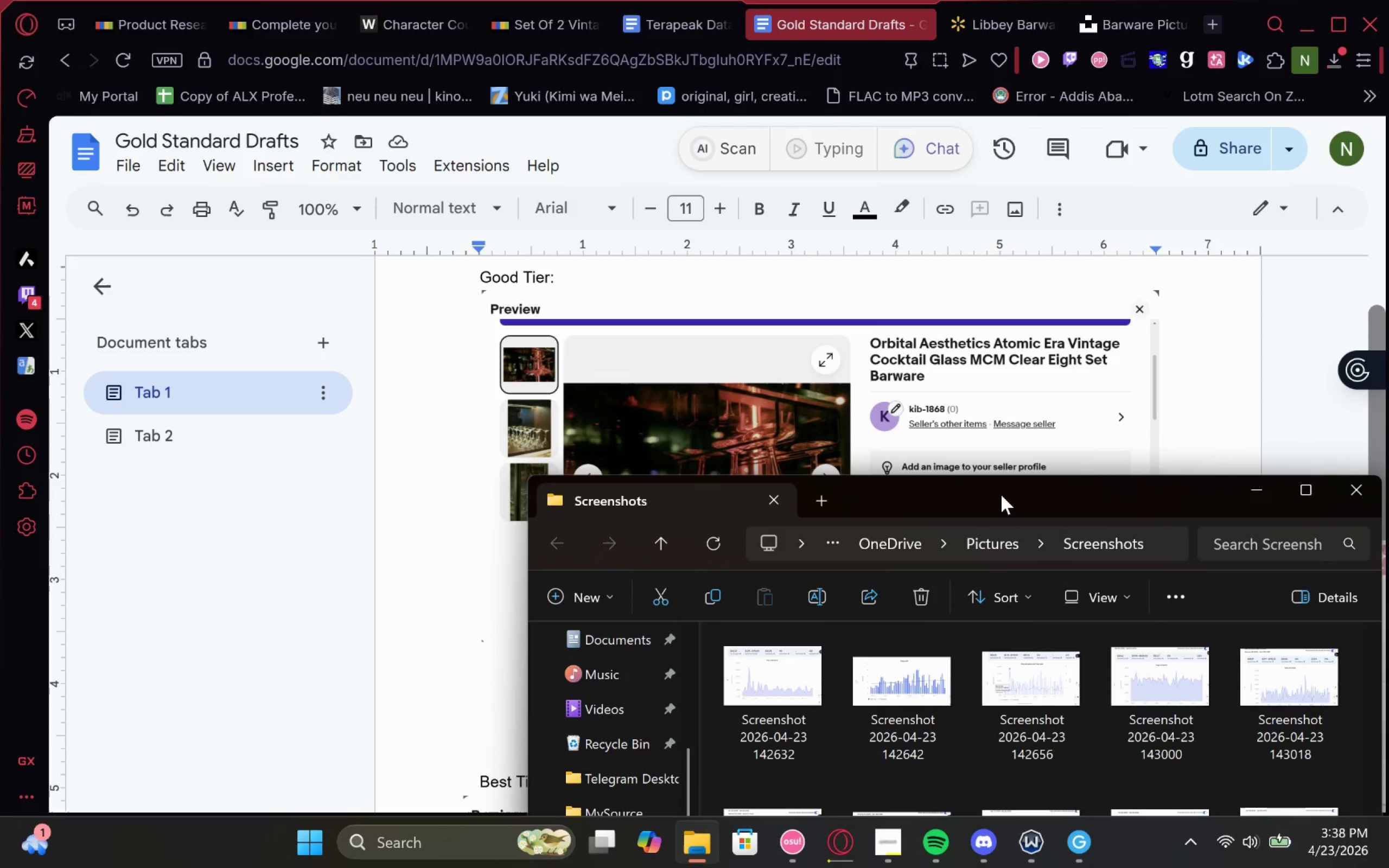 
left_click_drag(start_coordinate=[1014, 488], to_coordinate=[993, 208])
 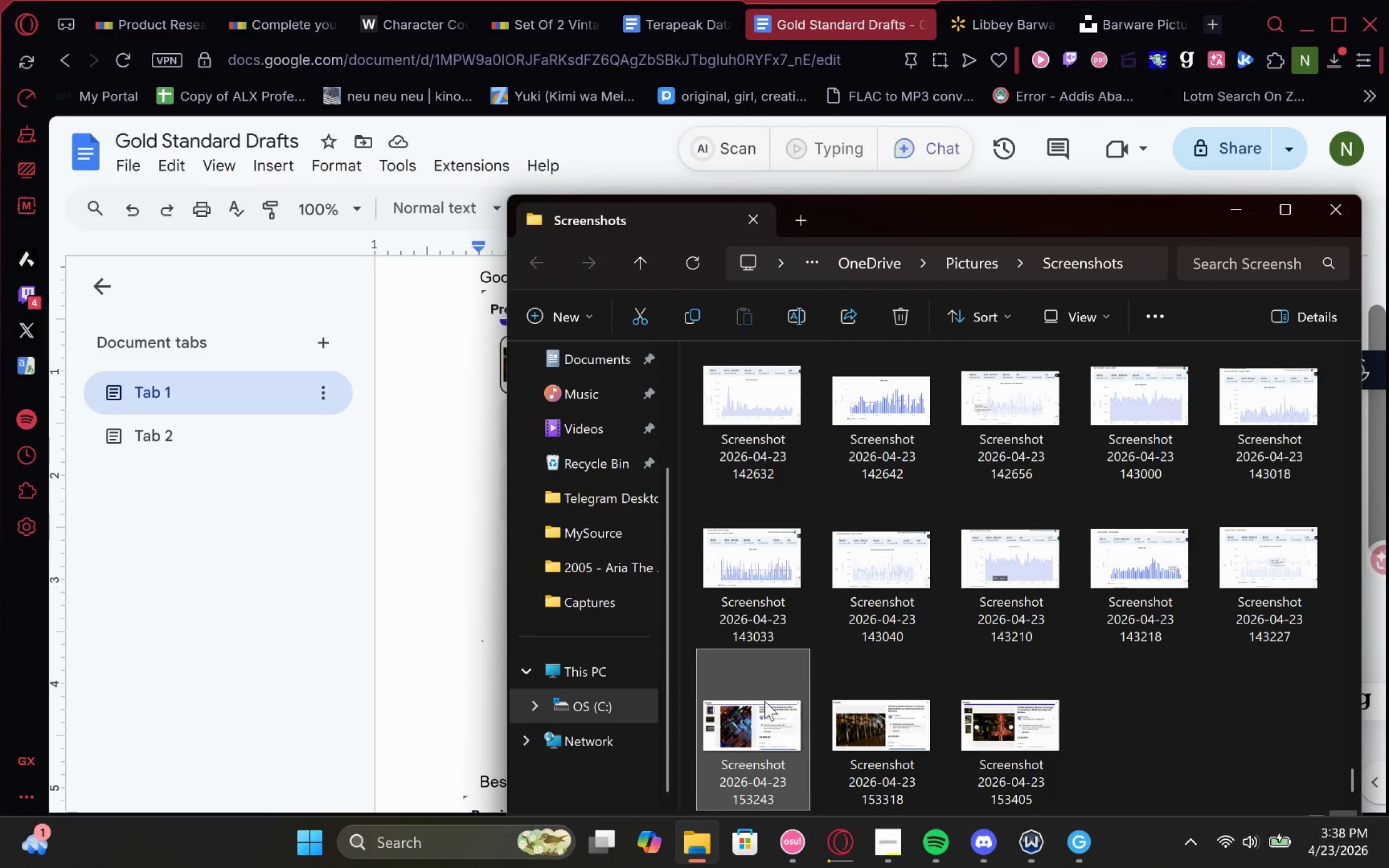 
left_click_drag(start_coordinate=[749, 708], to_coordinate=[468, 275])
 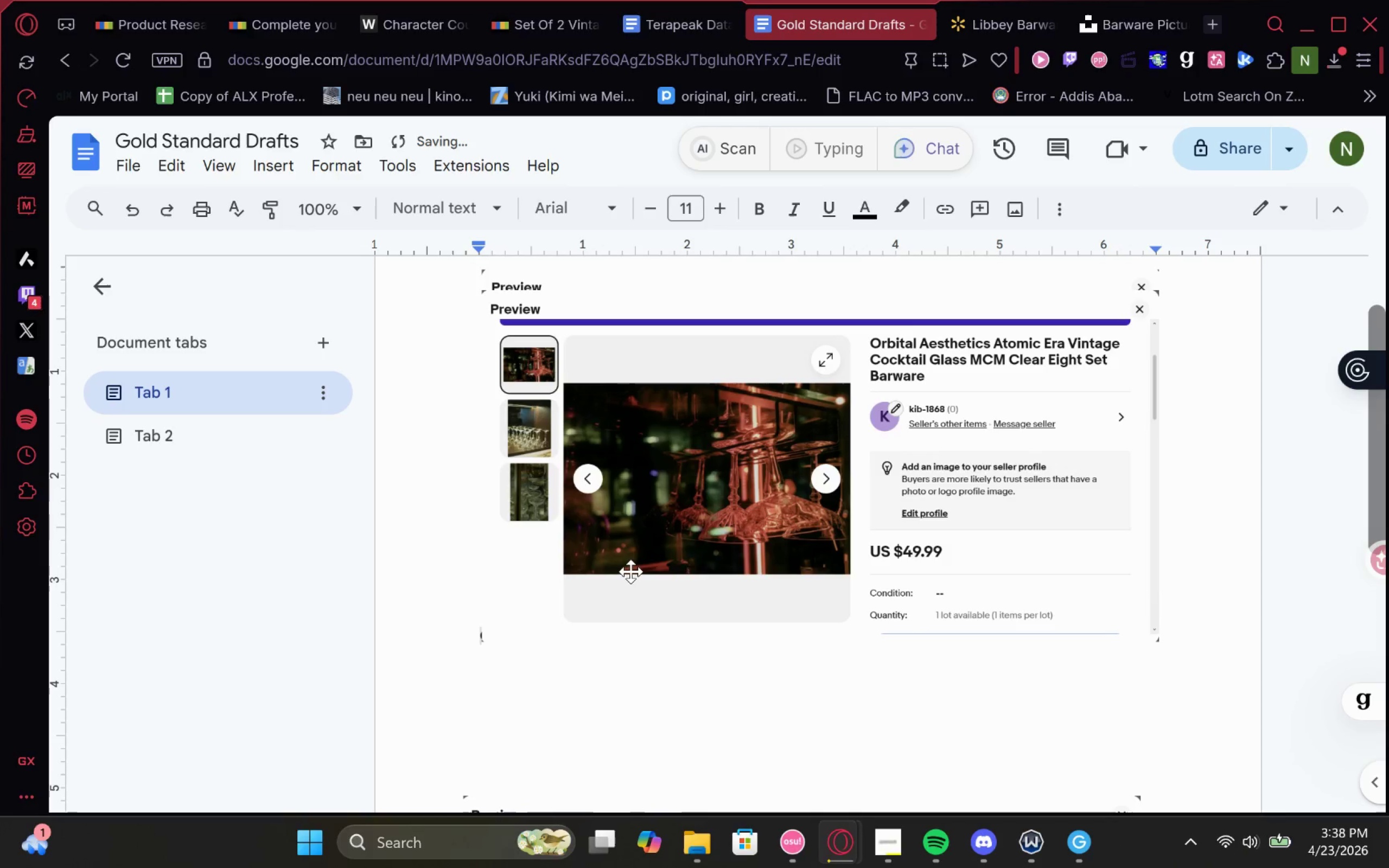 
left_click_drag(start_coordinate=[738, 545], to_coordinate=[736, 716])
 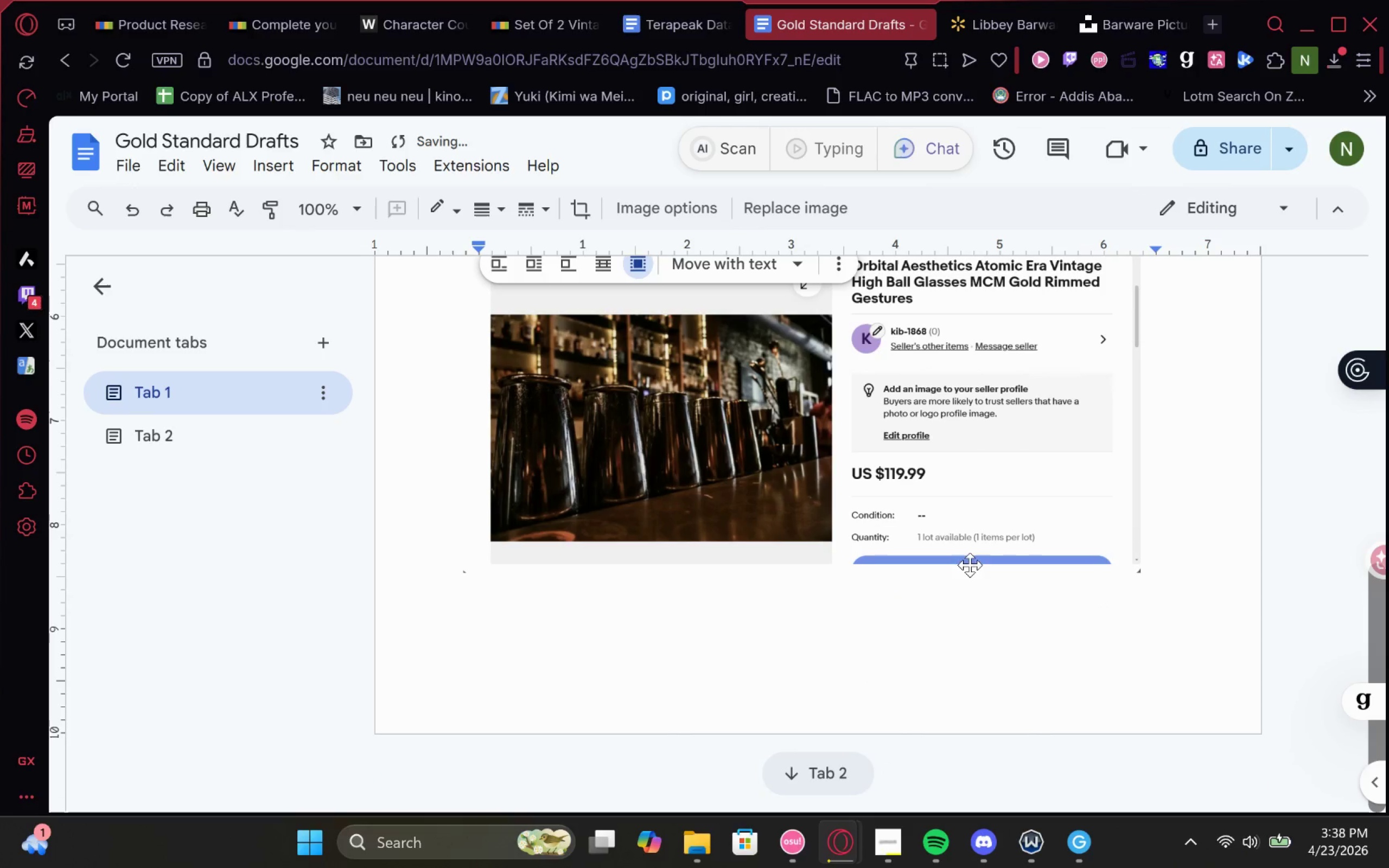 
wait(5.44)
 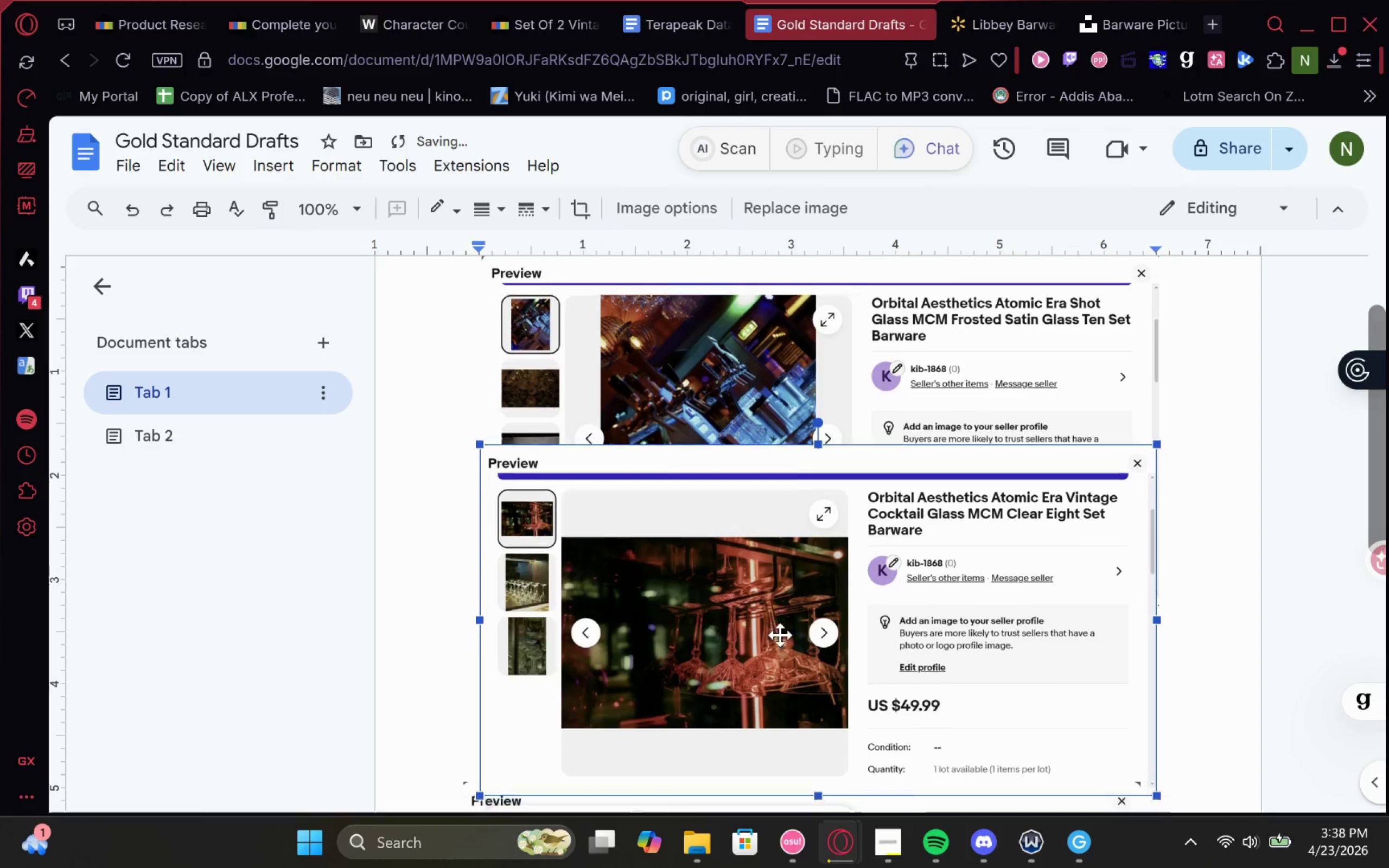 
left_click([1021, 692])
 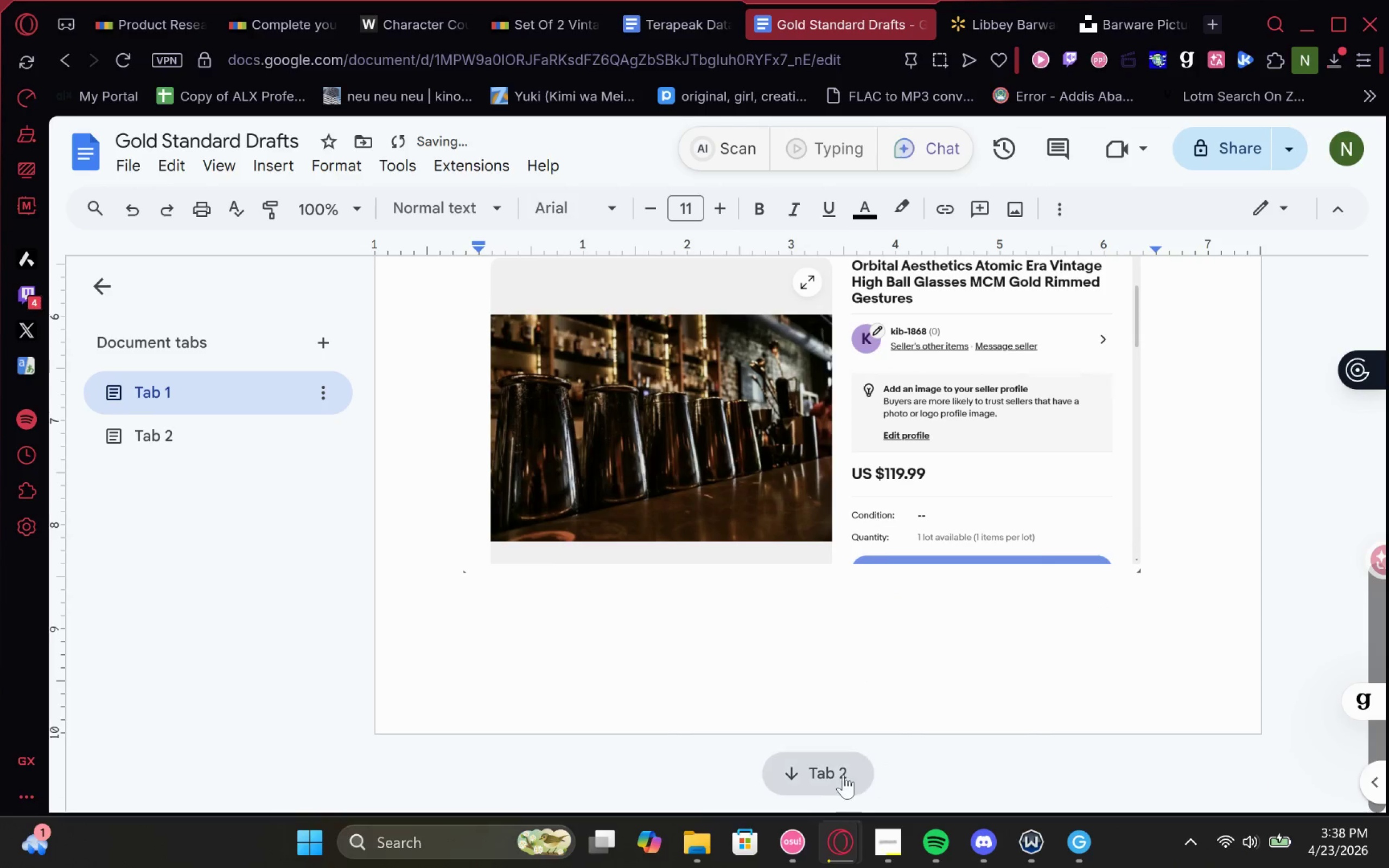 
left_click([834, 775])
 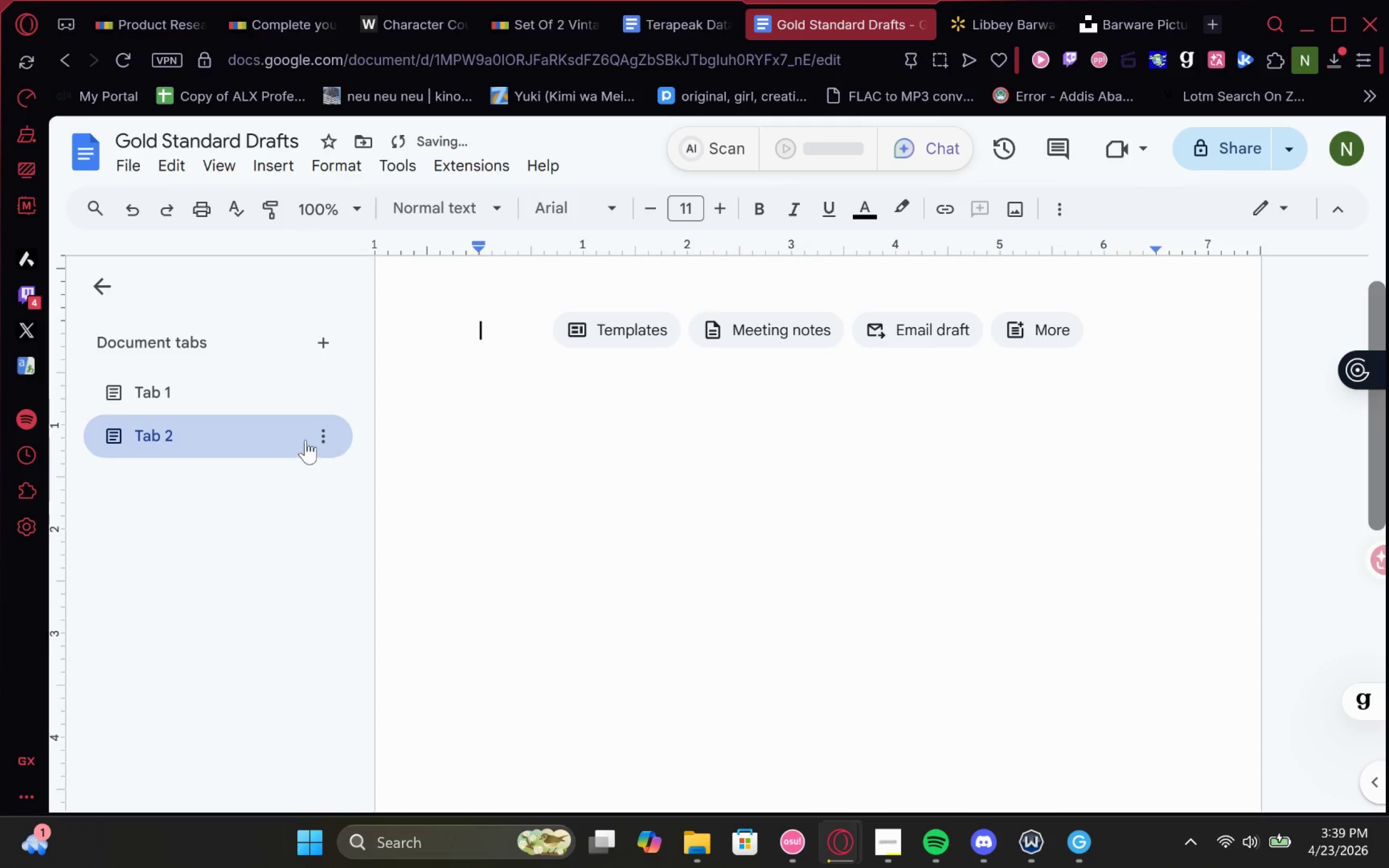 
left_click([333, 439])
 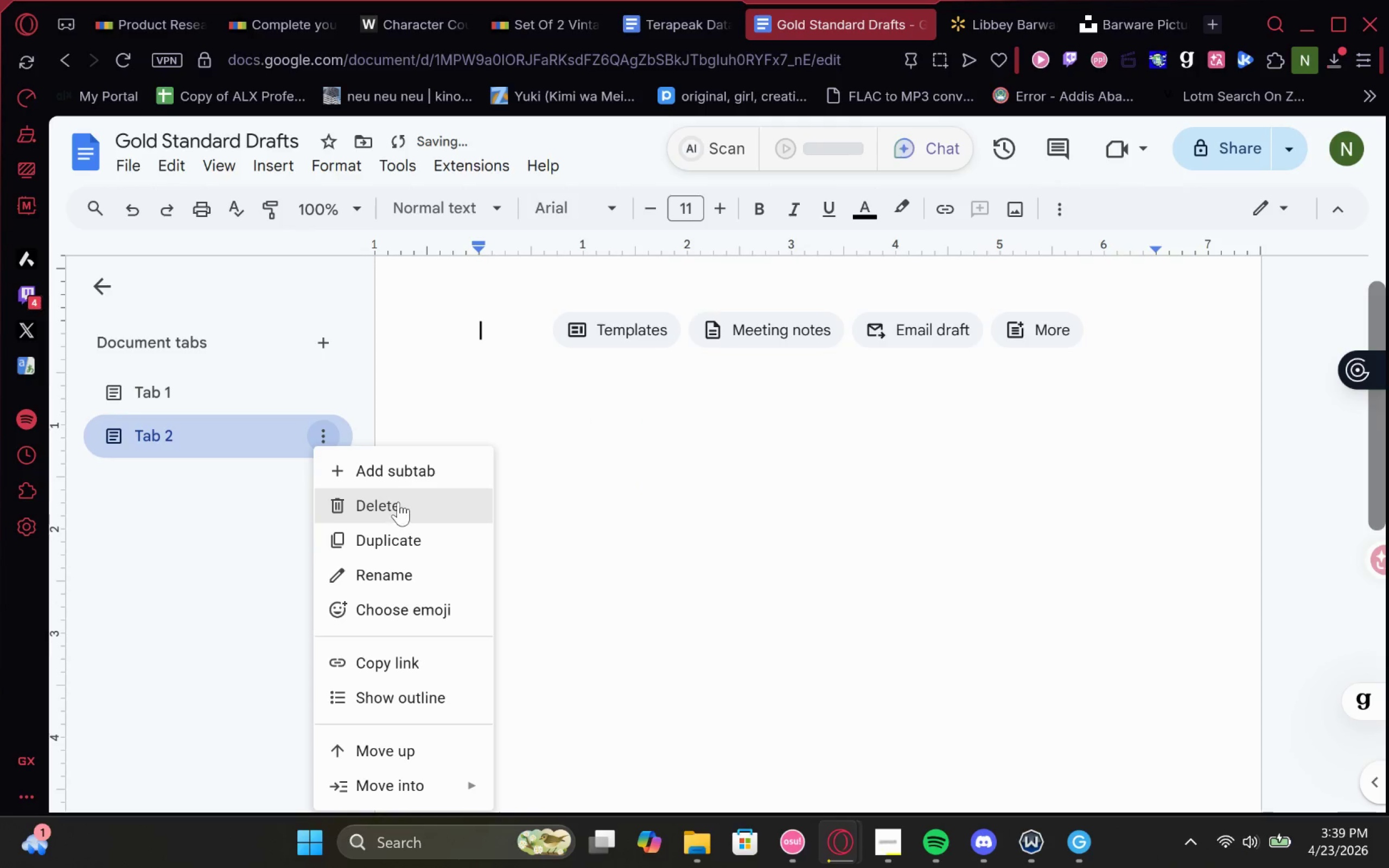 
left_click([398, 502])
 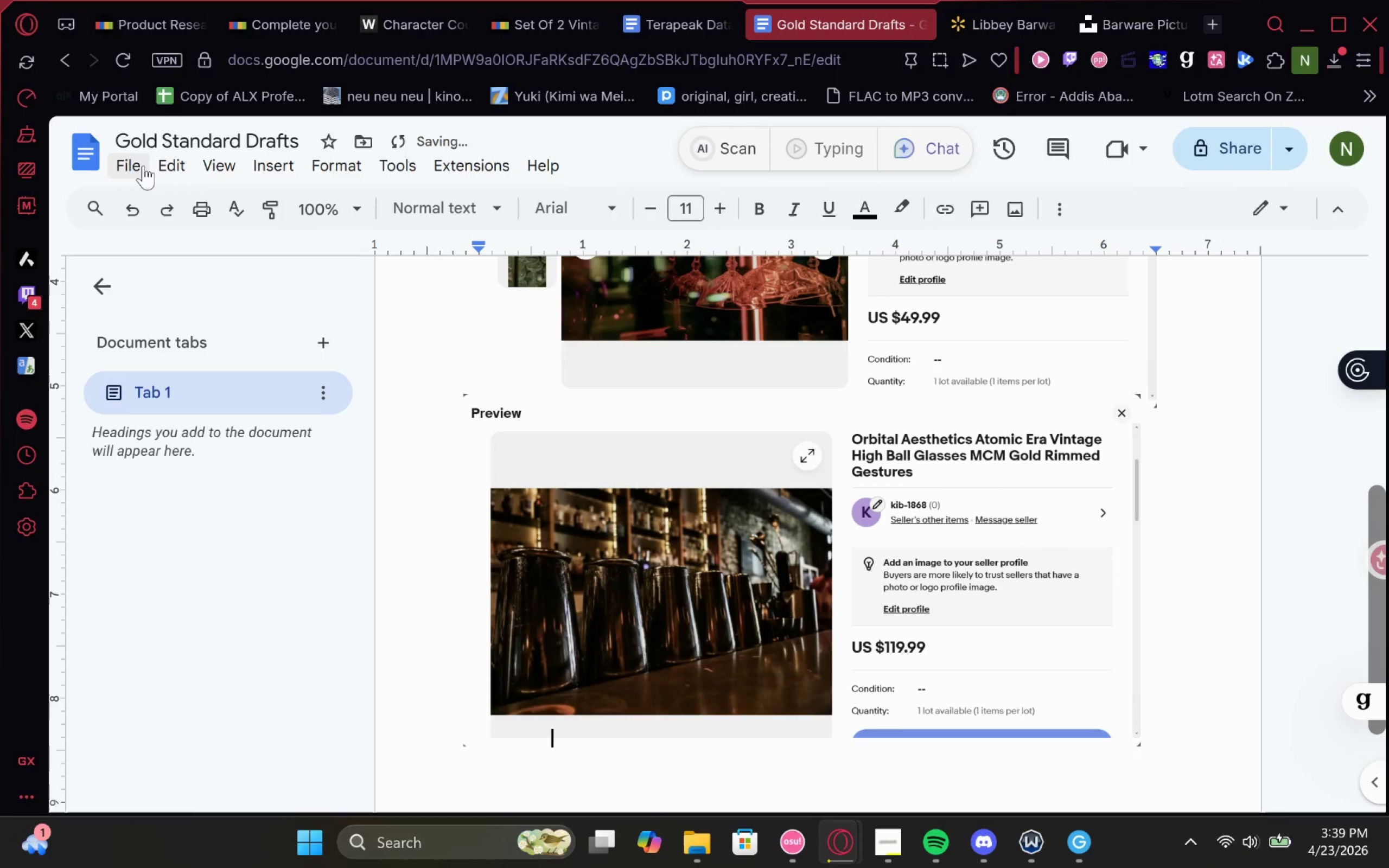 
left_click([258, 173])
 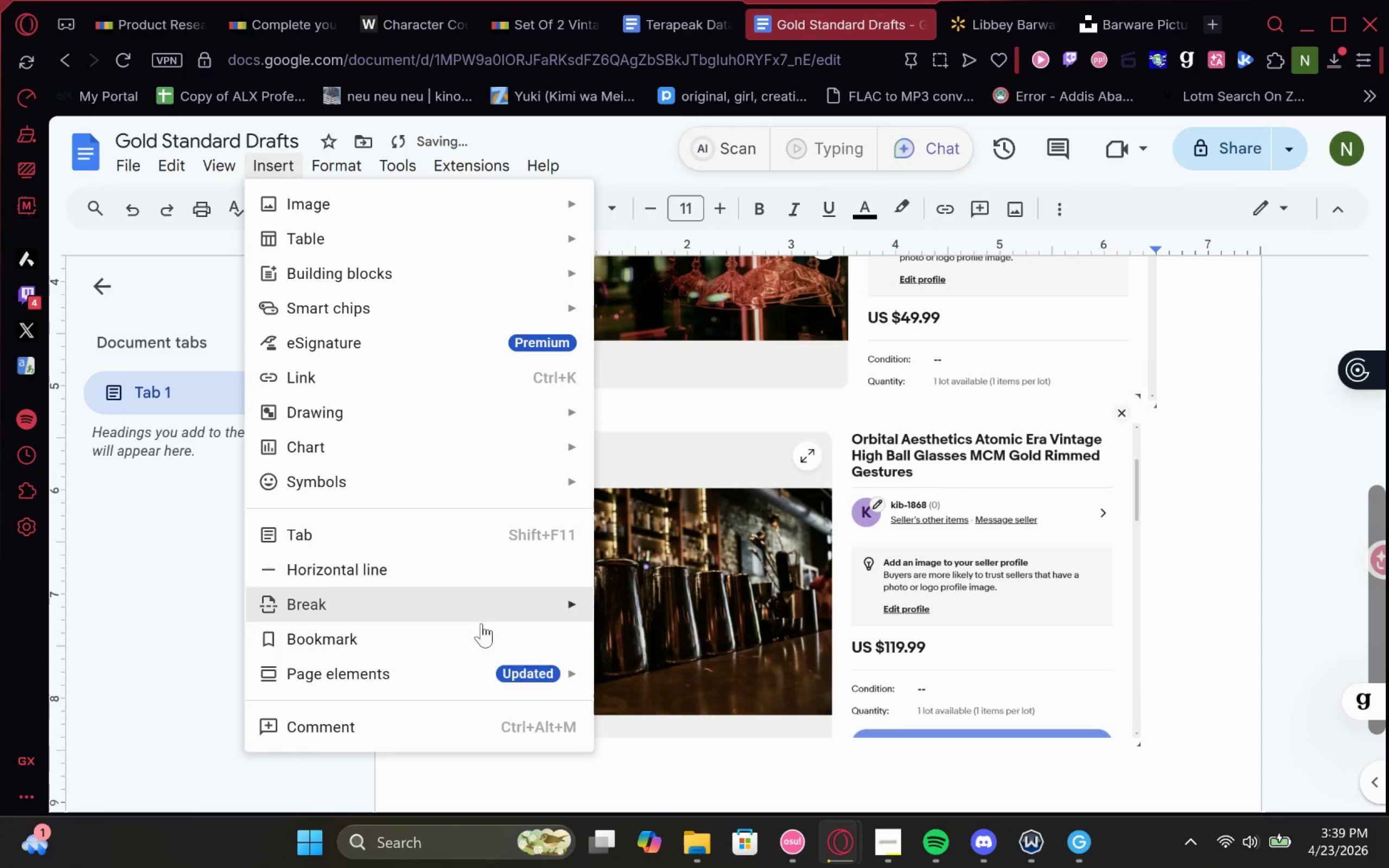 
left_click([736, 781])
 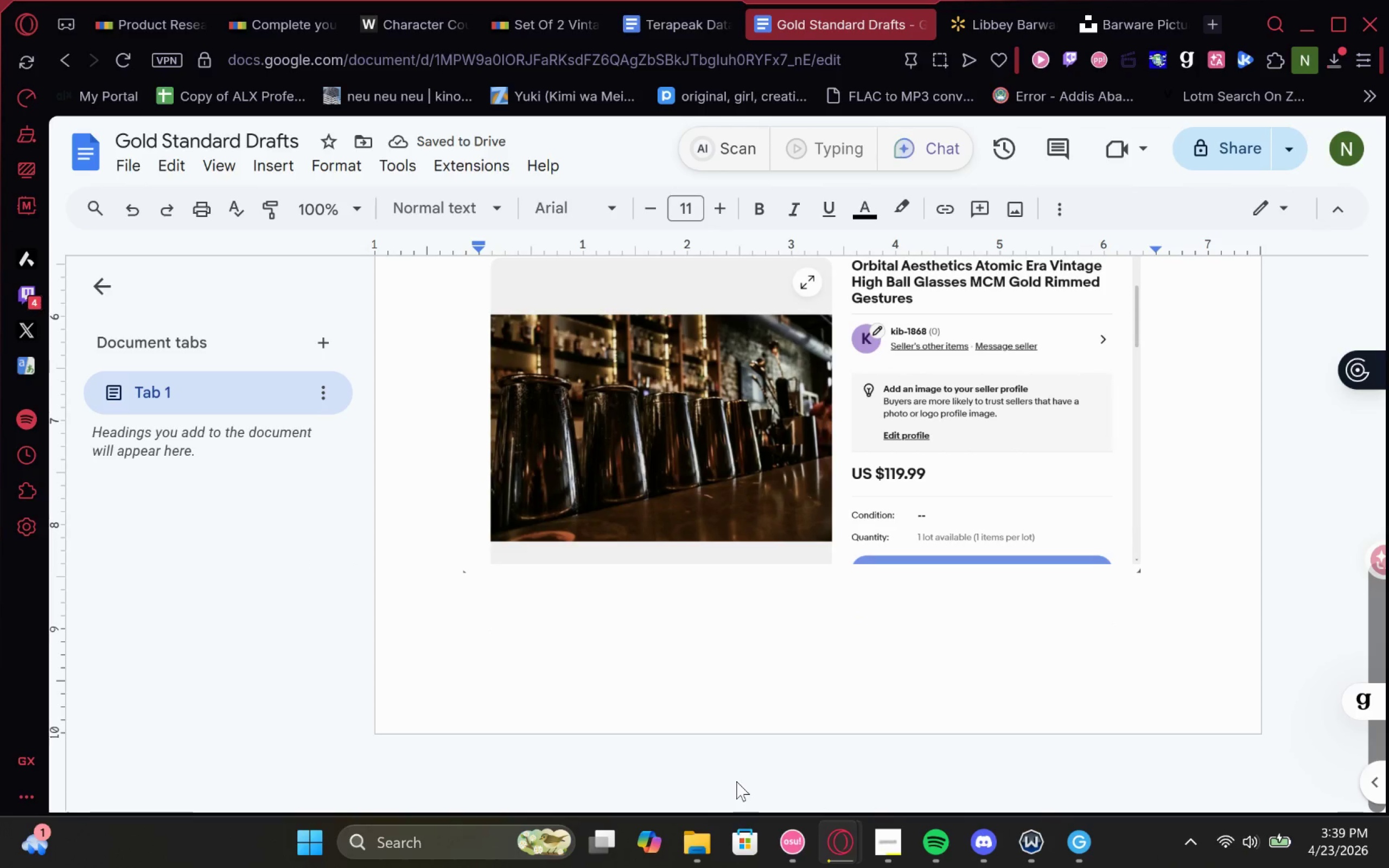 
key(Enter)
 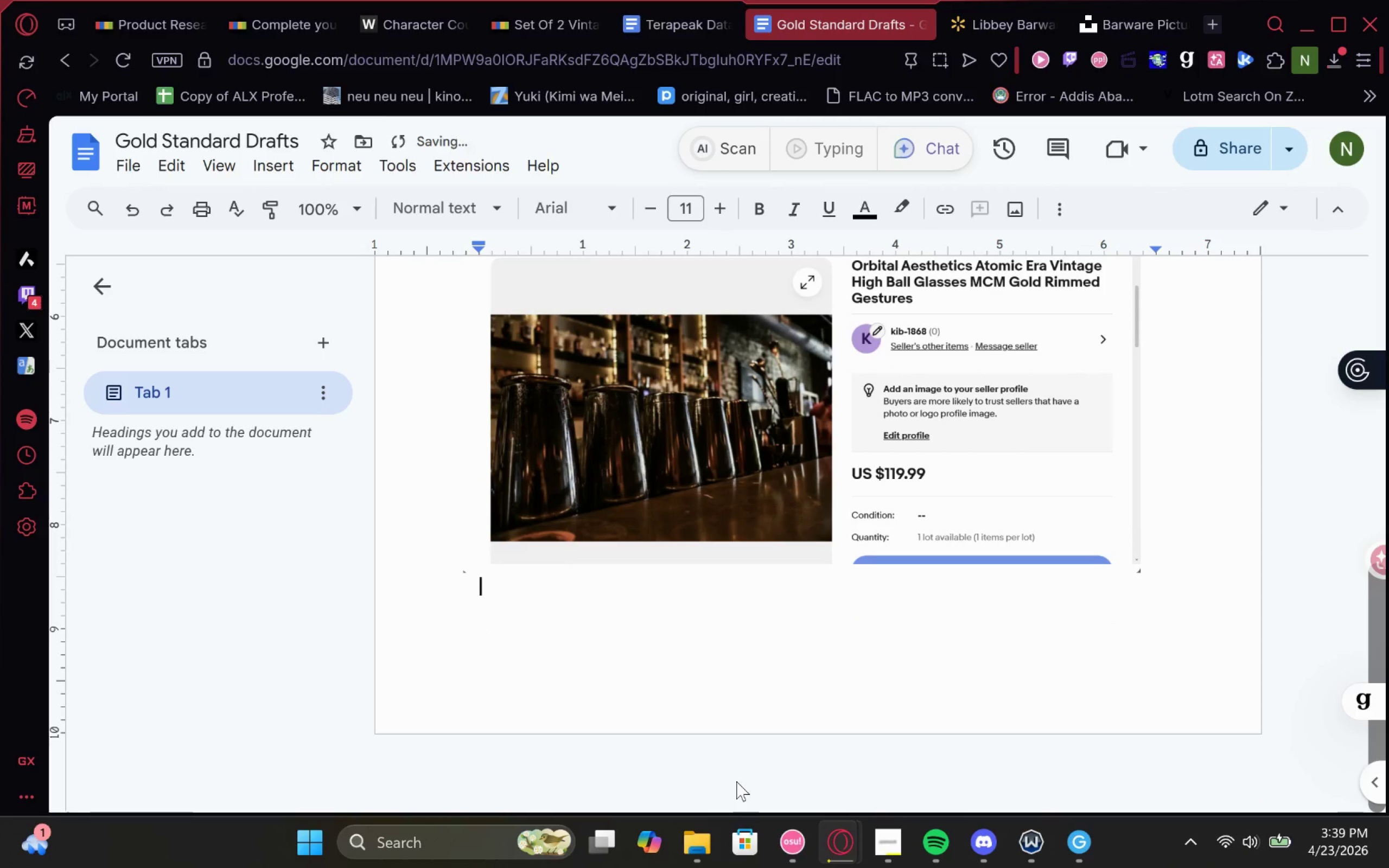 
key(Enter)
 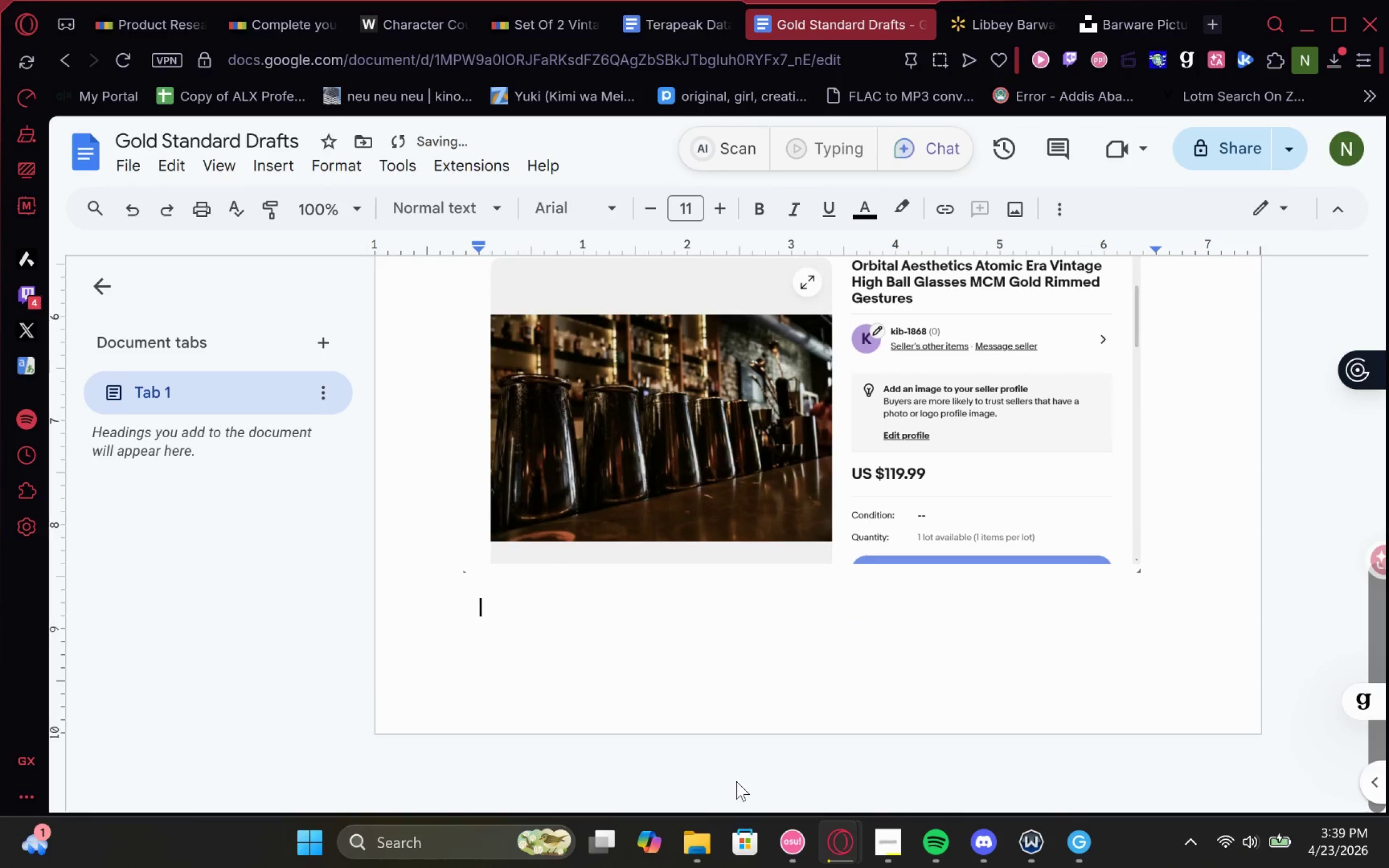 
key(Enter)
 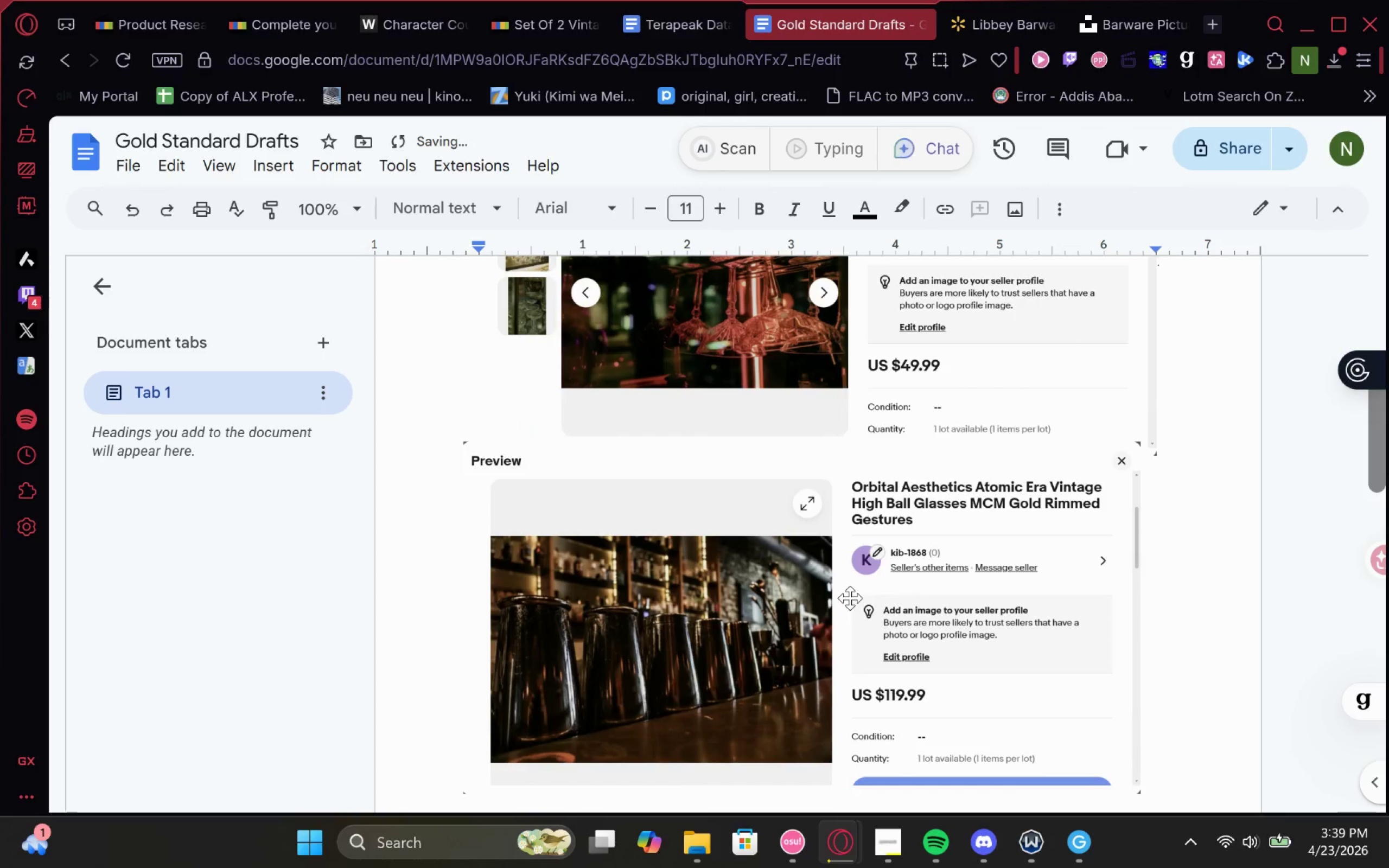 
left_click_drag(start_coordinate=[850, 598], to_coordinate=[849, 742])
 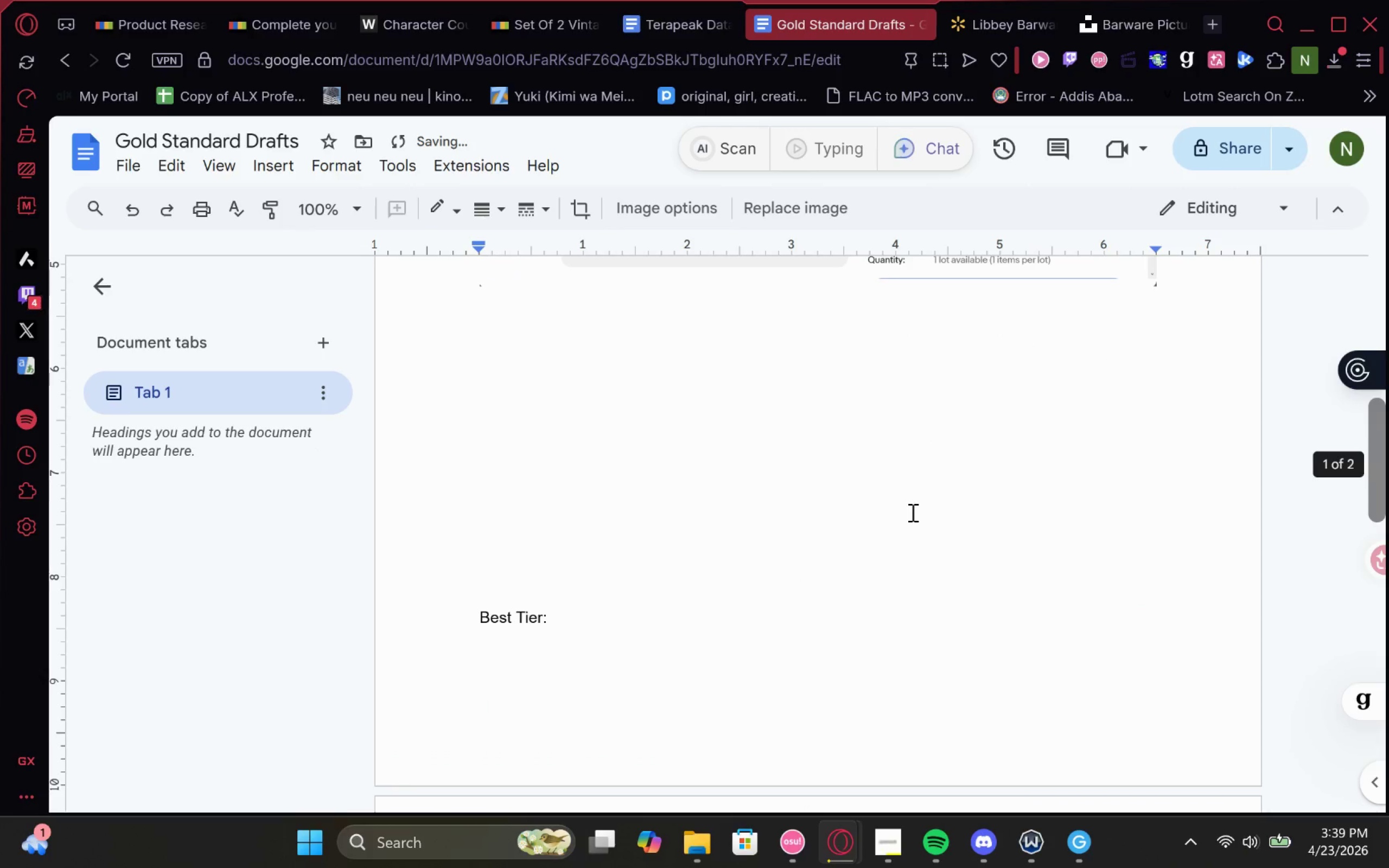 
left_click([527, 565])
 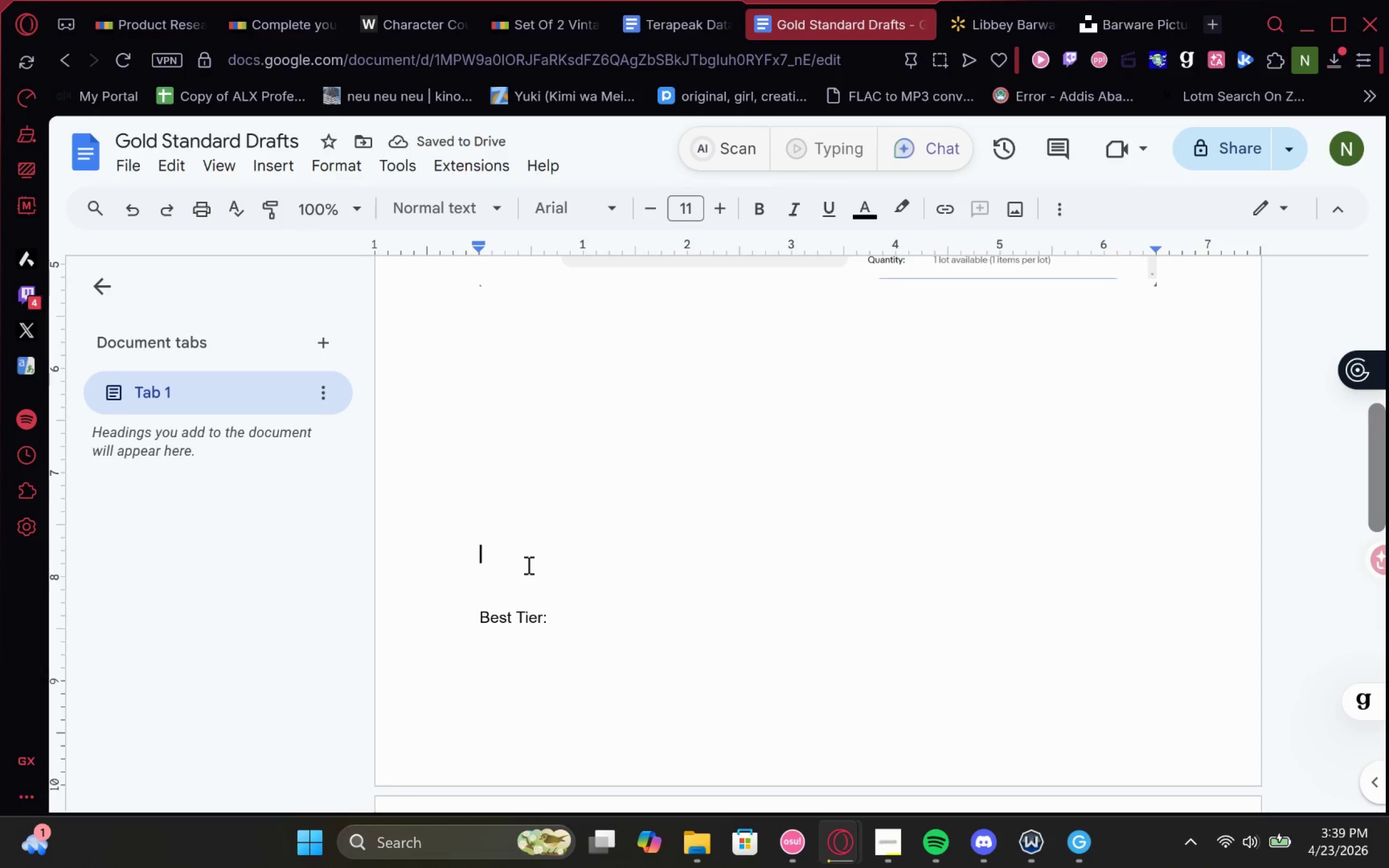 
hold_key(key=Enter, duration=0.78)
 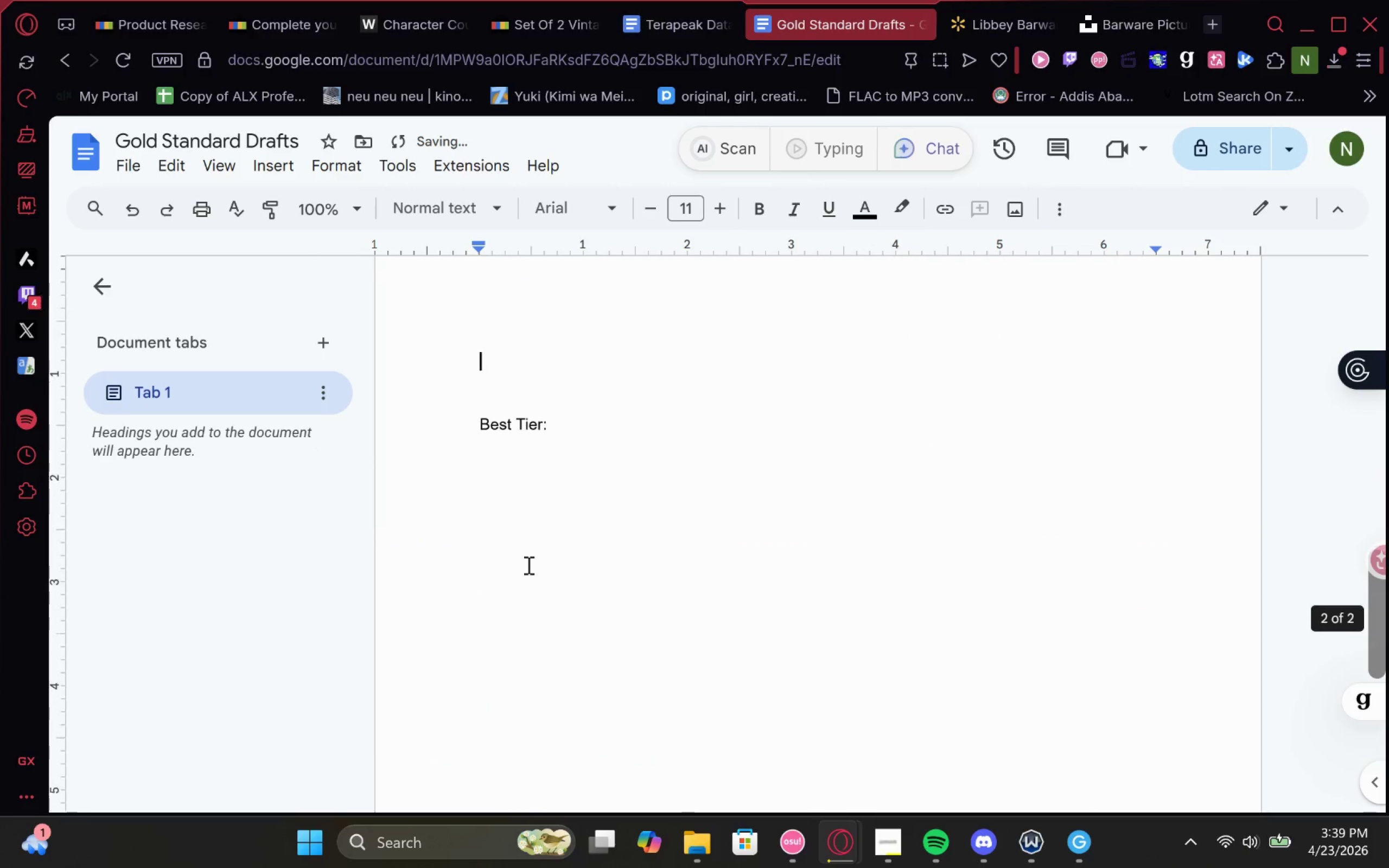 
hold_key(key=Enter, duration=1.06)
 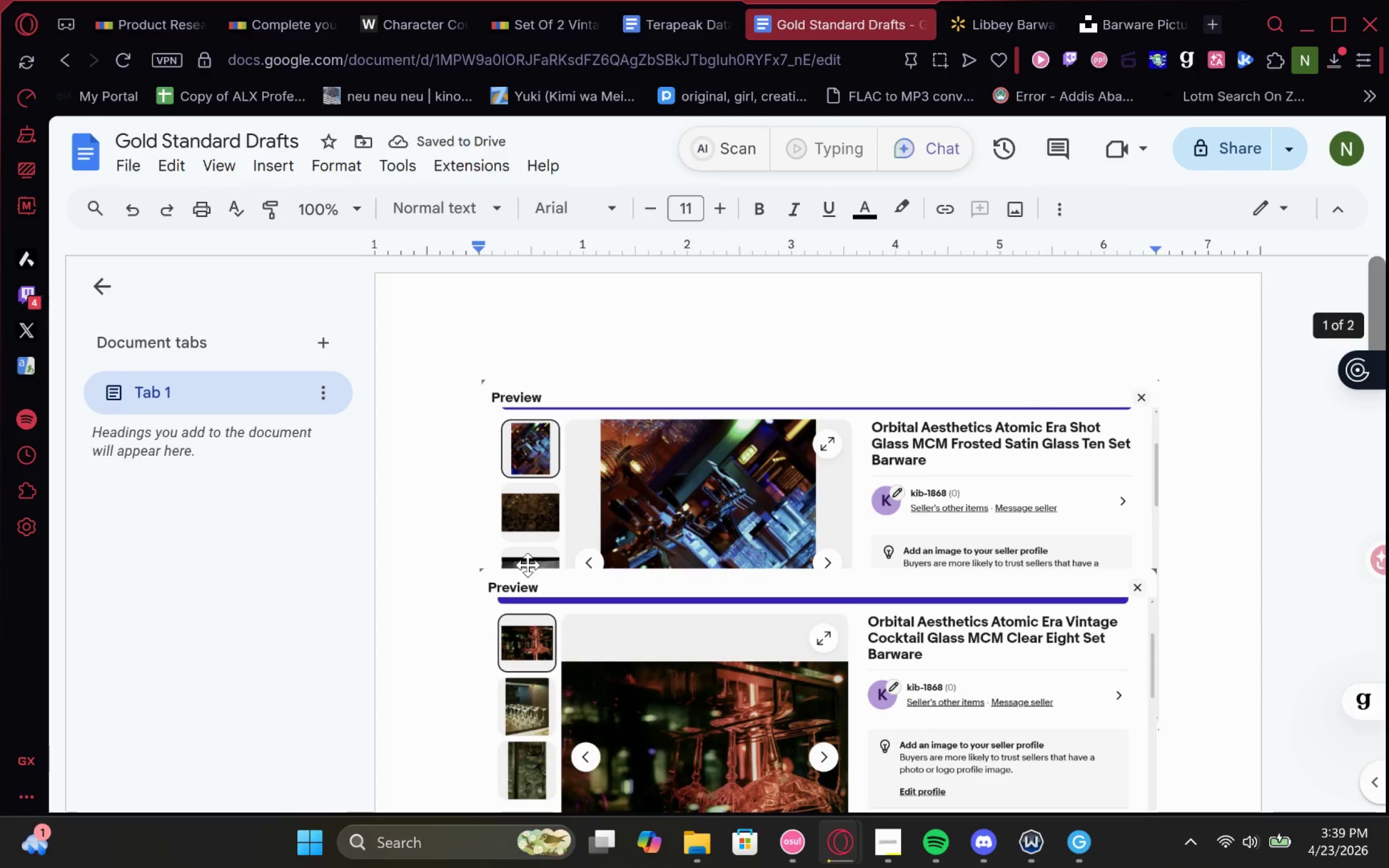 
left_click_drag(start_coordinate=[667, 509], to_coordinate=[670, 746])
 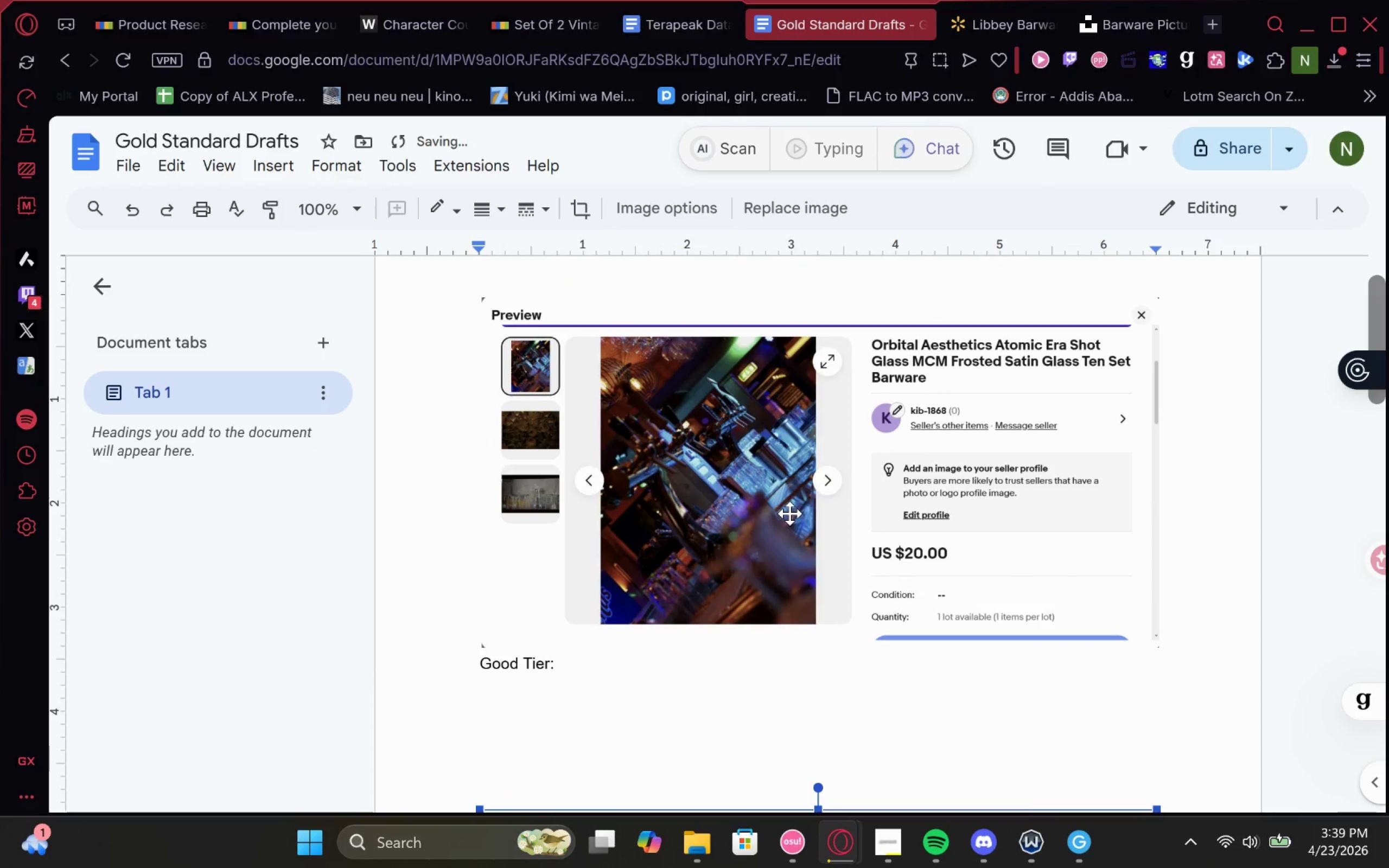 
left_click_drag(start_coordinate=[789, 496], to_coordinate=[791, 615])
 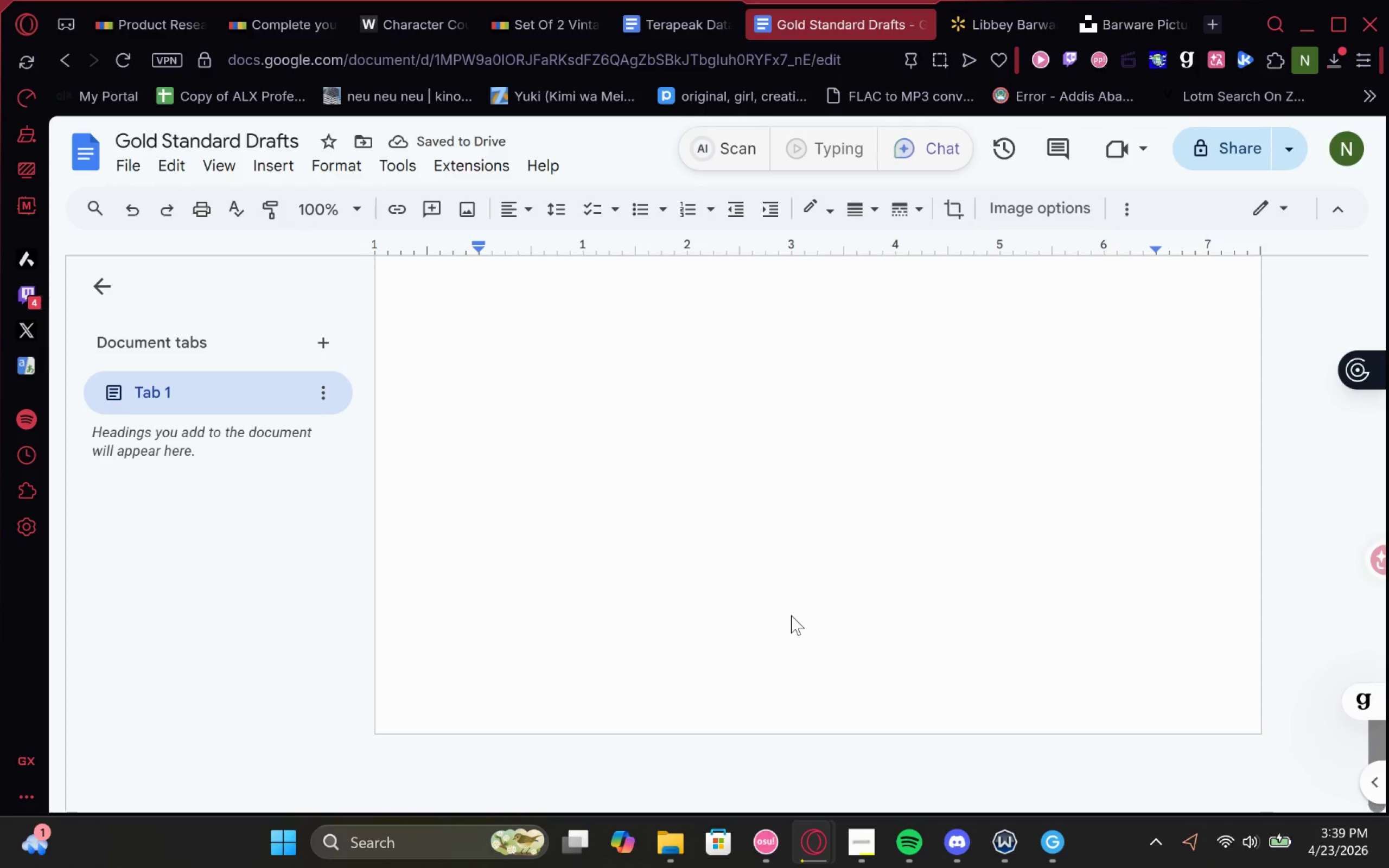 
key(Control+Z)
 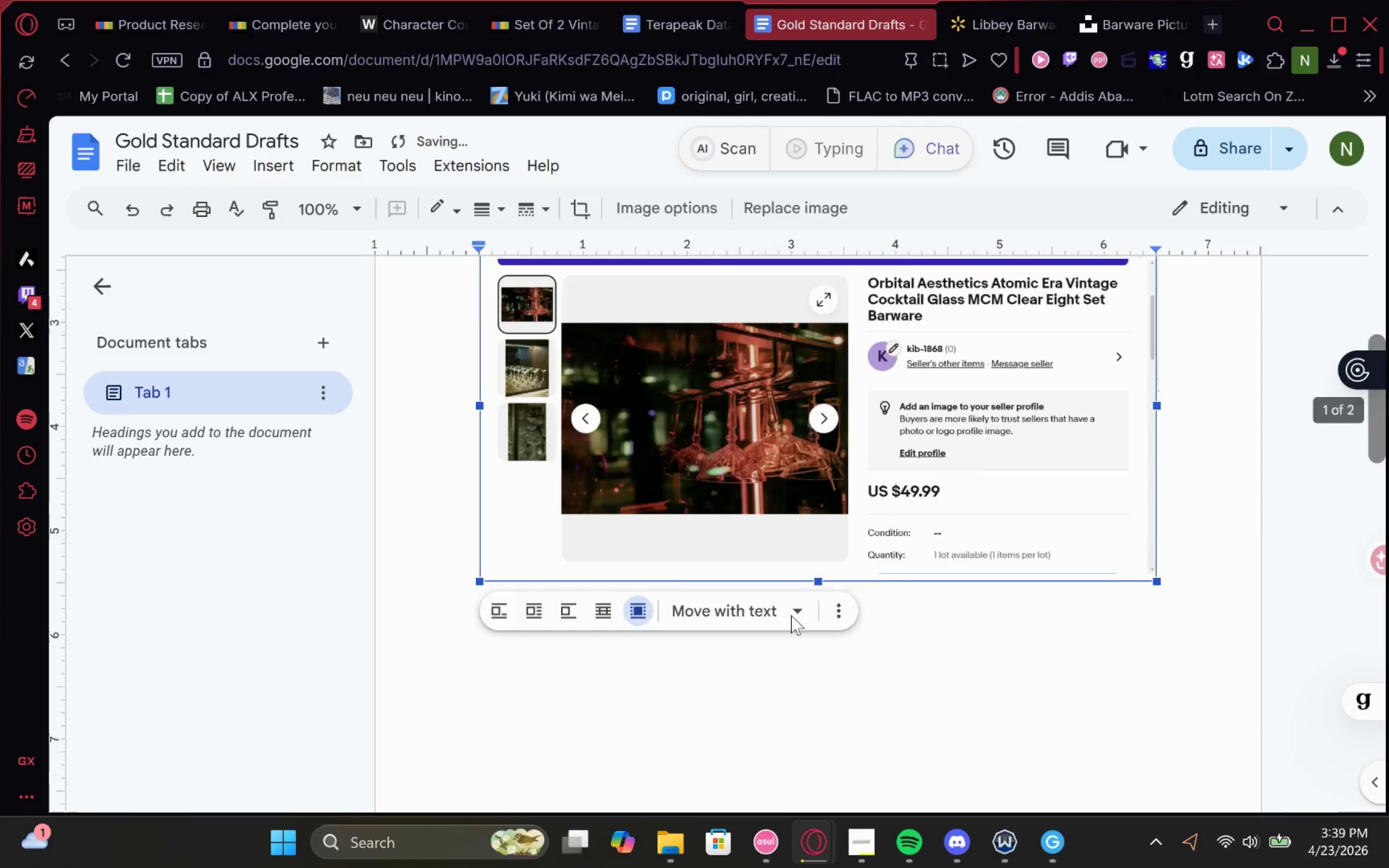 
key(Control+Z)
 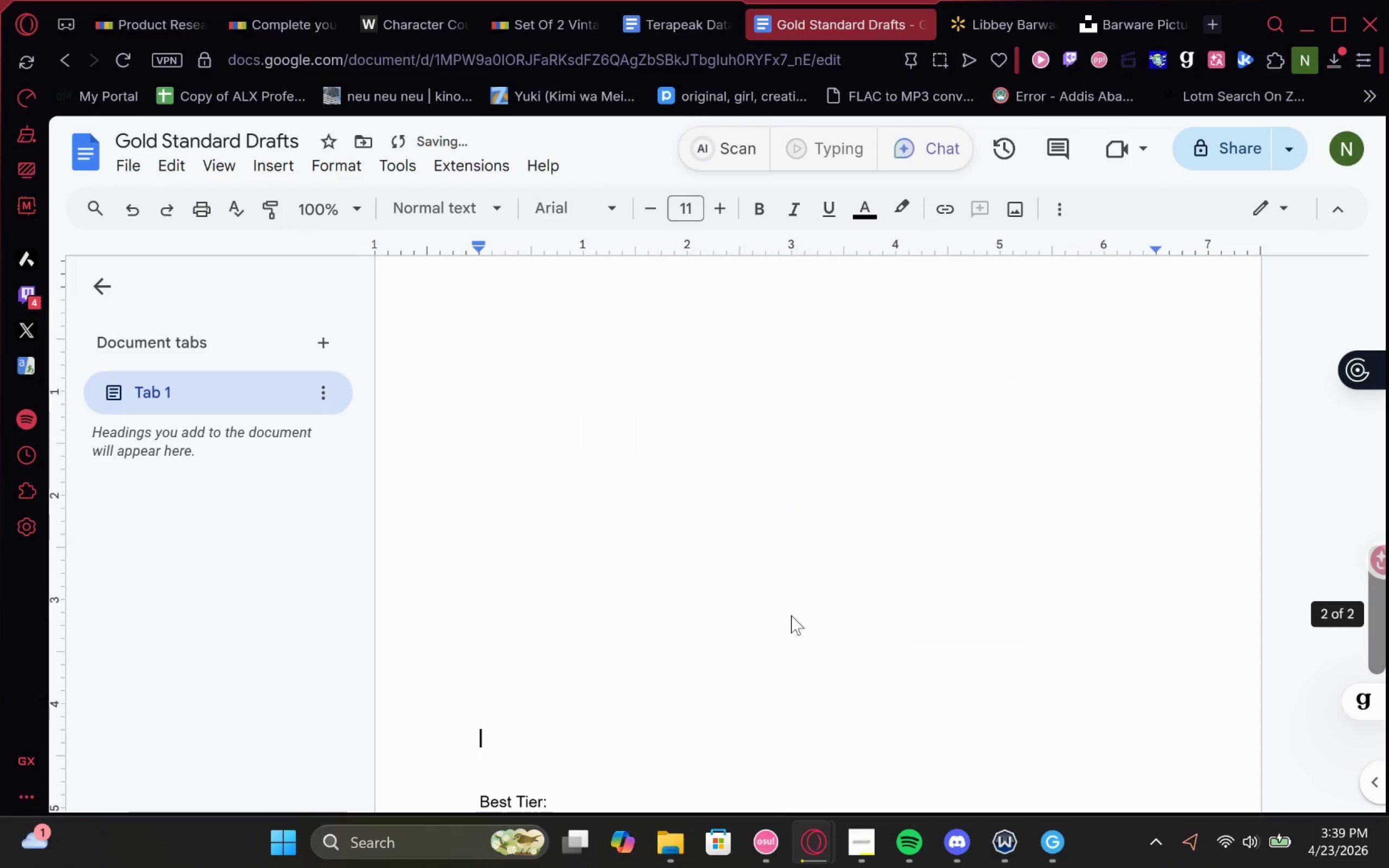 
key(Control+Z)
 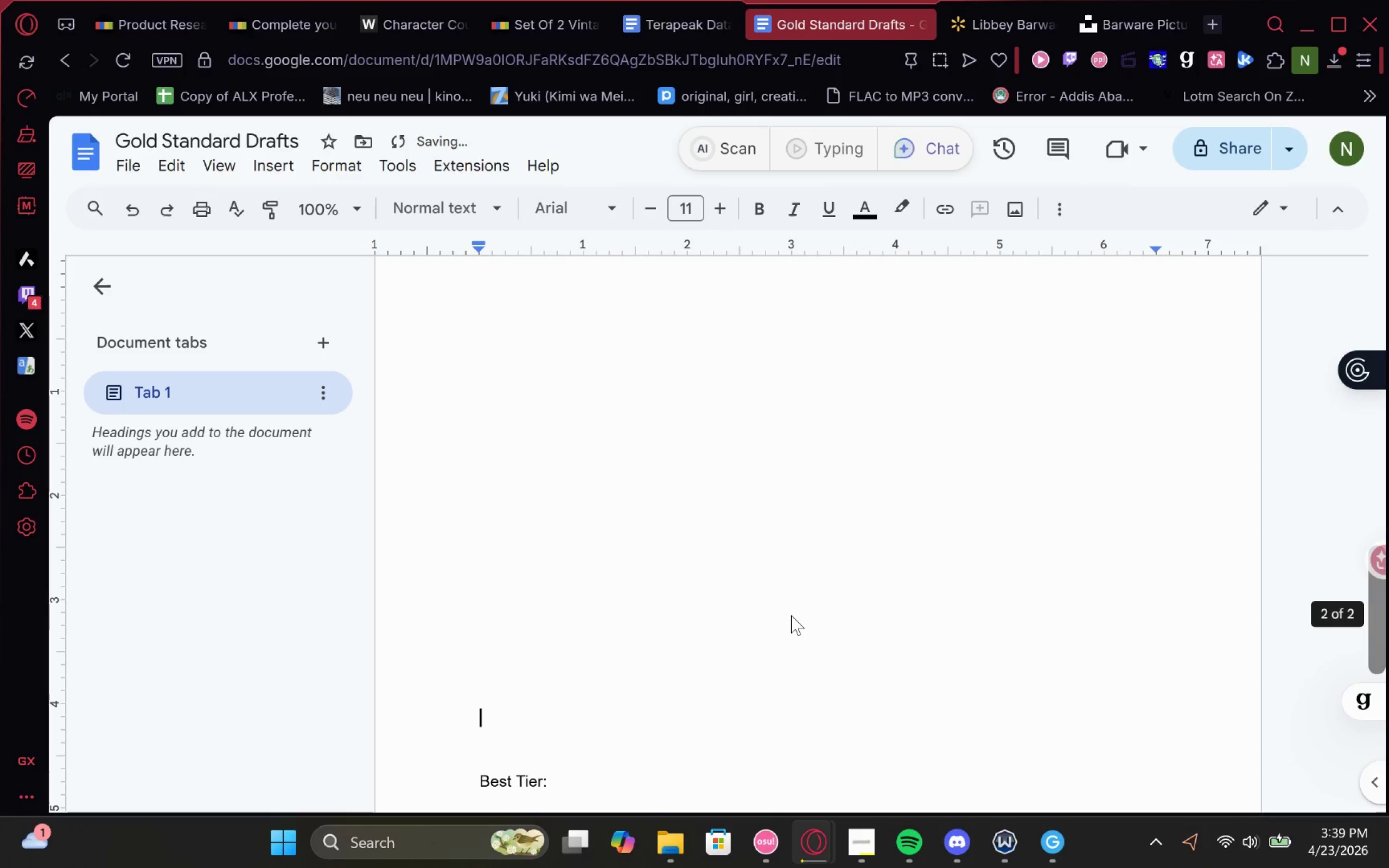 
key(Control+Z)
 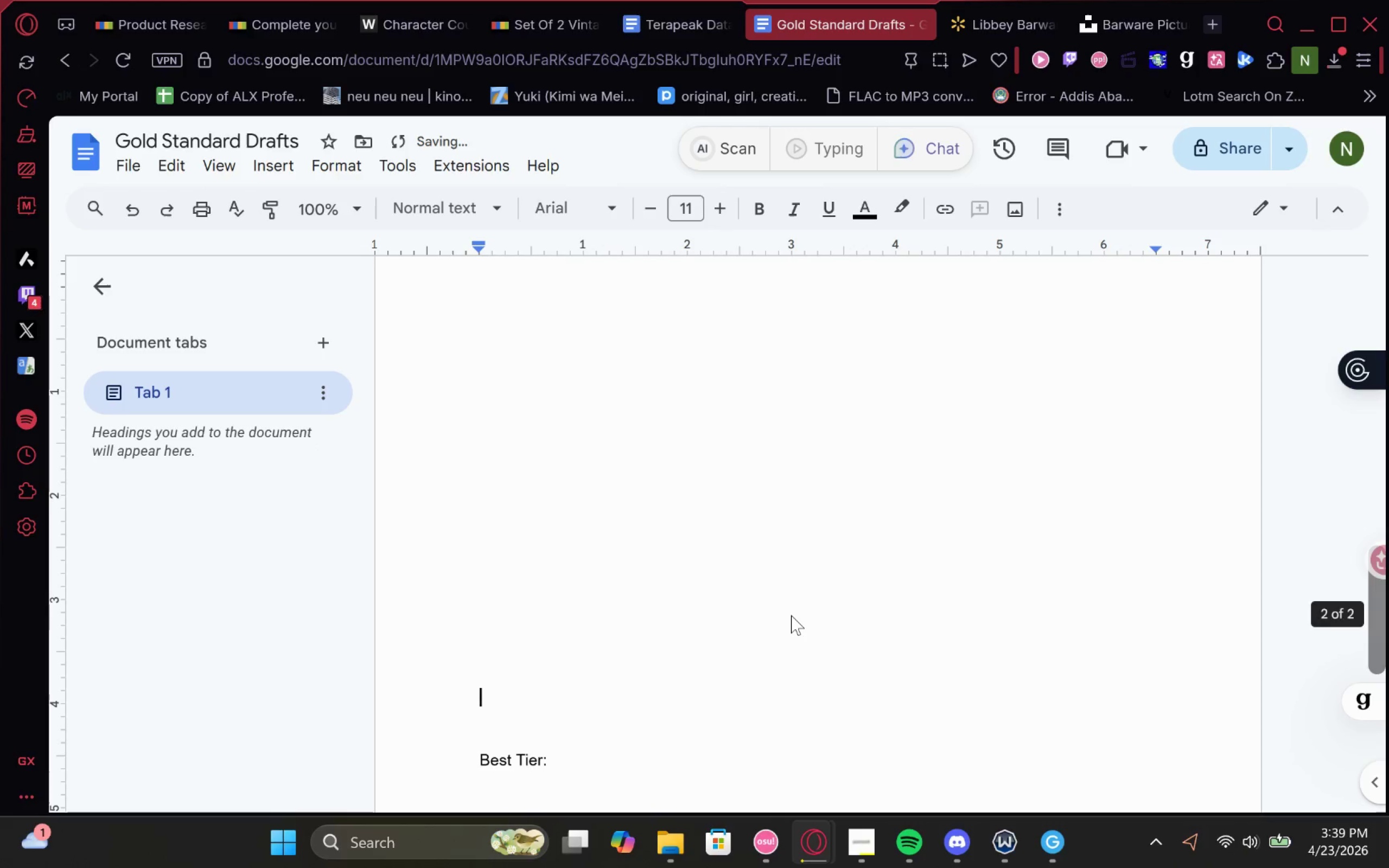 
key(Control+Z)
 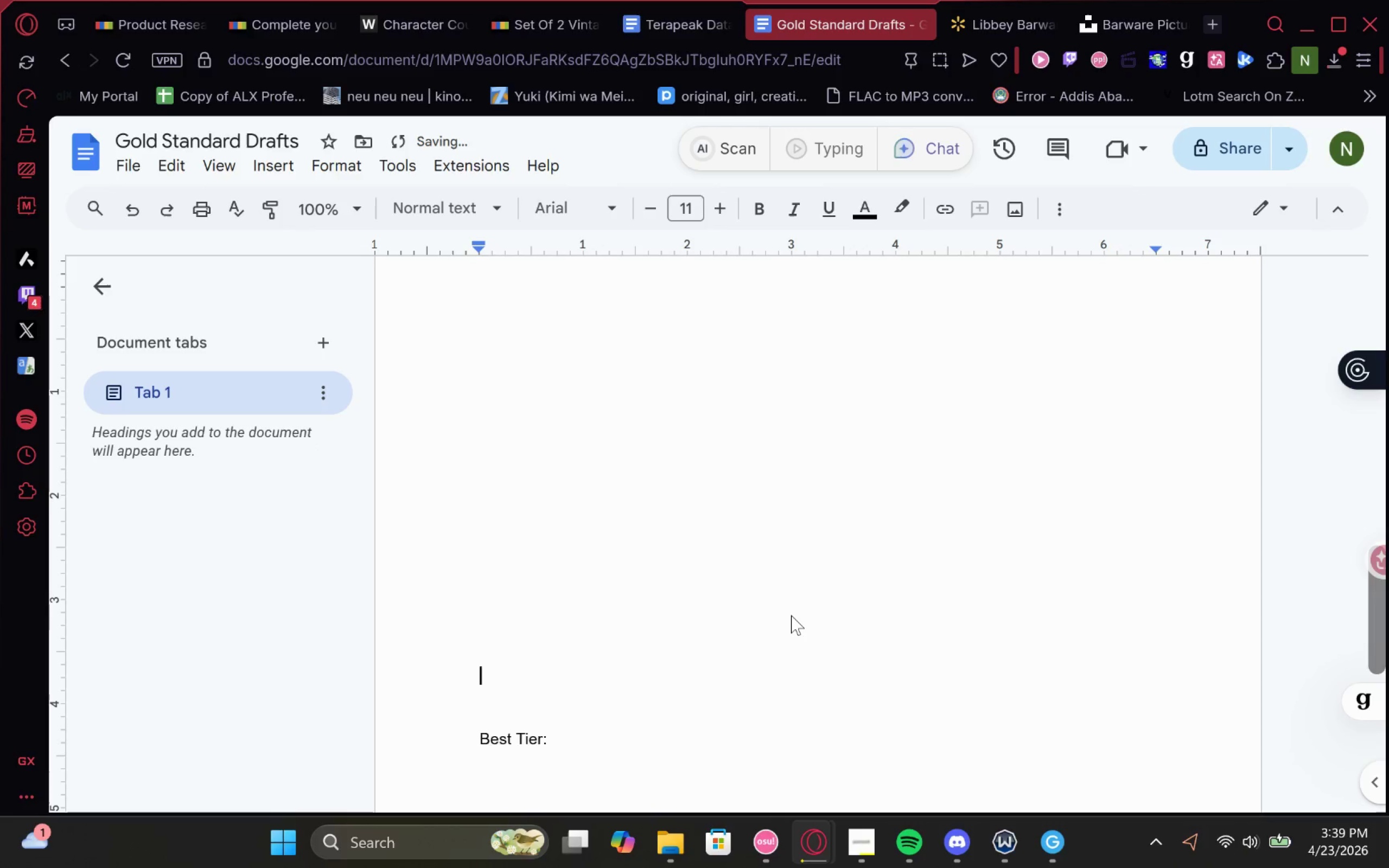 
key(Control+Z)
 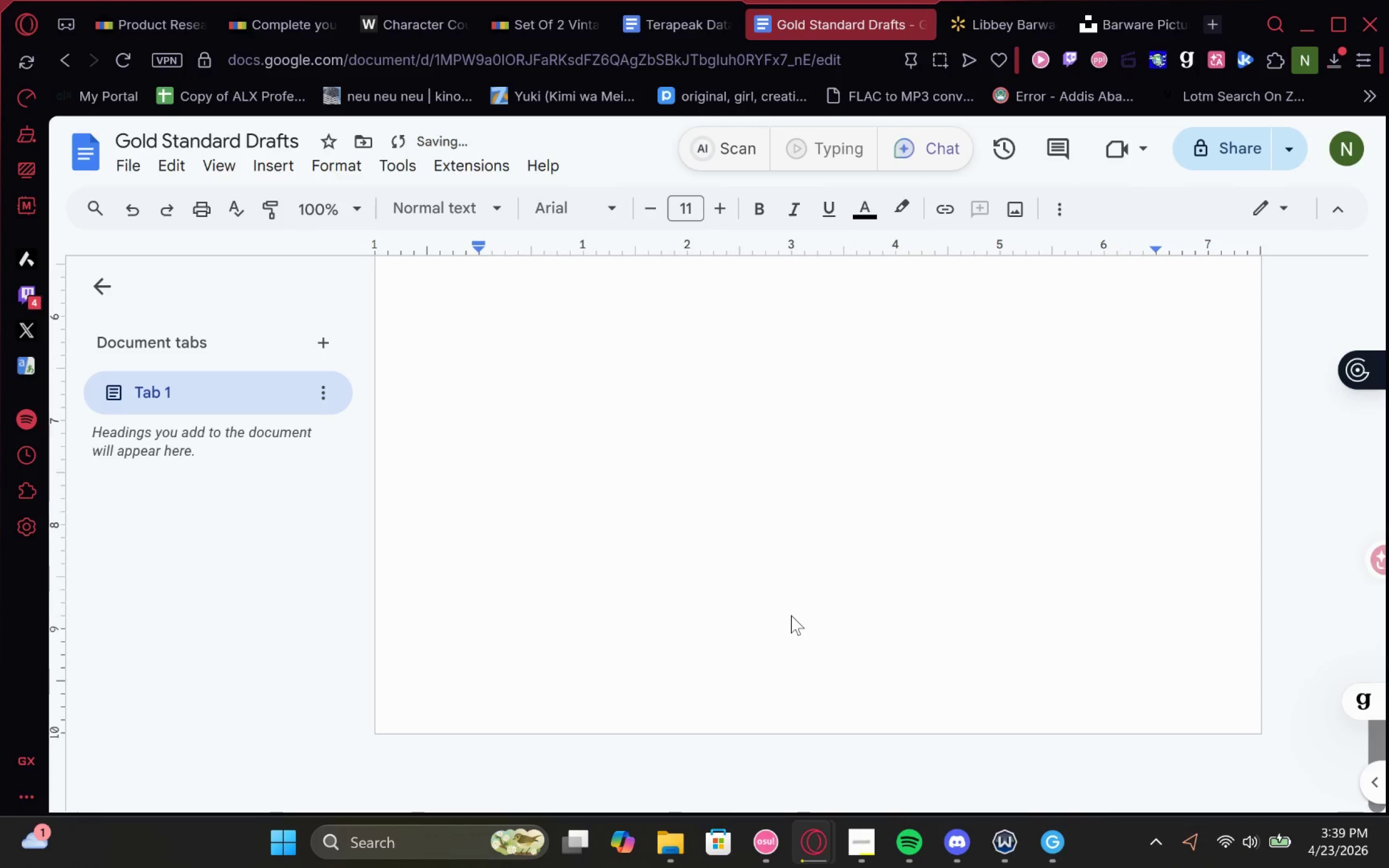 
key(Control+Z)
 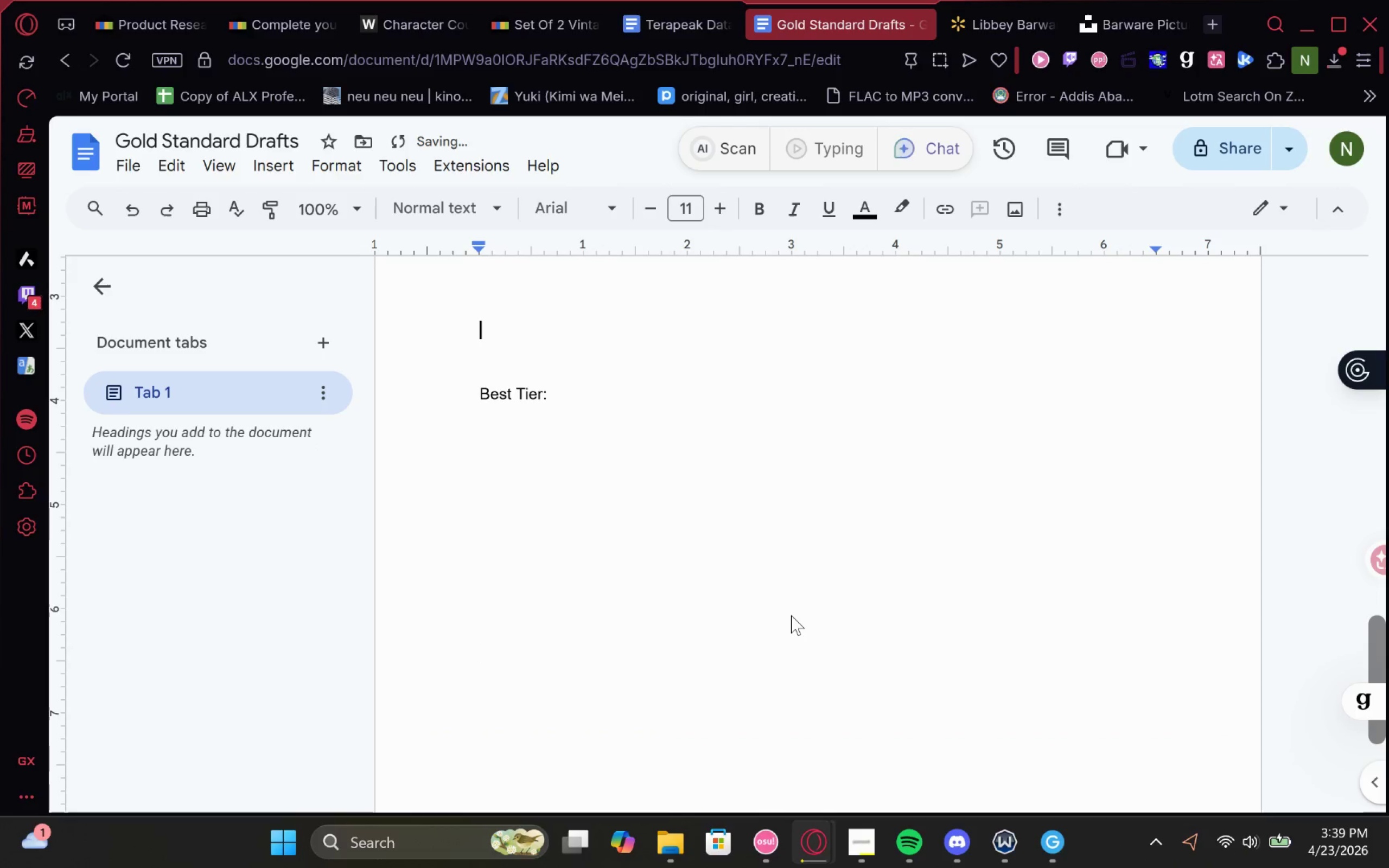 
key(Control+Z)
 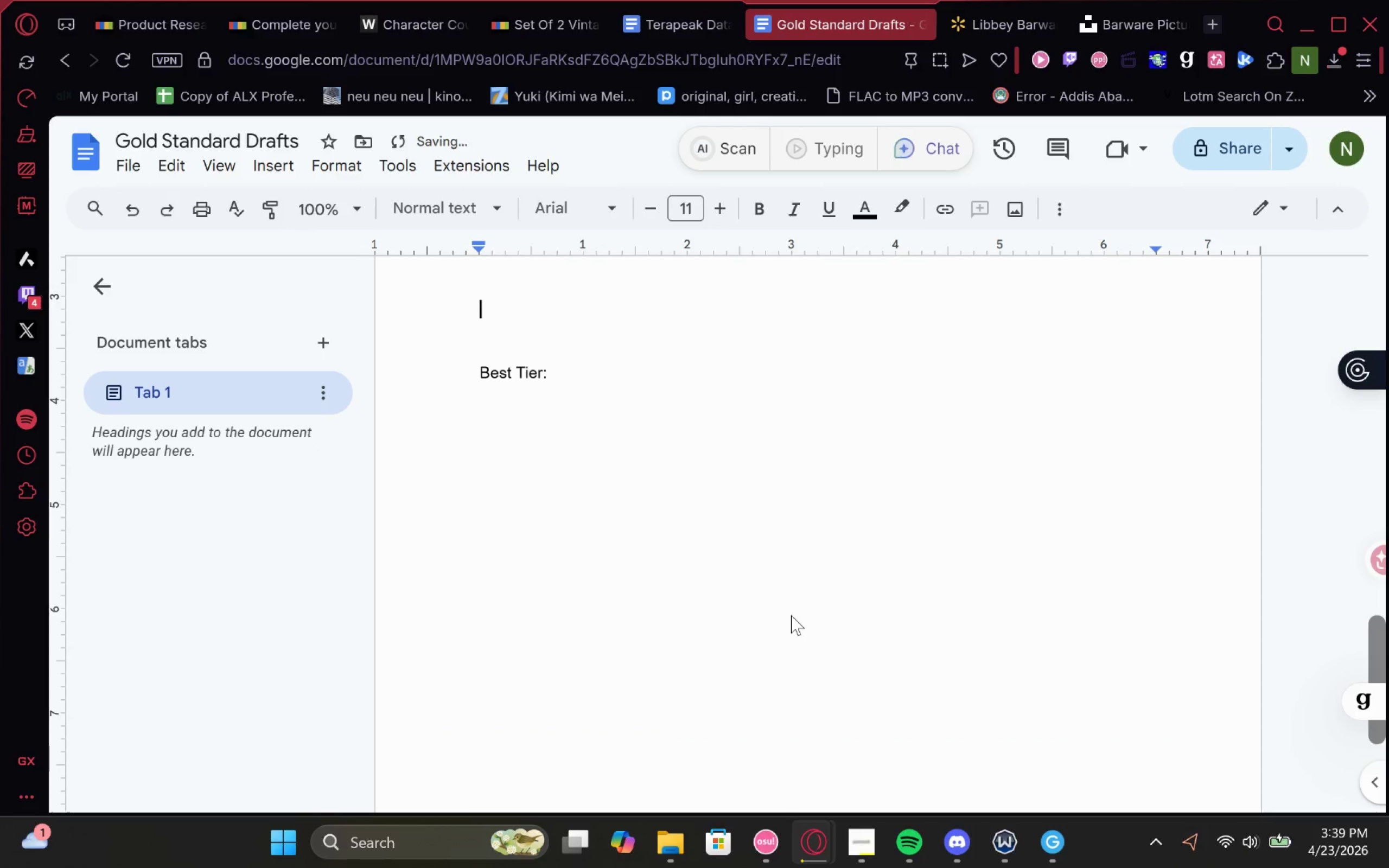 
key(Control+Z)
 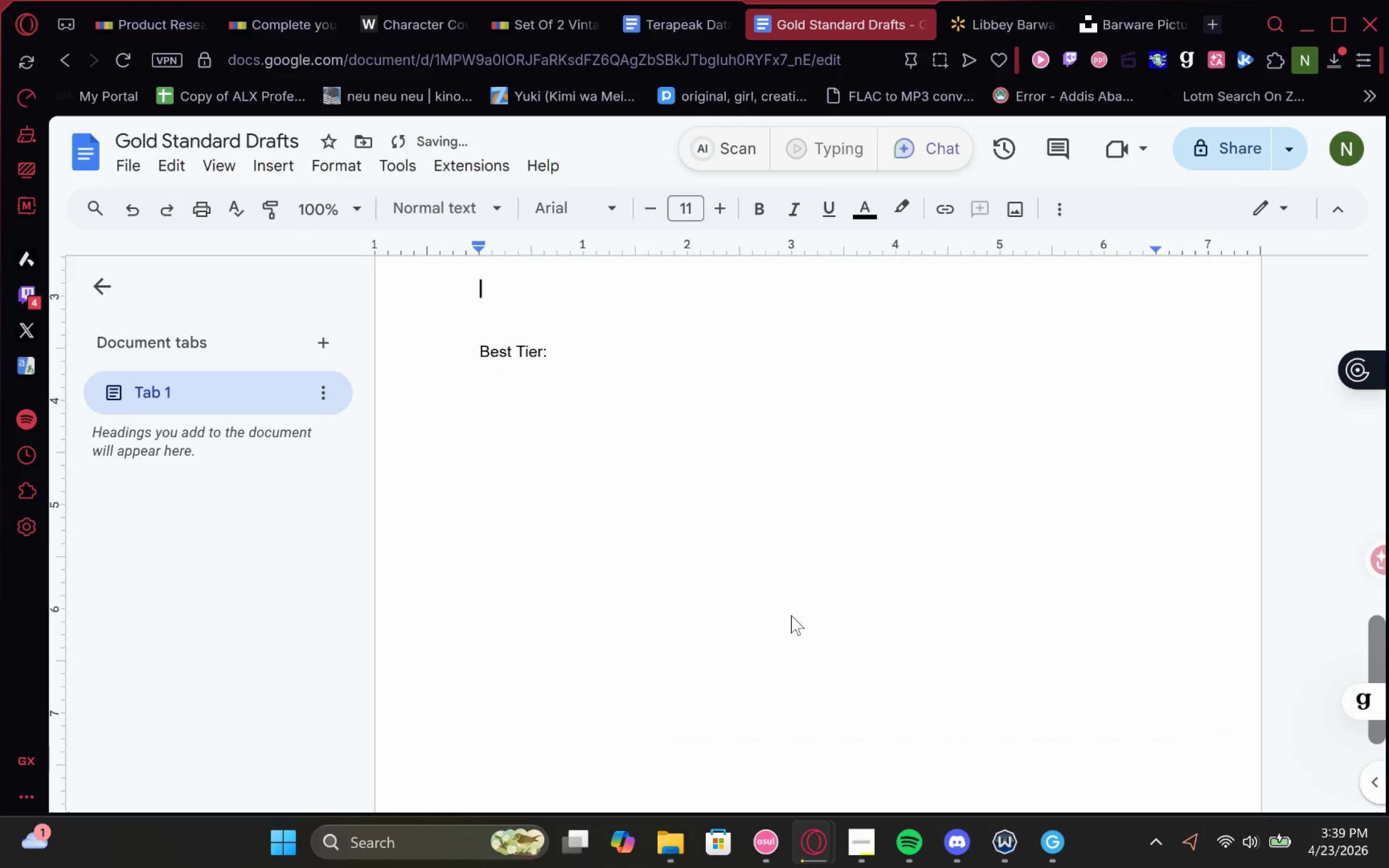 
key(Control+Z)
 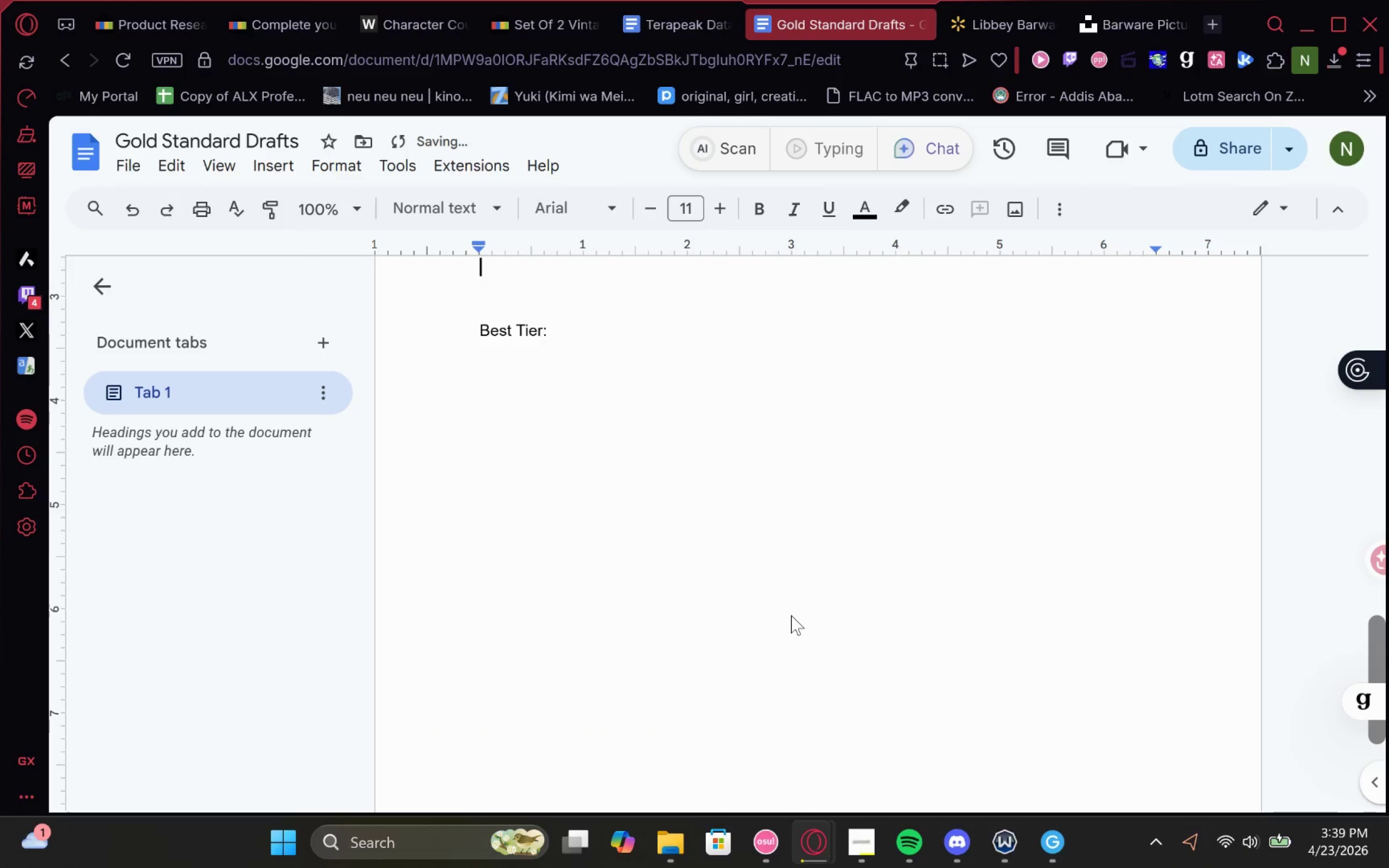 
key(Control+Z)
 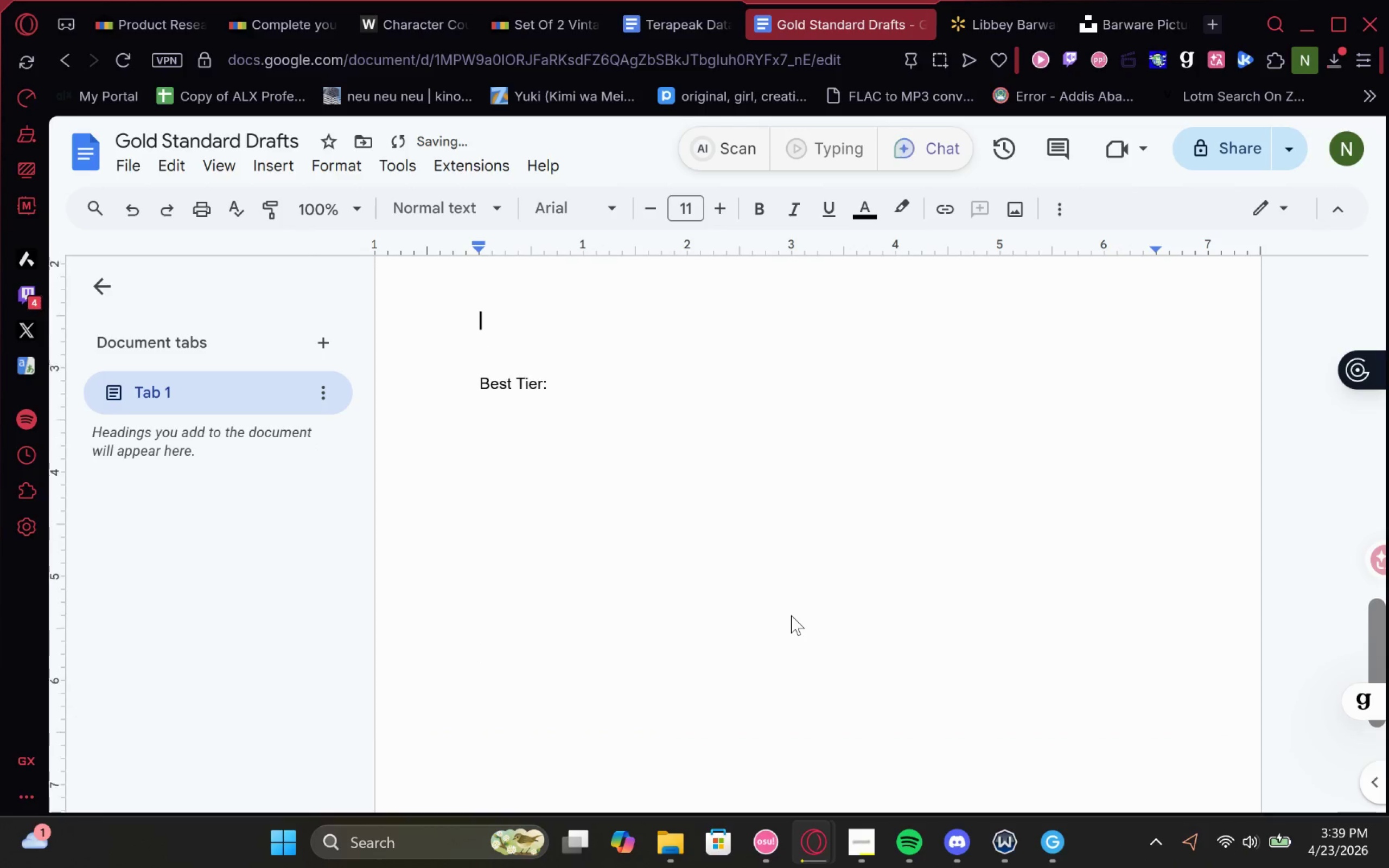 
key(Control+Z)
 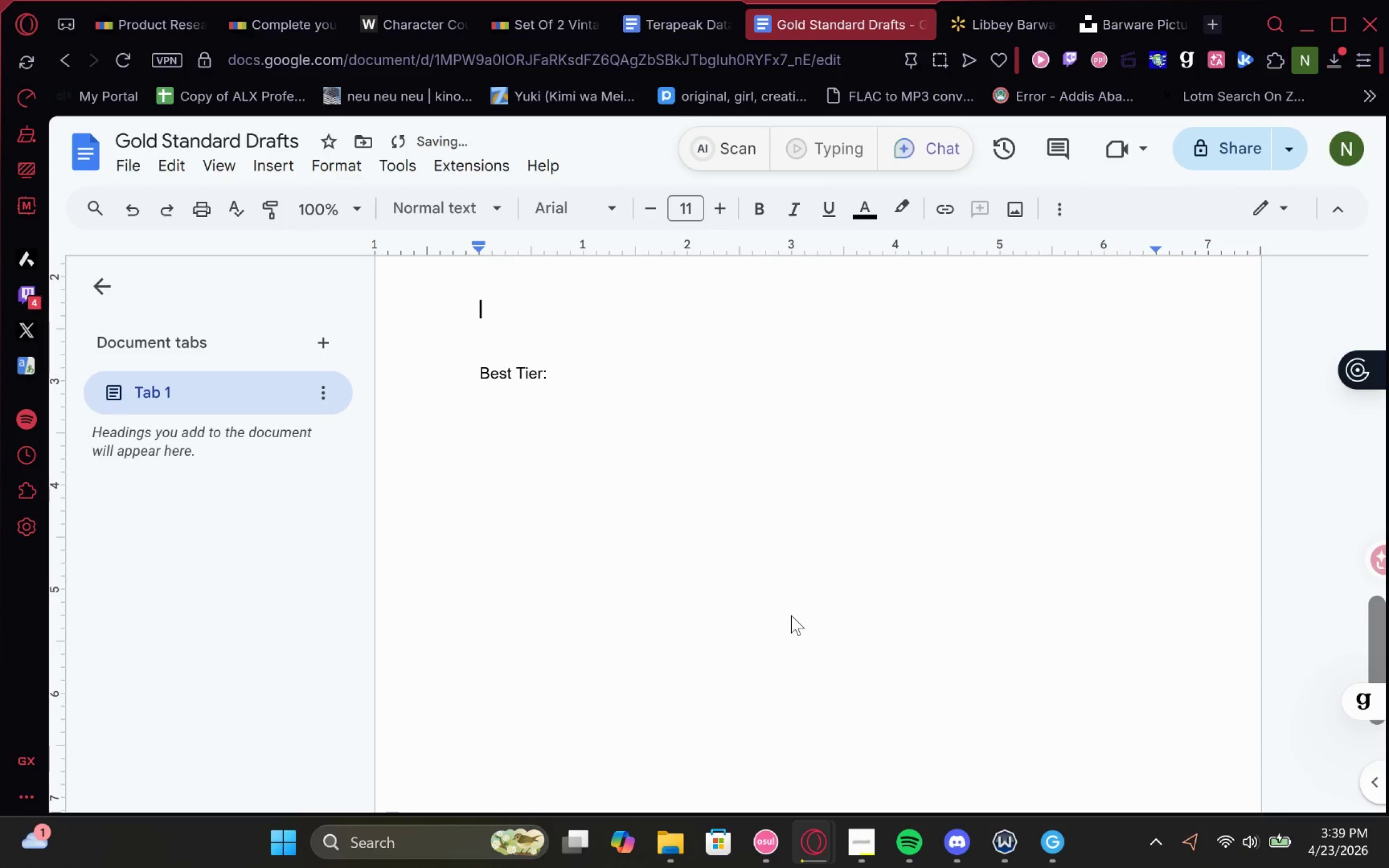 
key(Control+Z)
 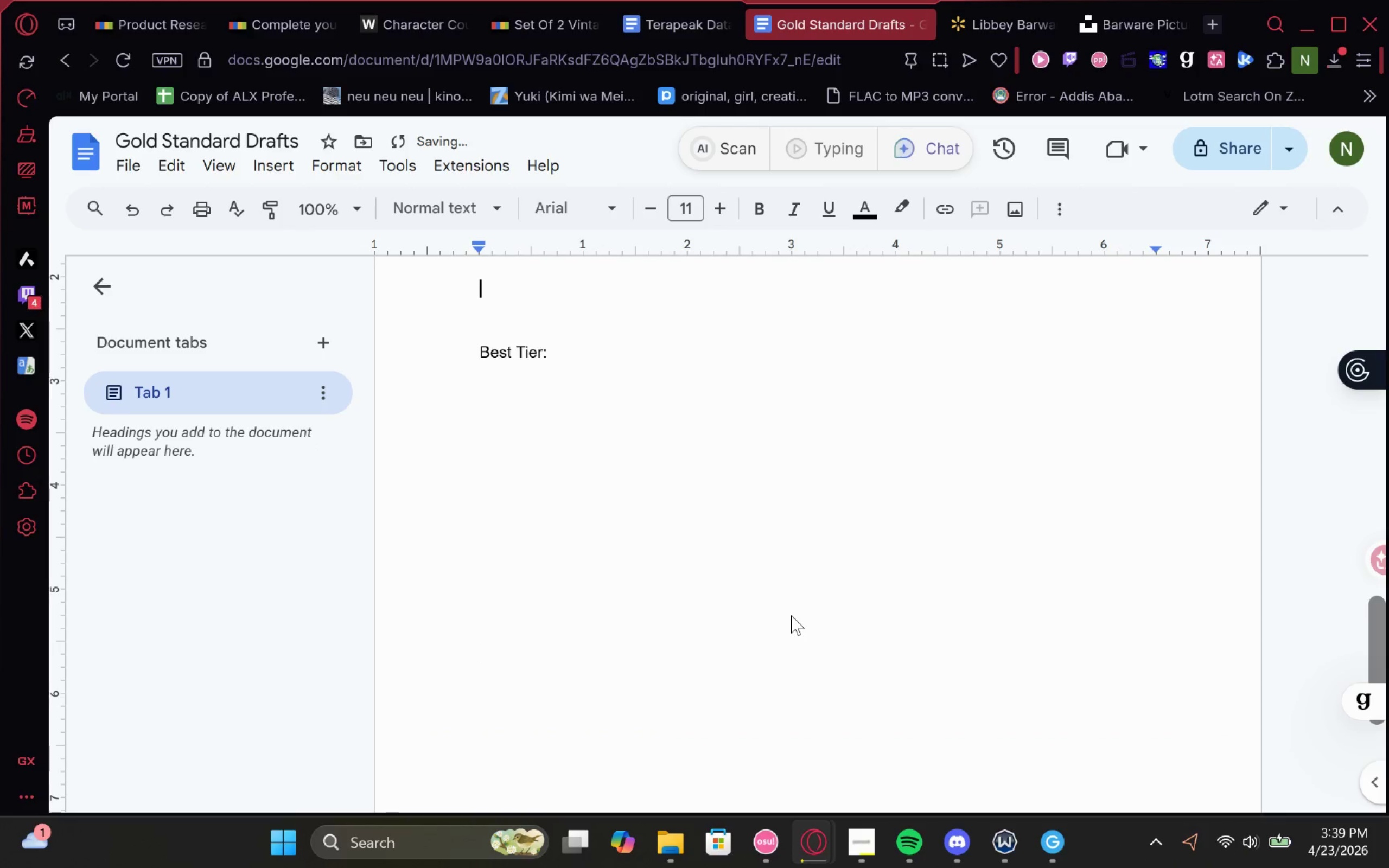 
key(Control+Z)
 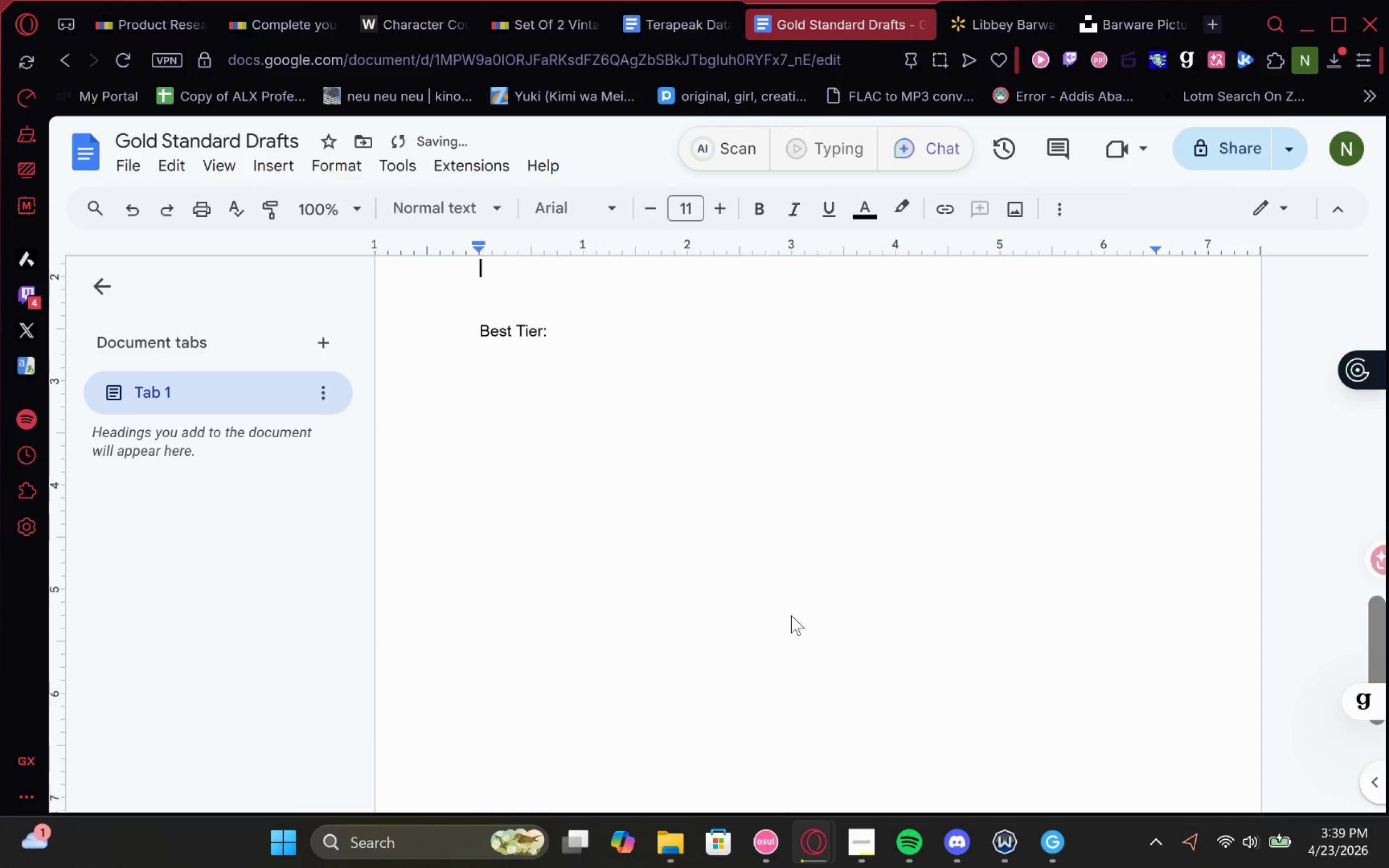 
key(Control+Z)
 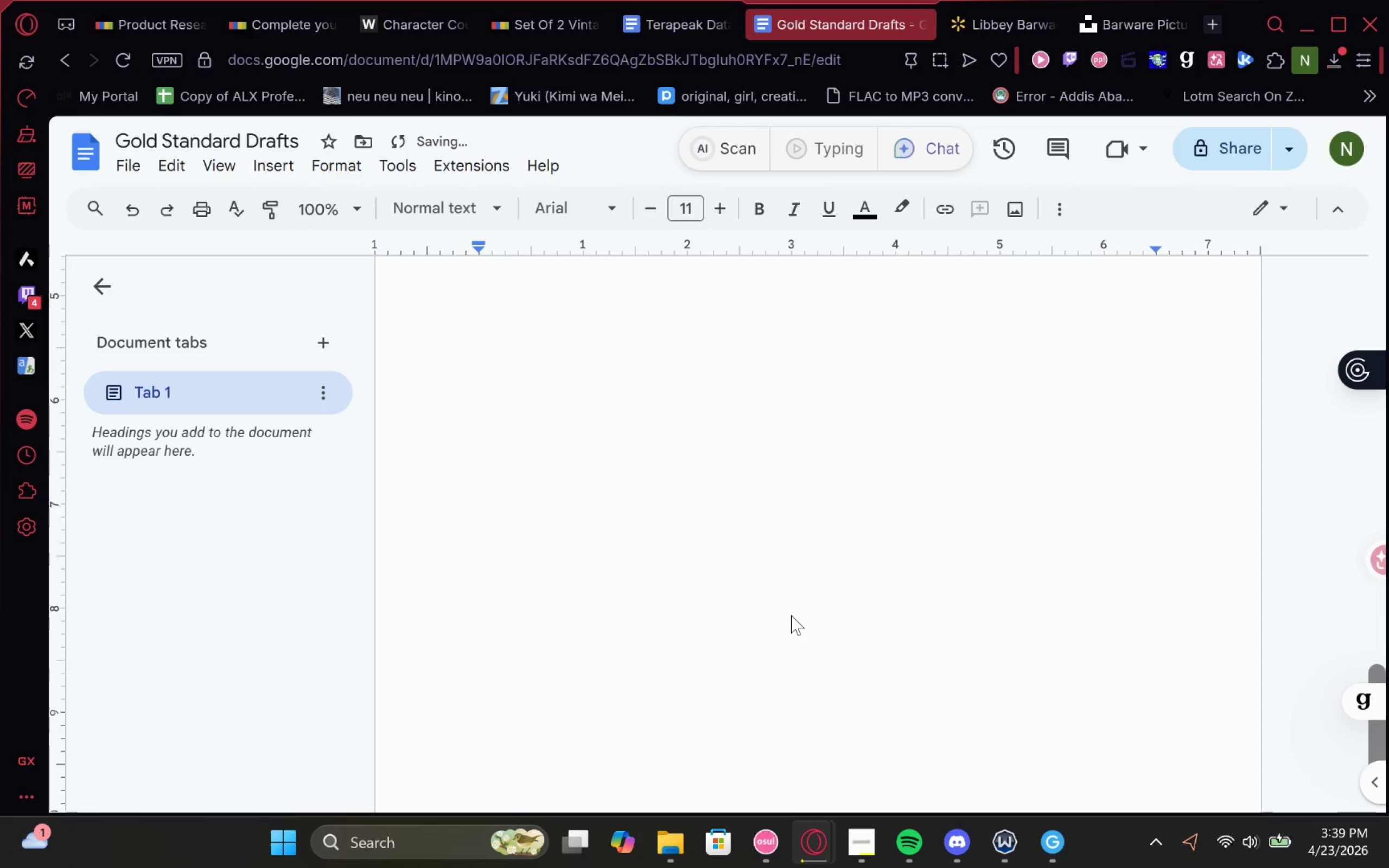 
key(Control+Z)
 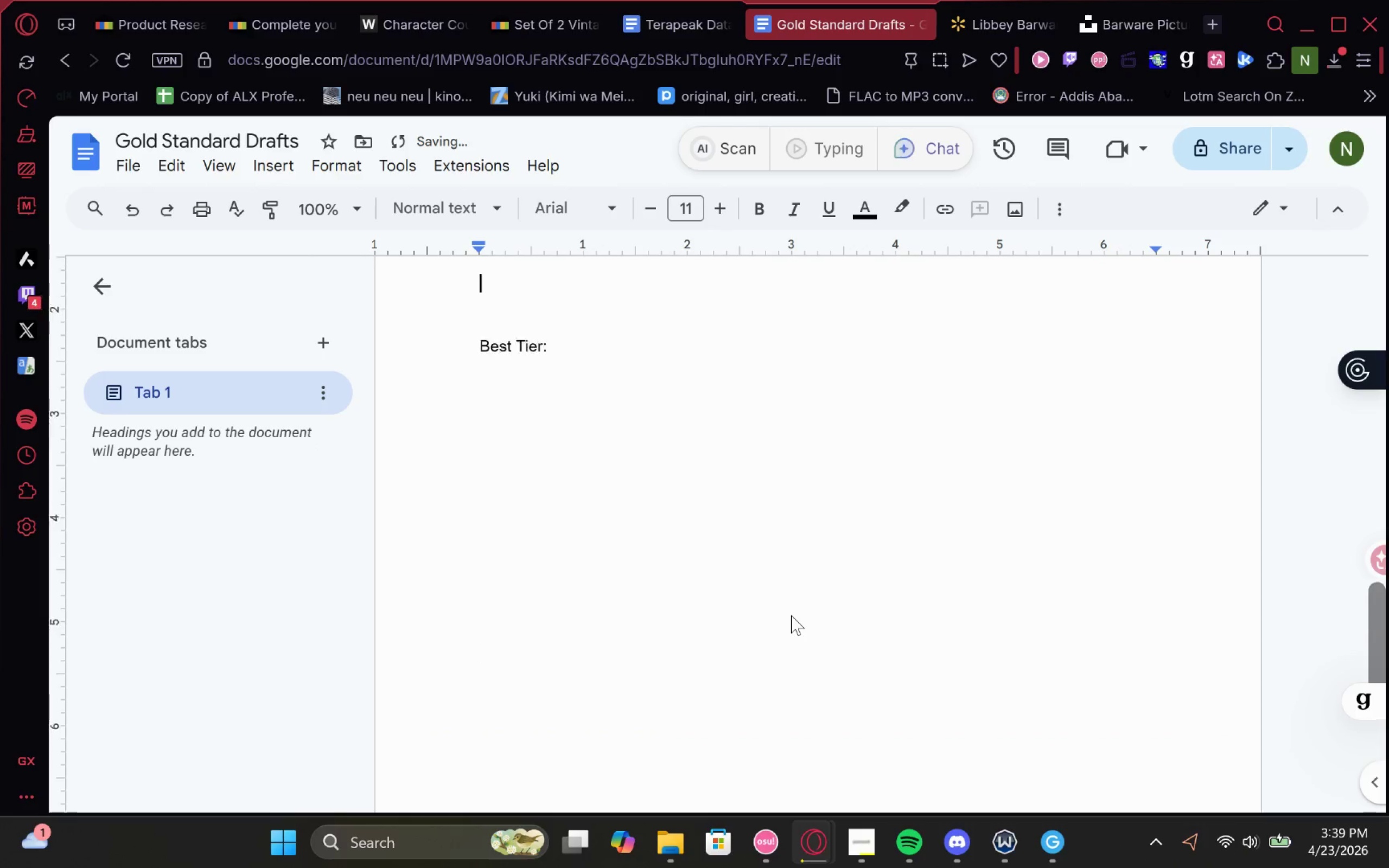 
key(Control+Z)
 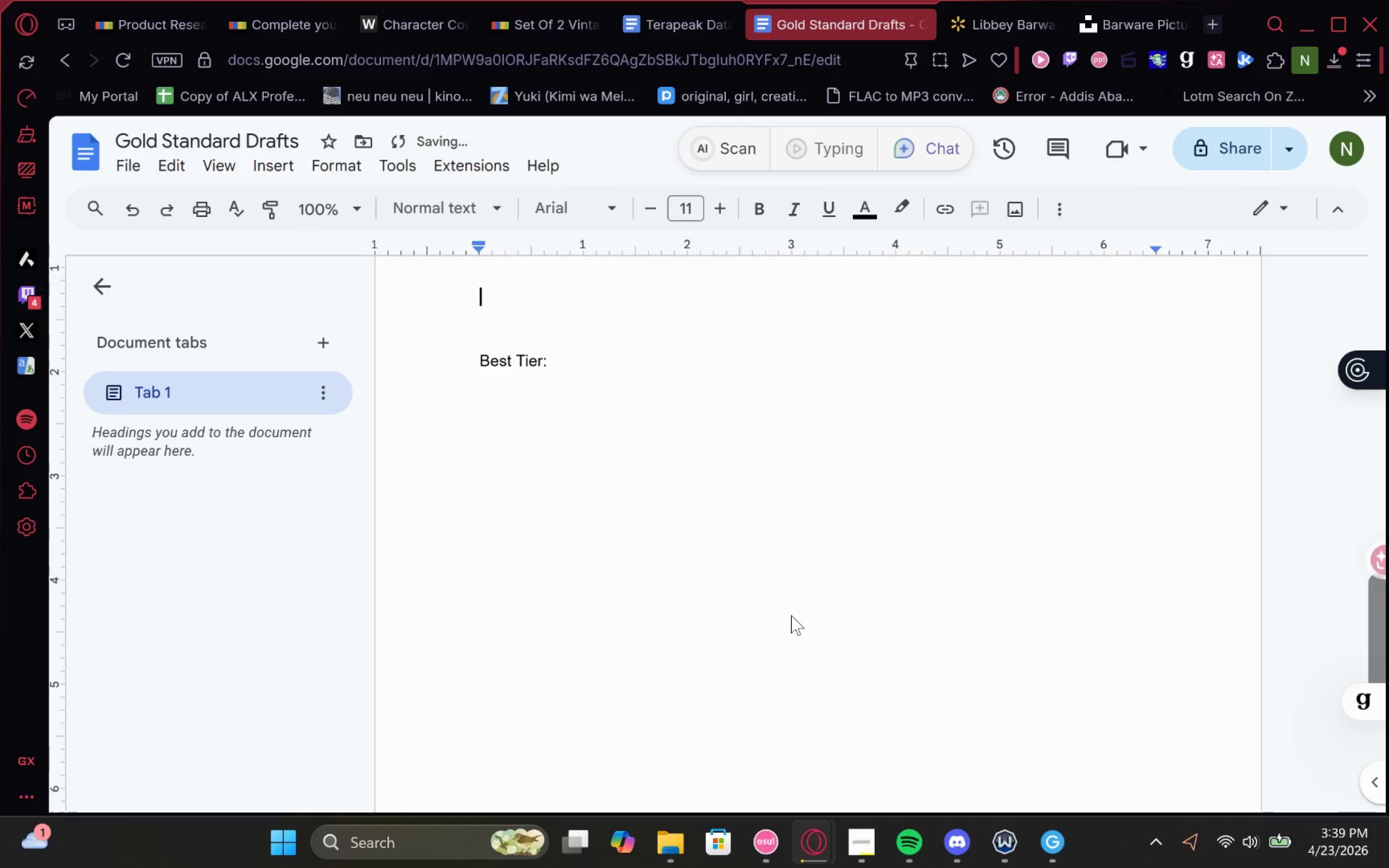 
key(Control+Z)
 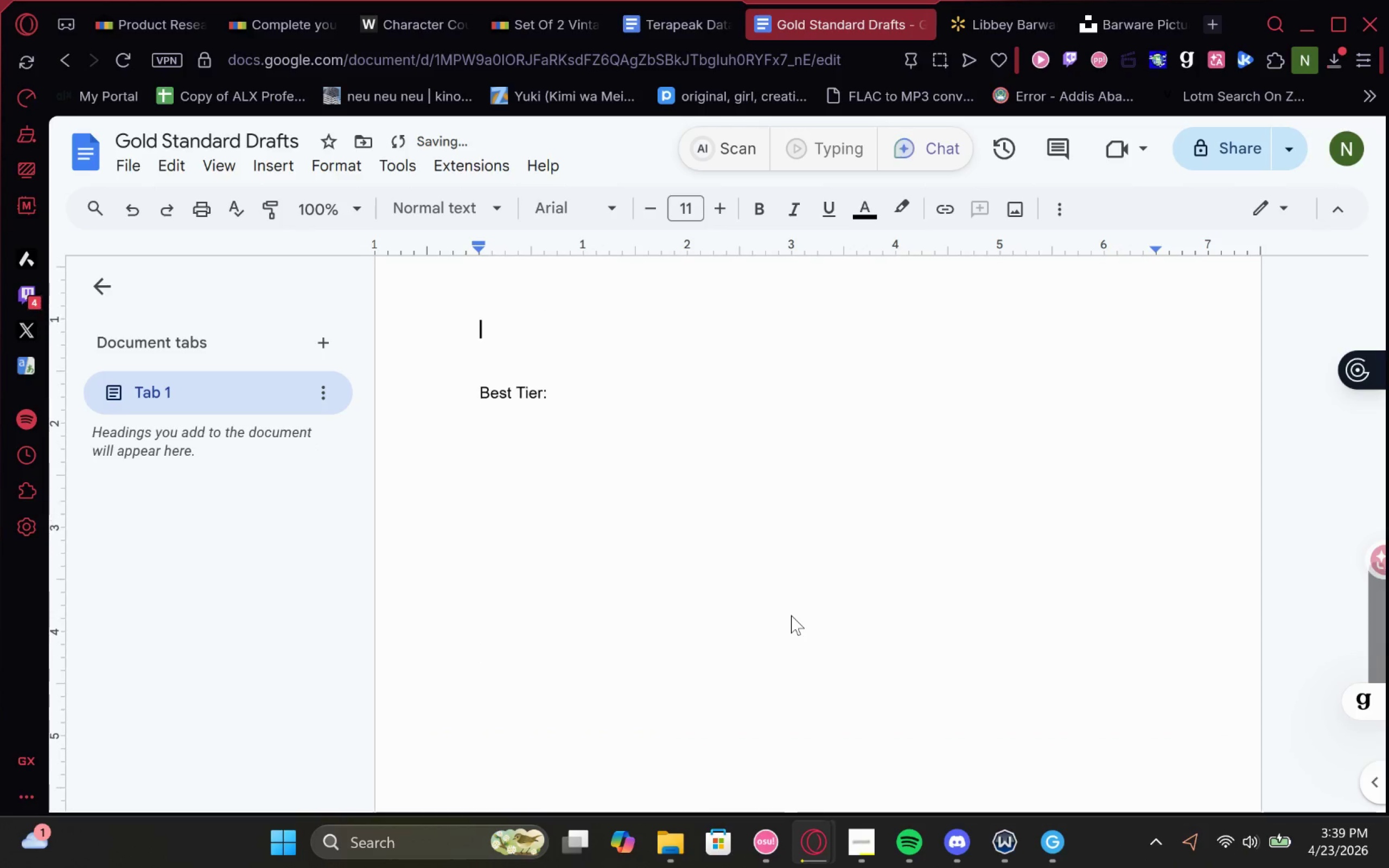 
key(Control+Z)
 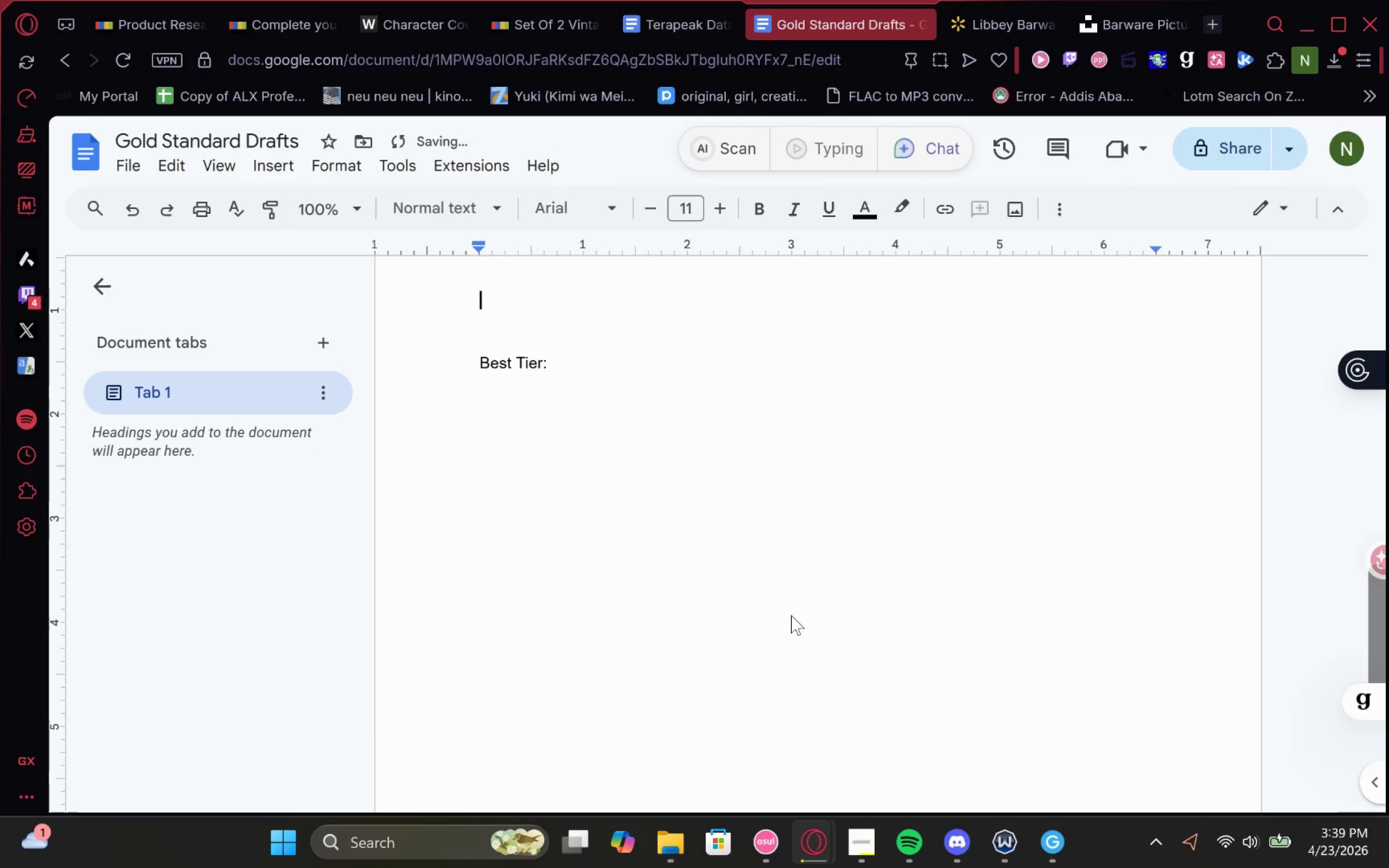 
key(Control+Z)
 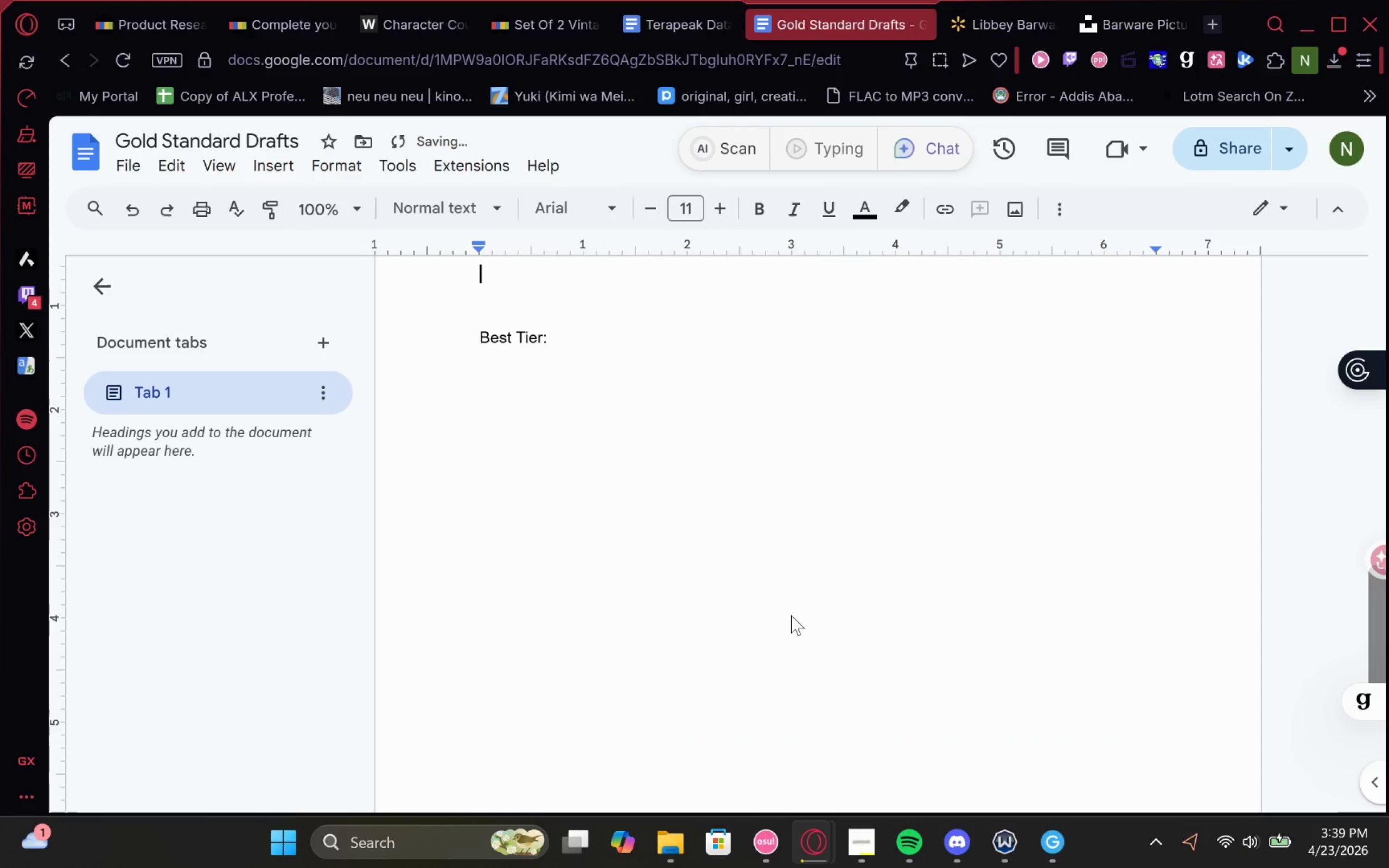 
key(Control+Z)
 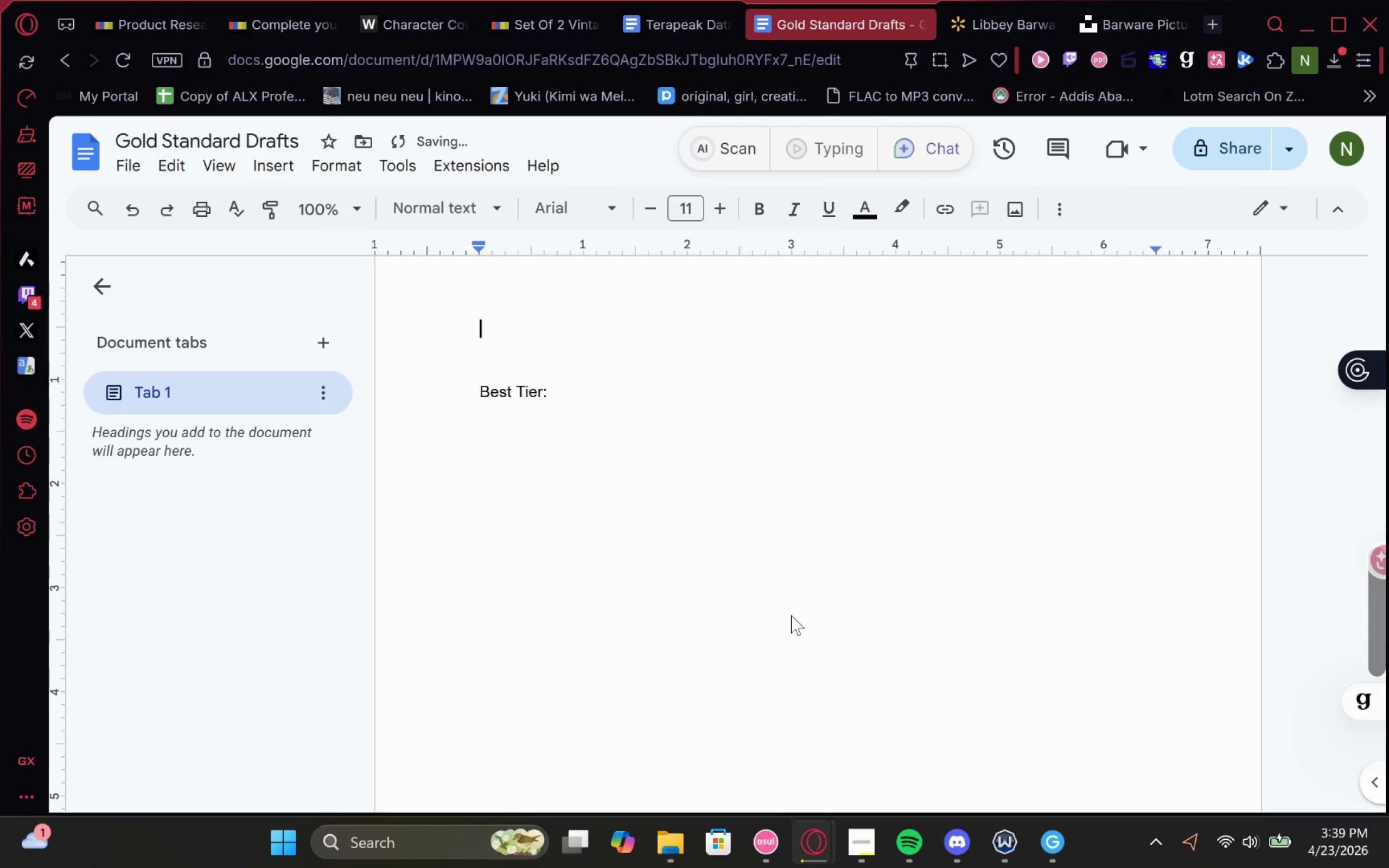 
key(Control+Z)
 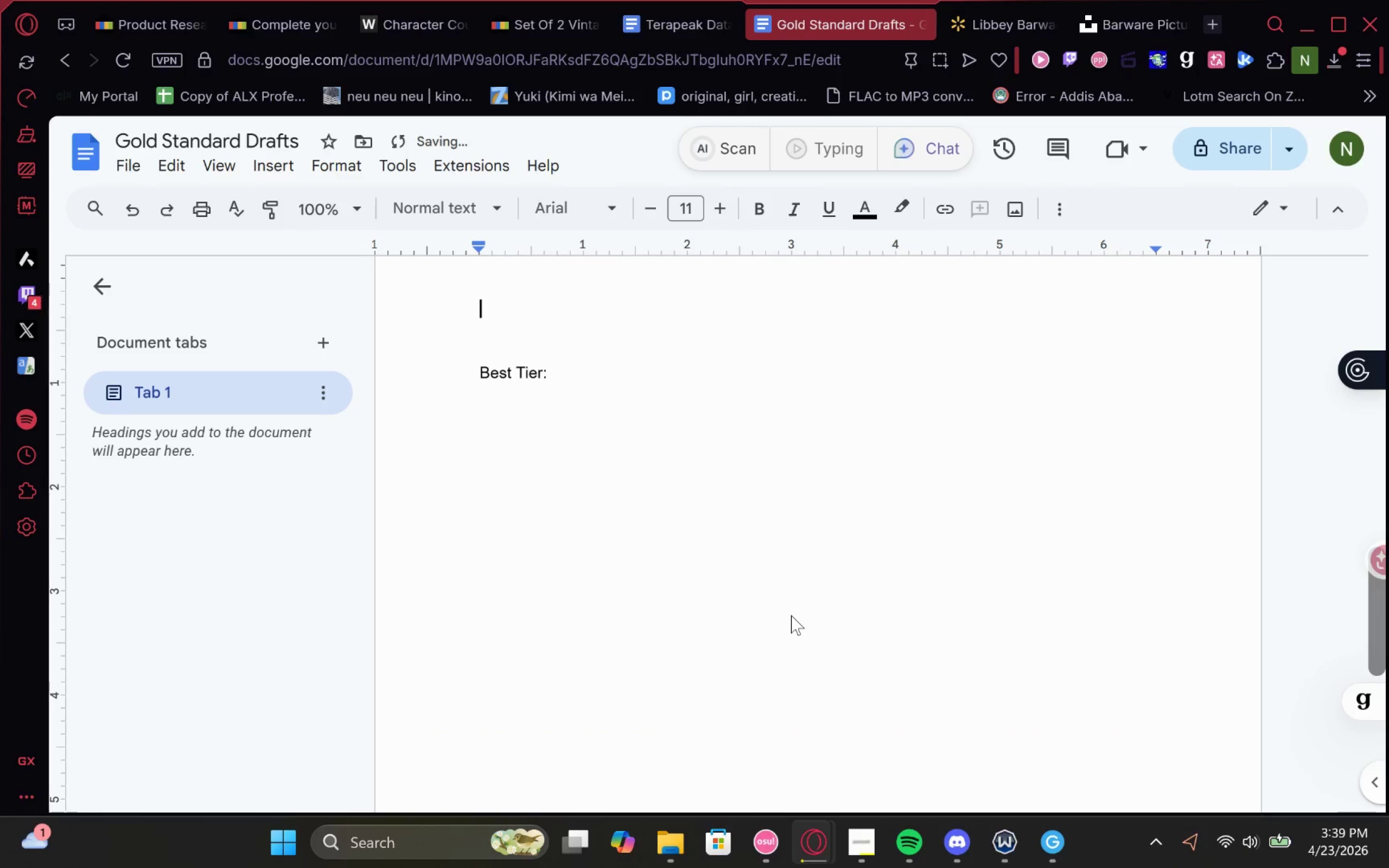 
key(Control+Z)
 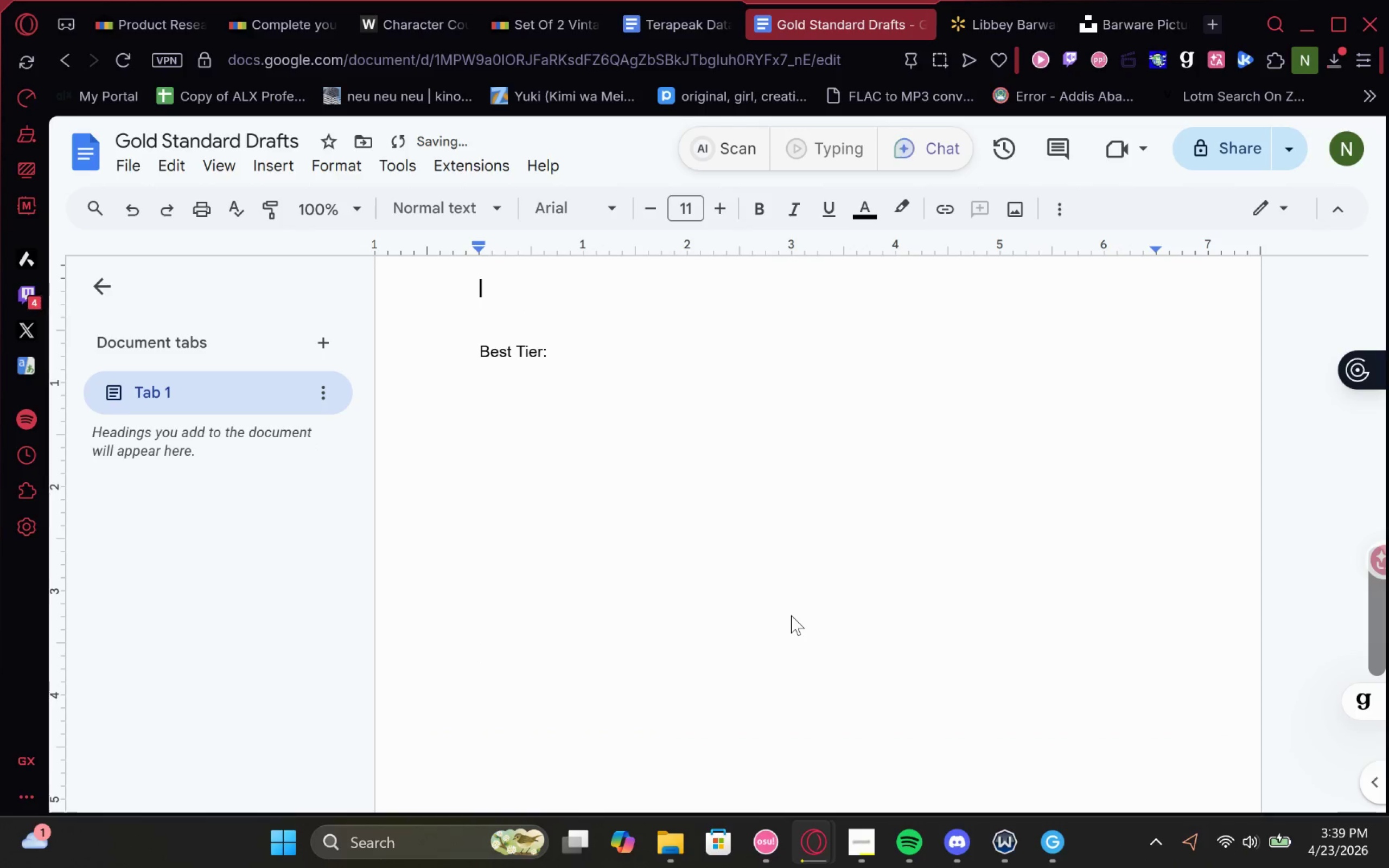 
key(Control+Z)
 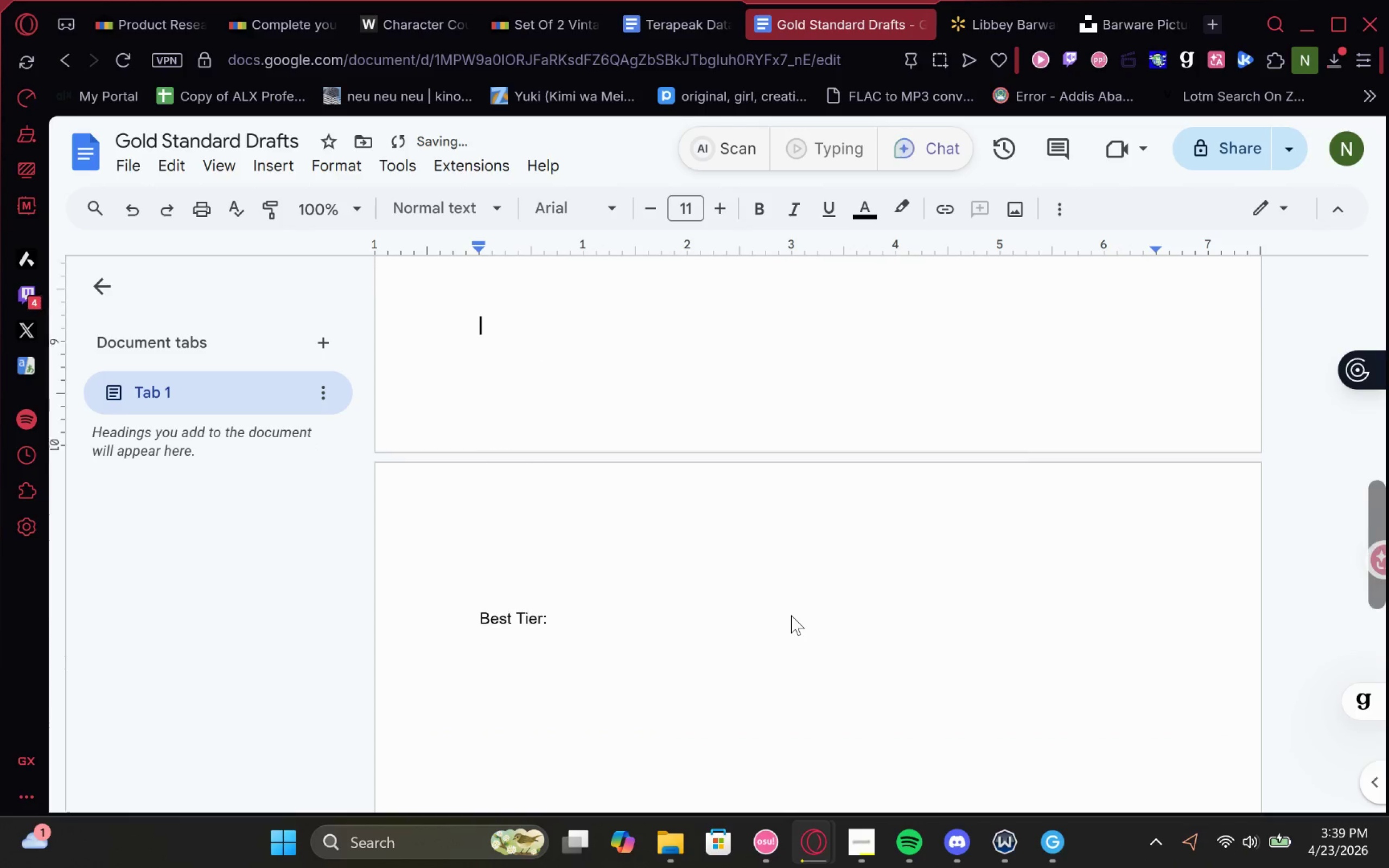 
key(Control+Z)
 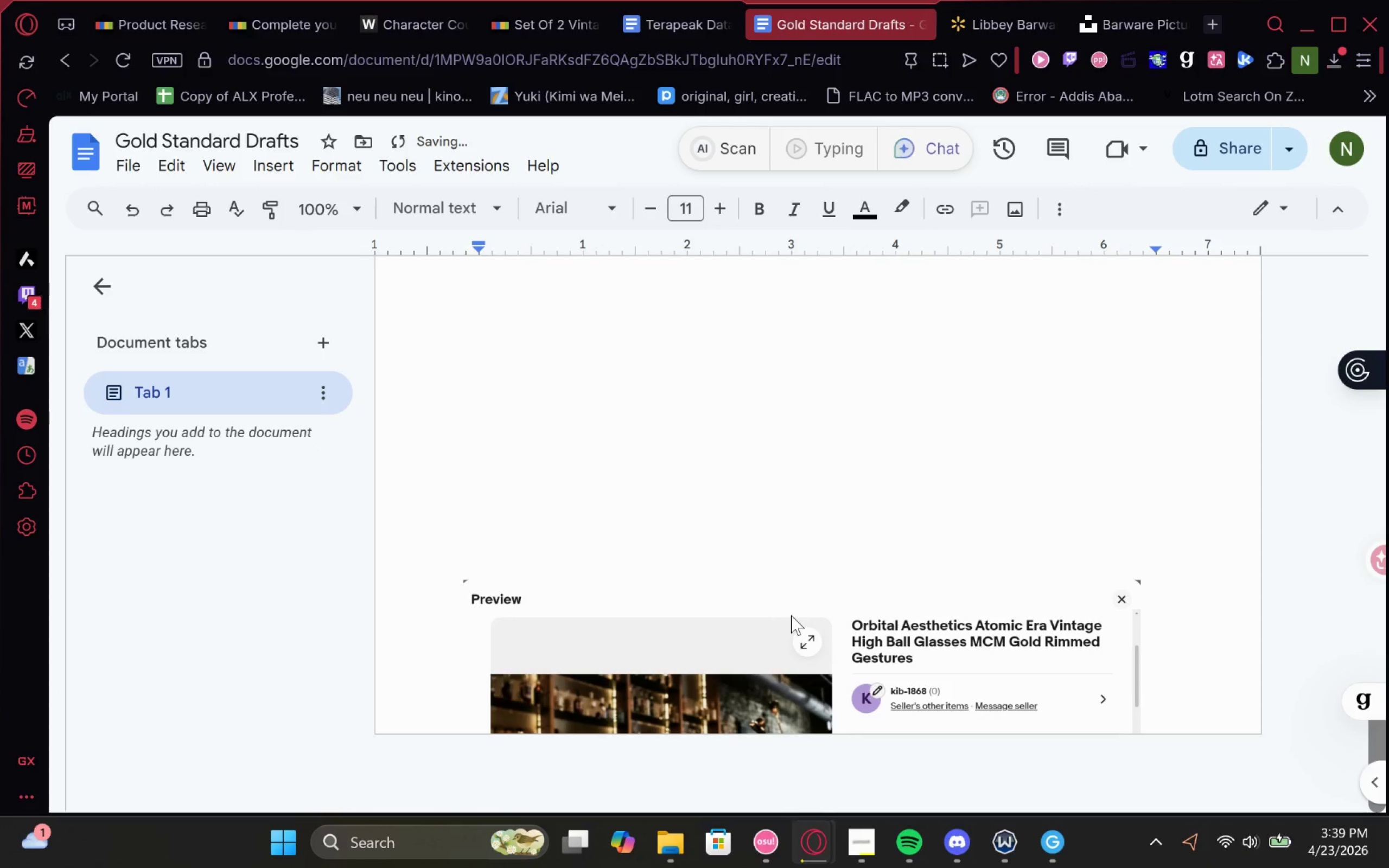 
left_click_drag(start_coordinate=[659, 639], to_coordinate=[620, 566])
 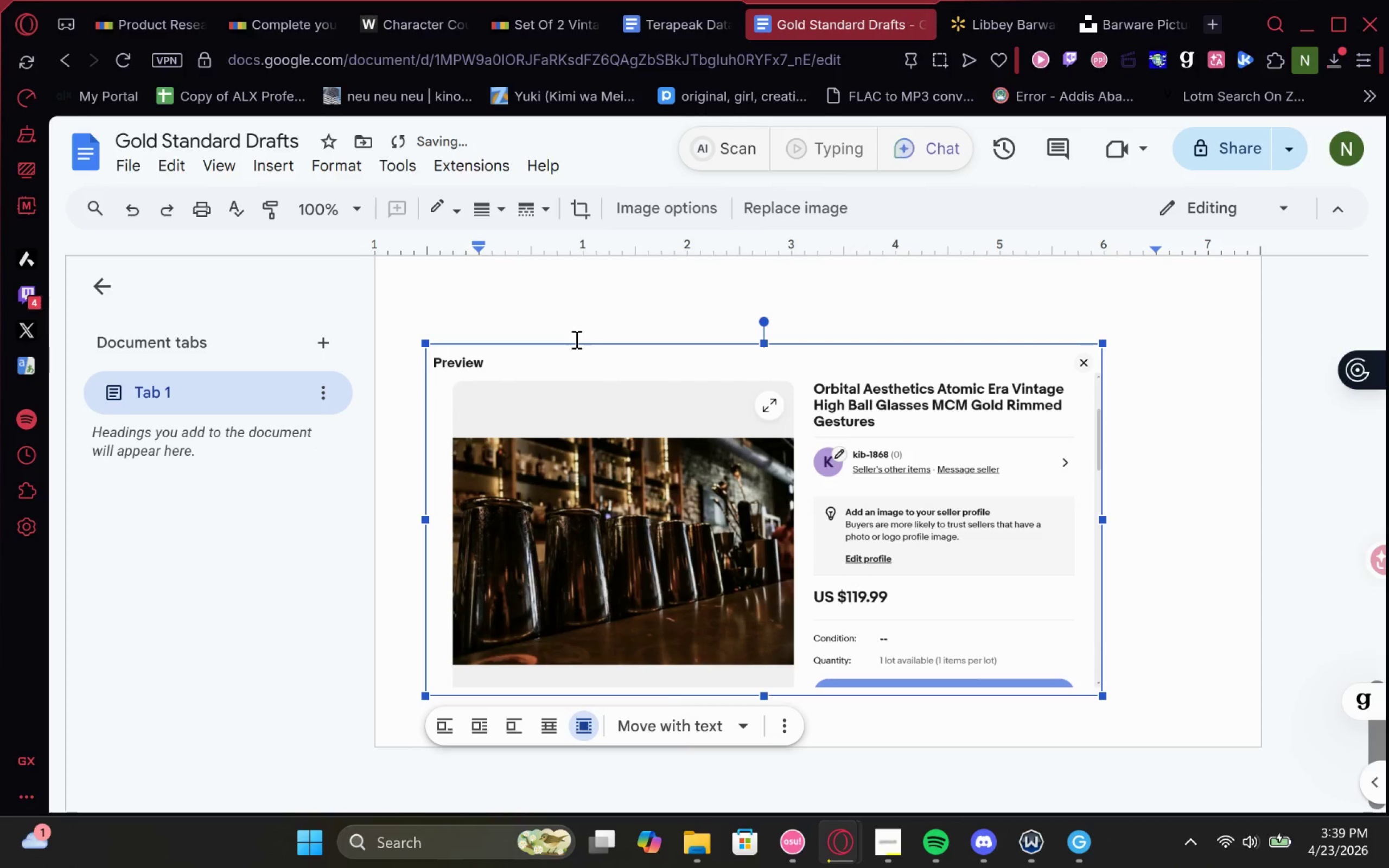 
left_click([575, 335])
 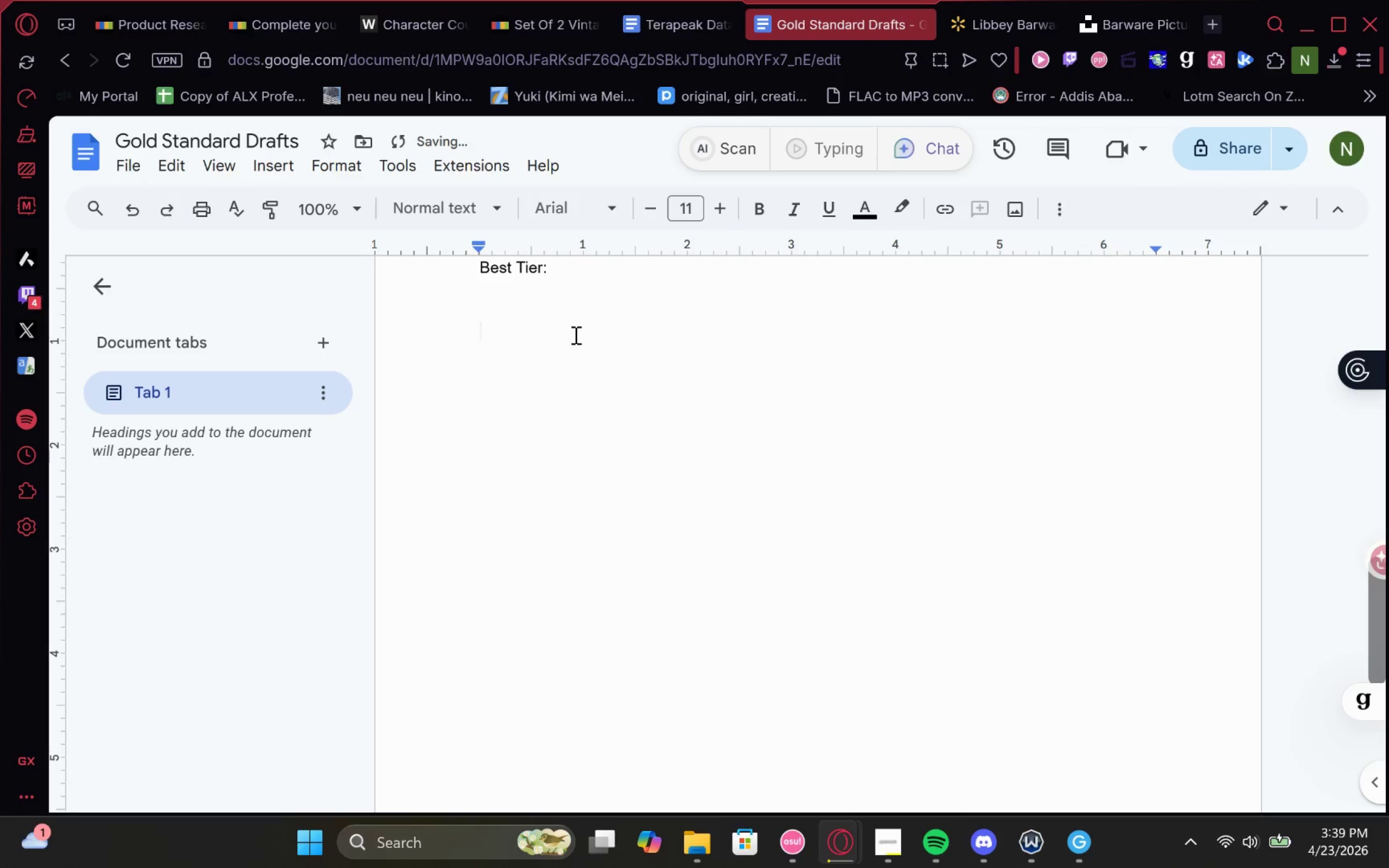 
key(Backspace)
 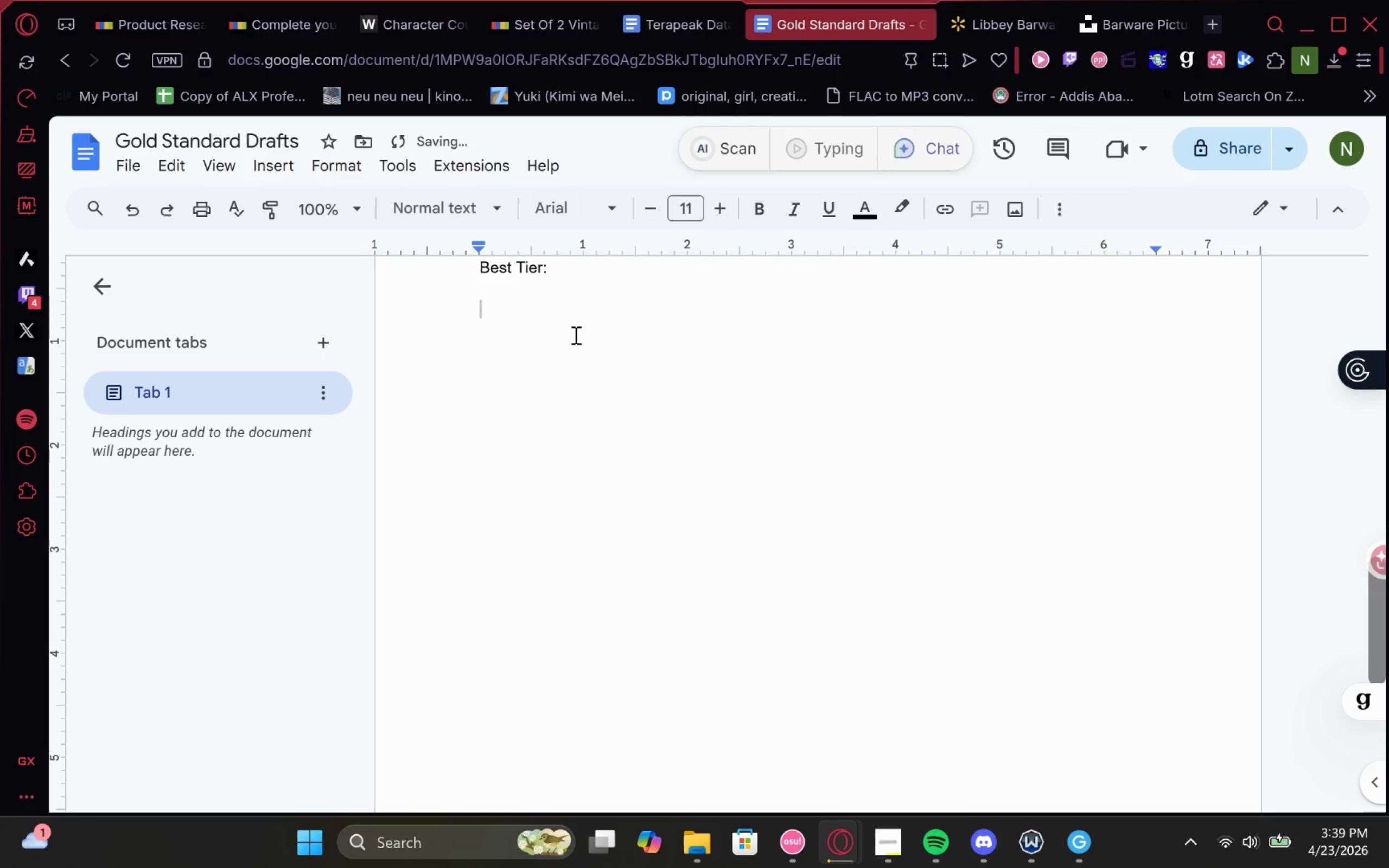 
key(ArrowDown)
 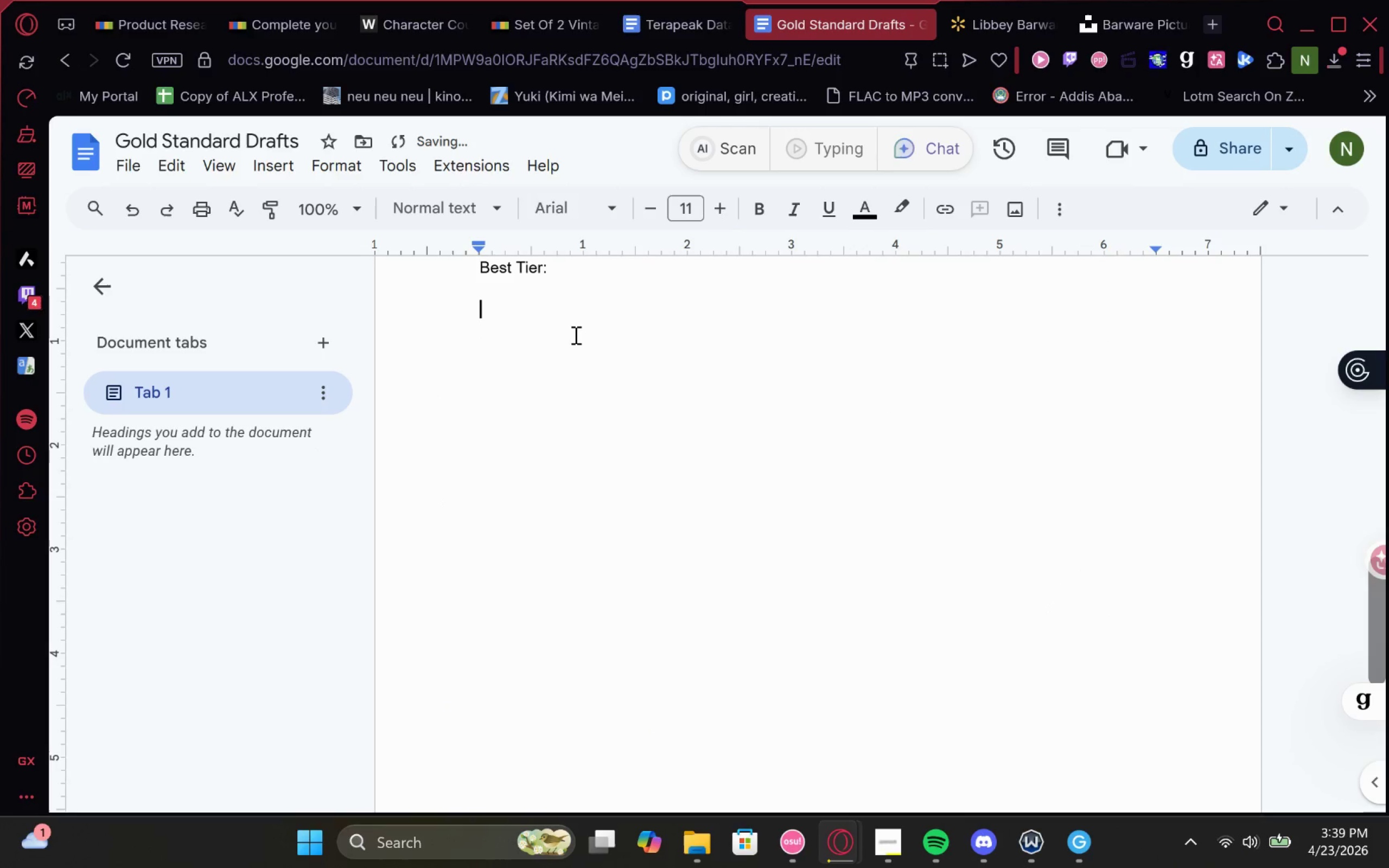 
key(ArrowDown)
 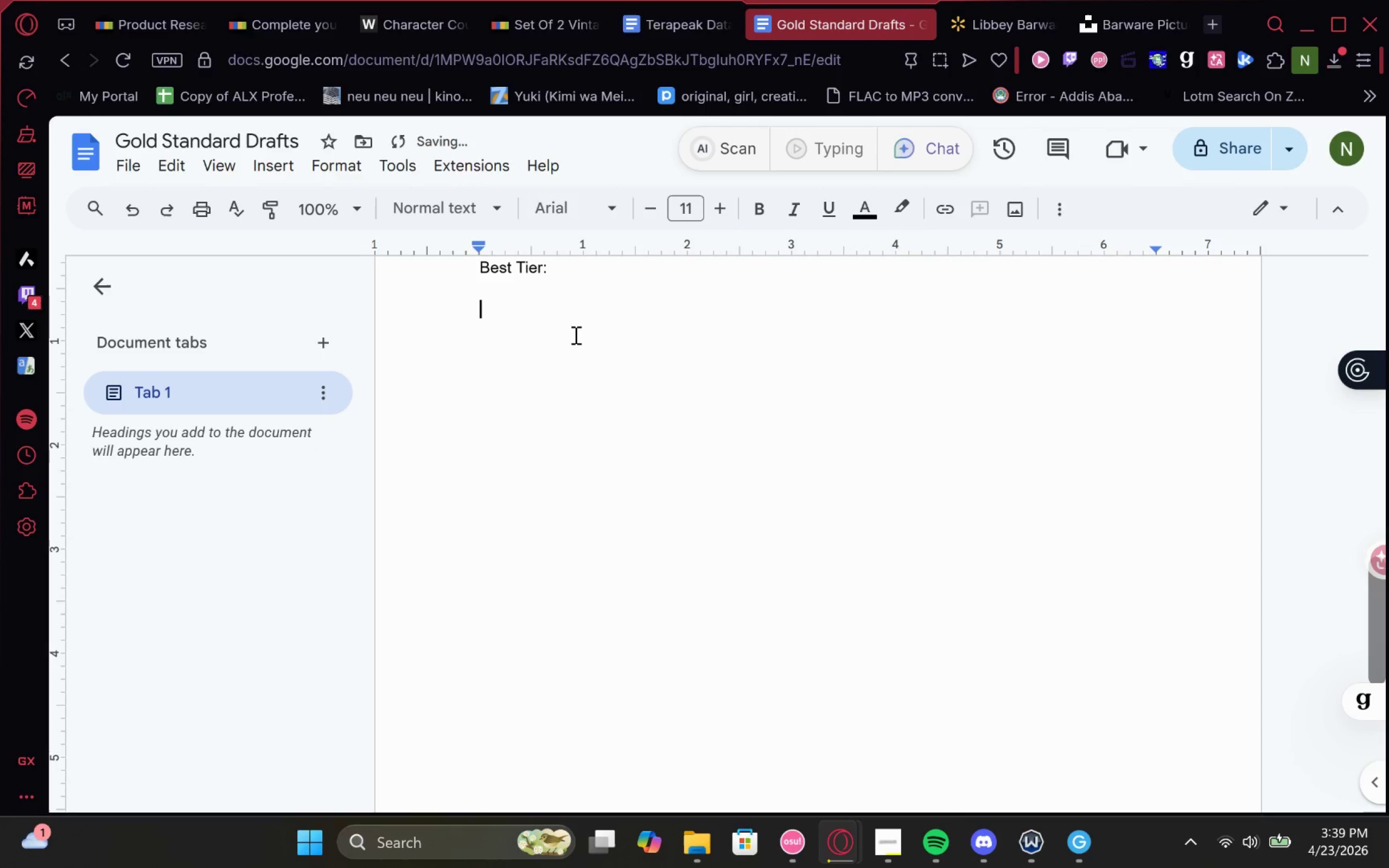 
hold_key(key=ArrowDown, duration=0.66)
 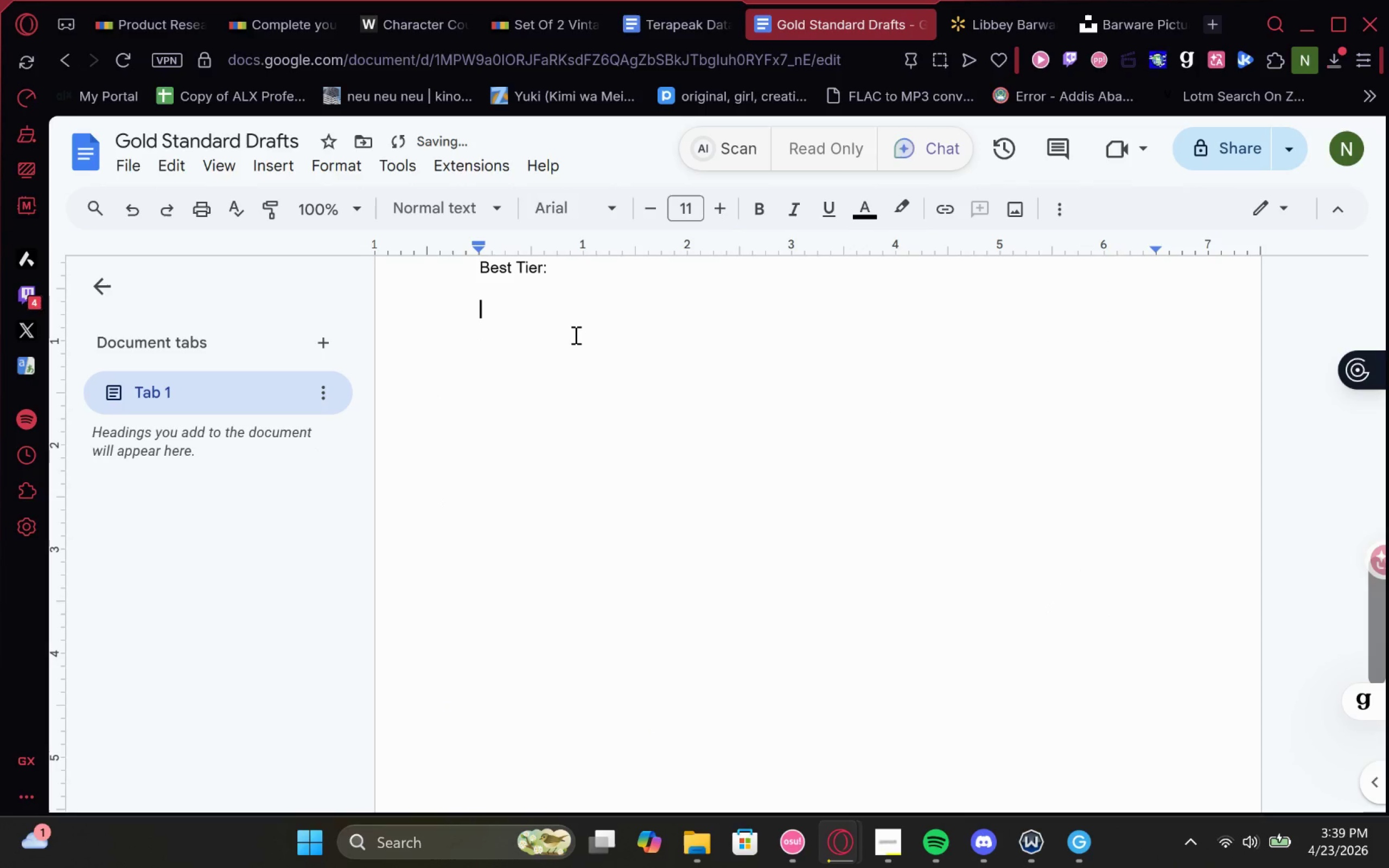 
key(Backspace)
 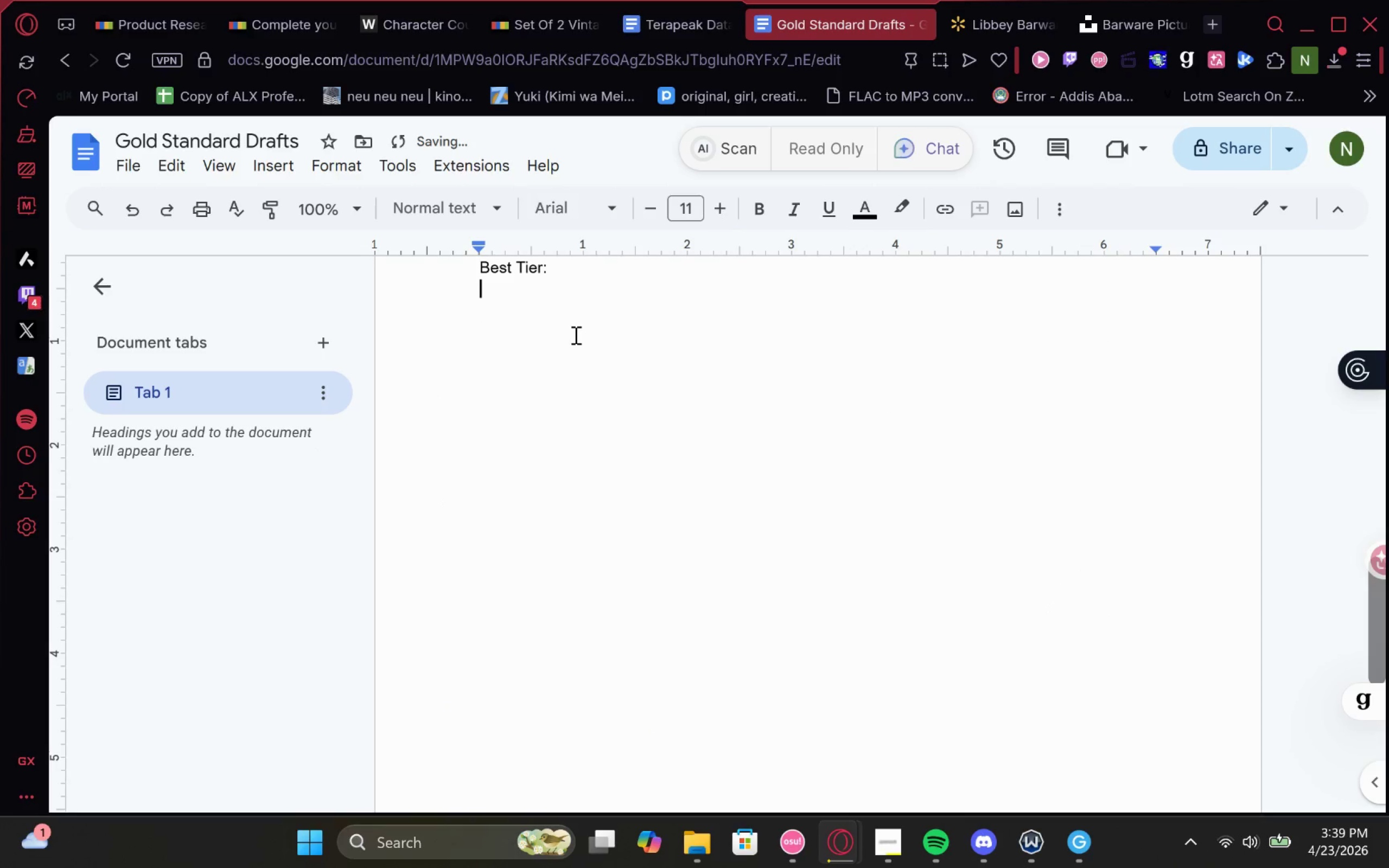 
key(Backspace)
 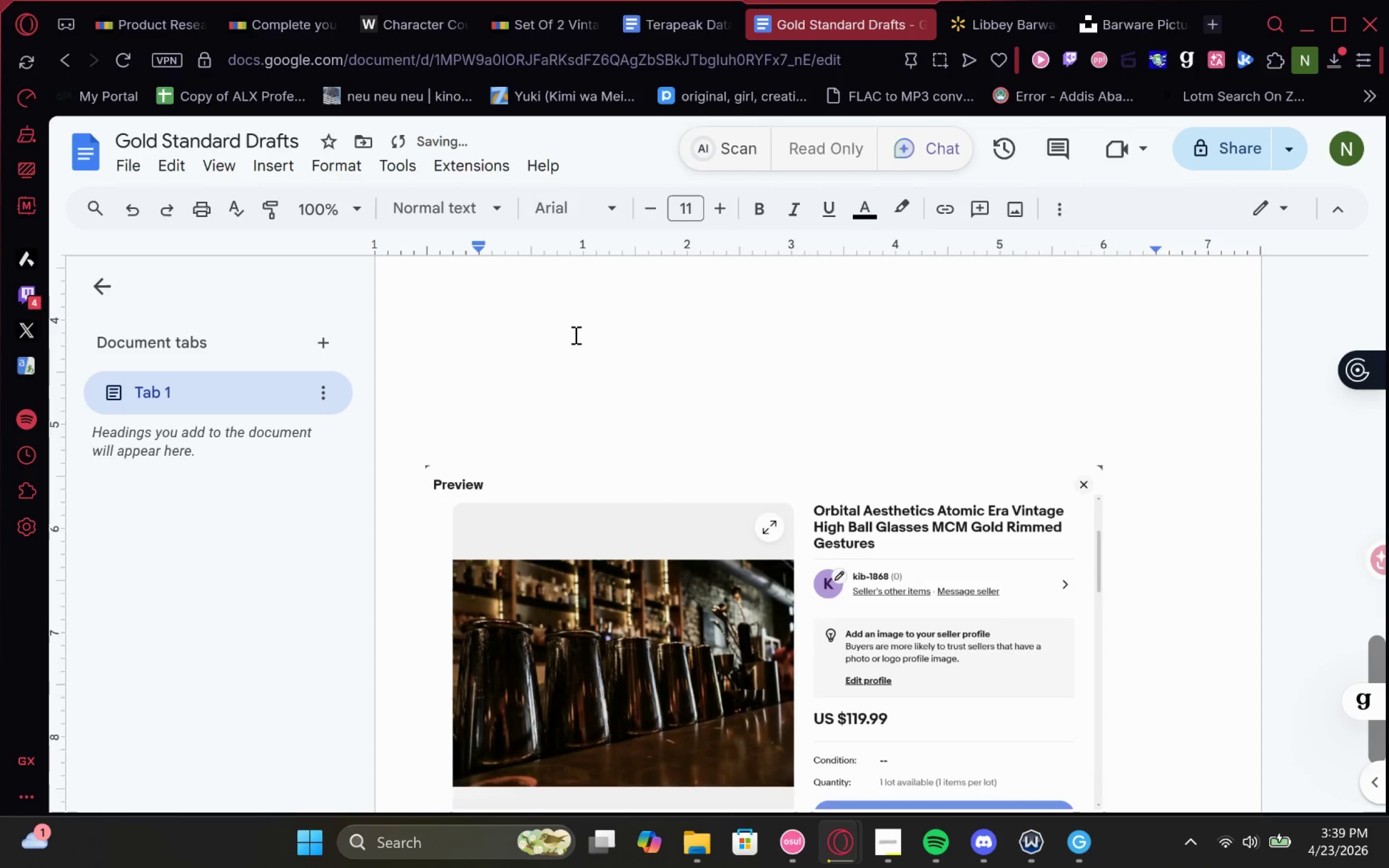 
left_click([511, 381])
 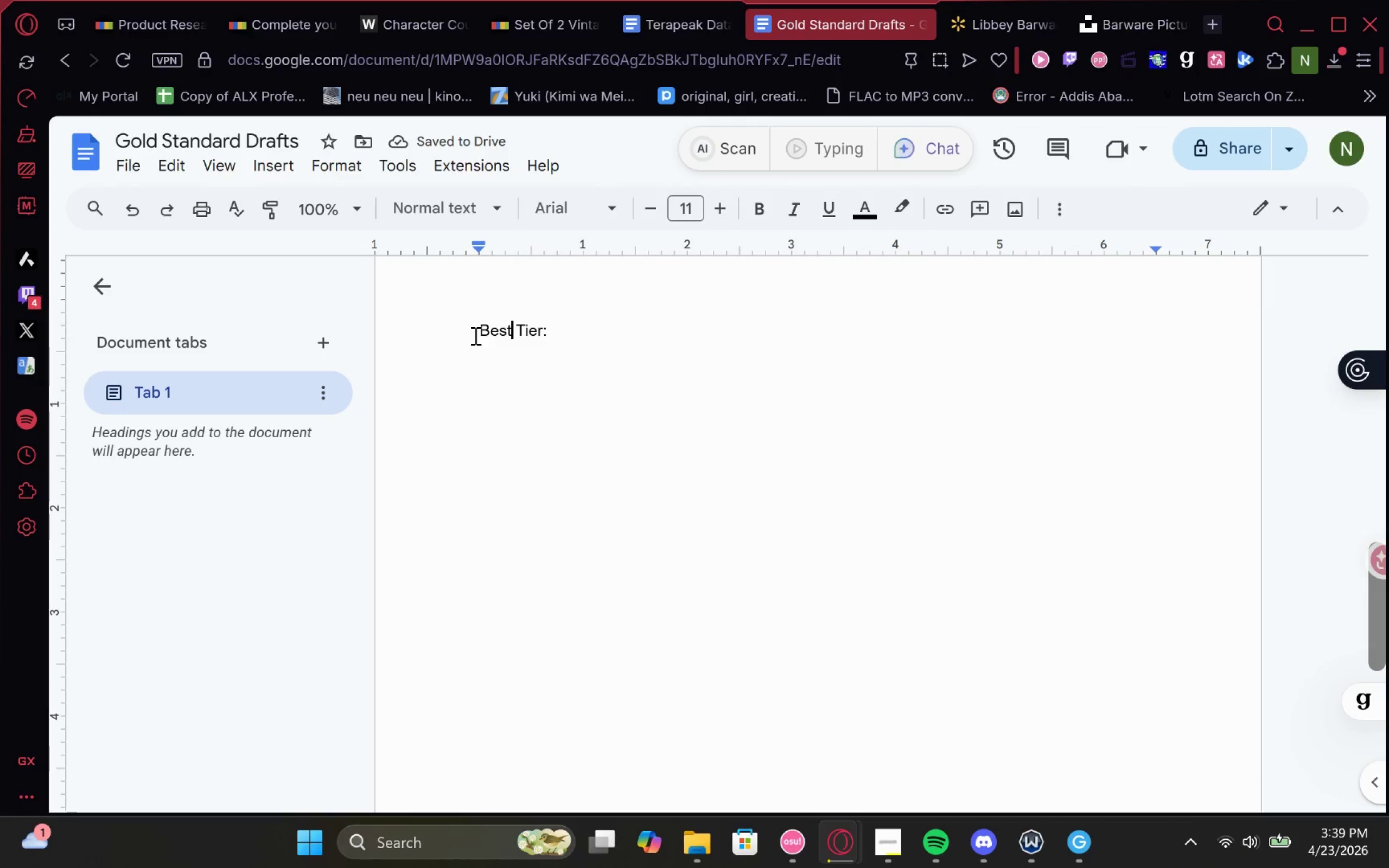 
double_click([474, 335])
 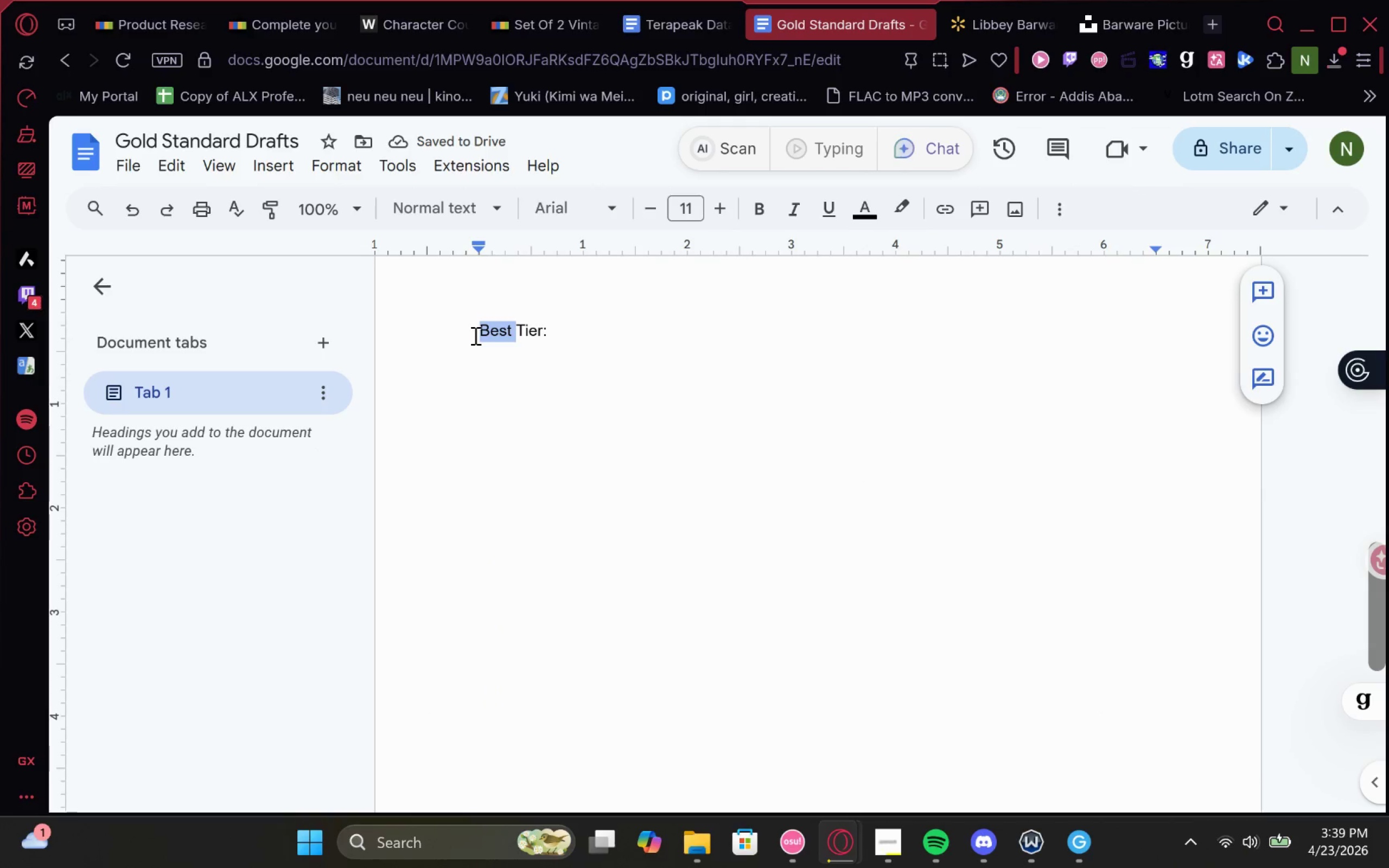 
left_click([474, 335])
 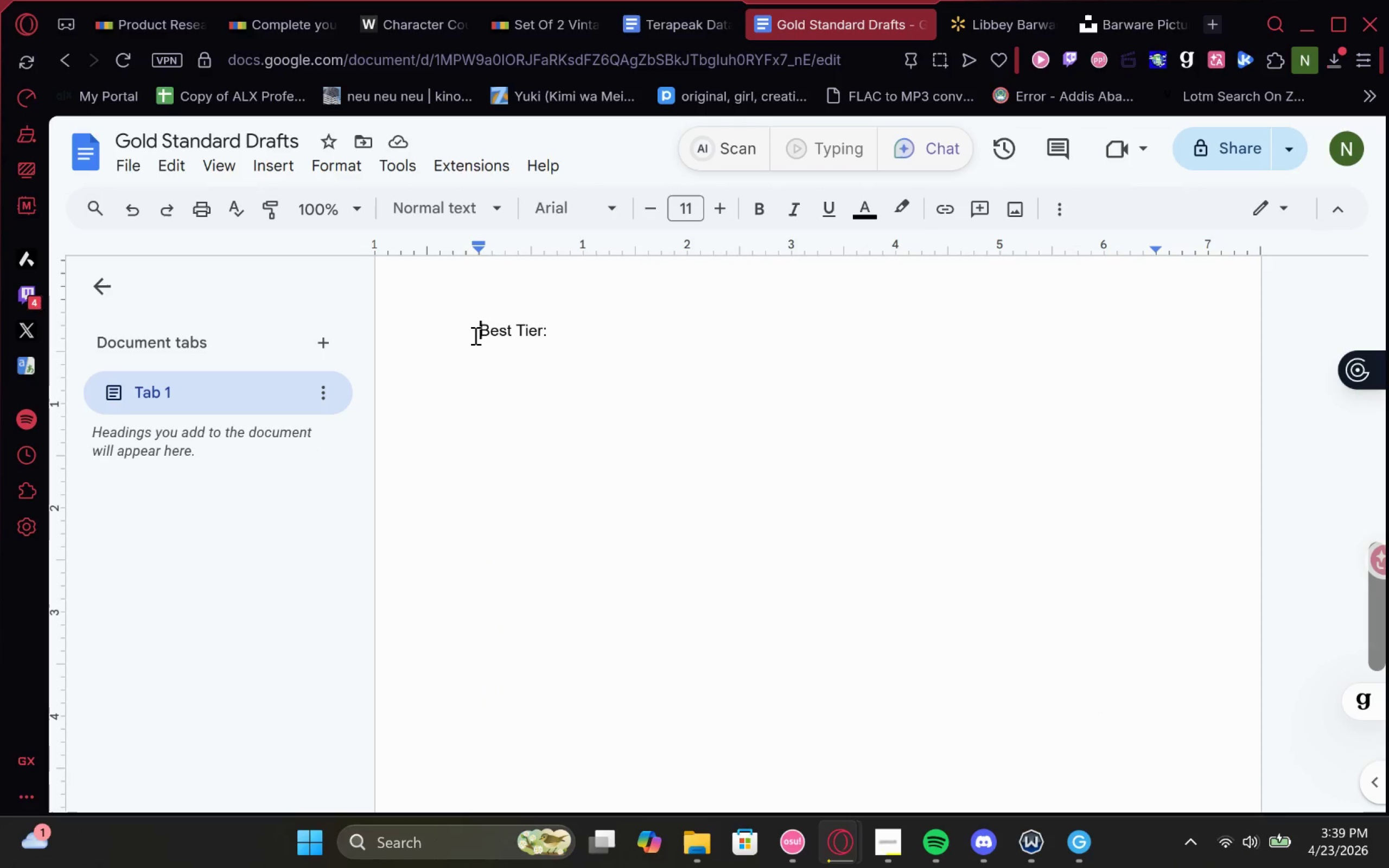 
hold_key(key=Enter, duration=0.77)
 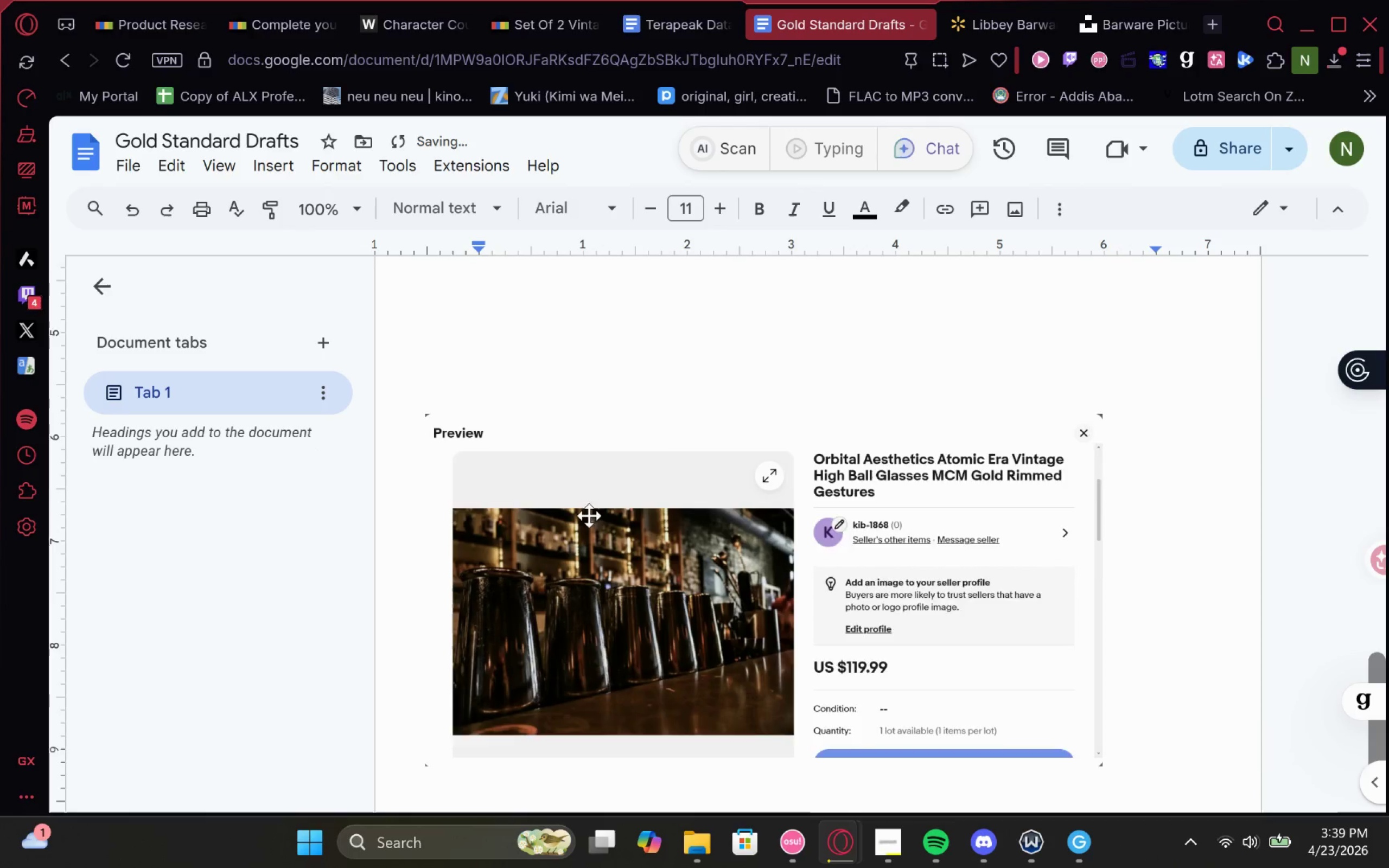 
hold_key(key=Enter, duration=0.75)
 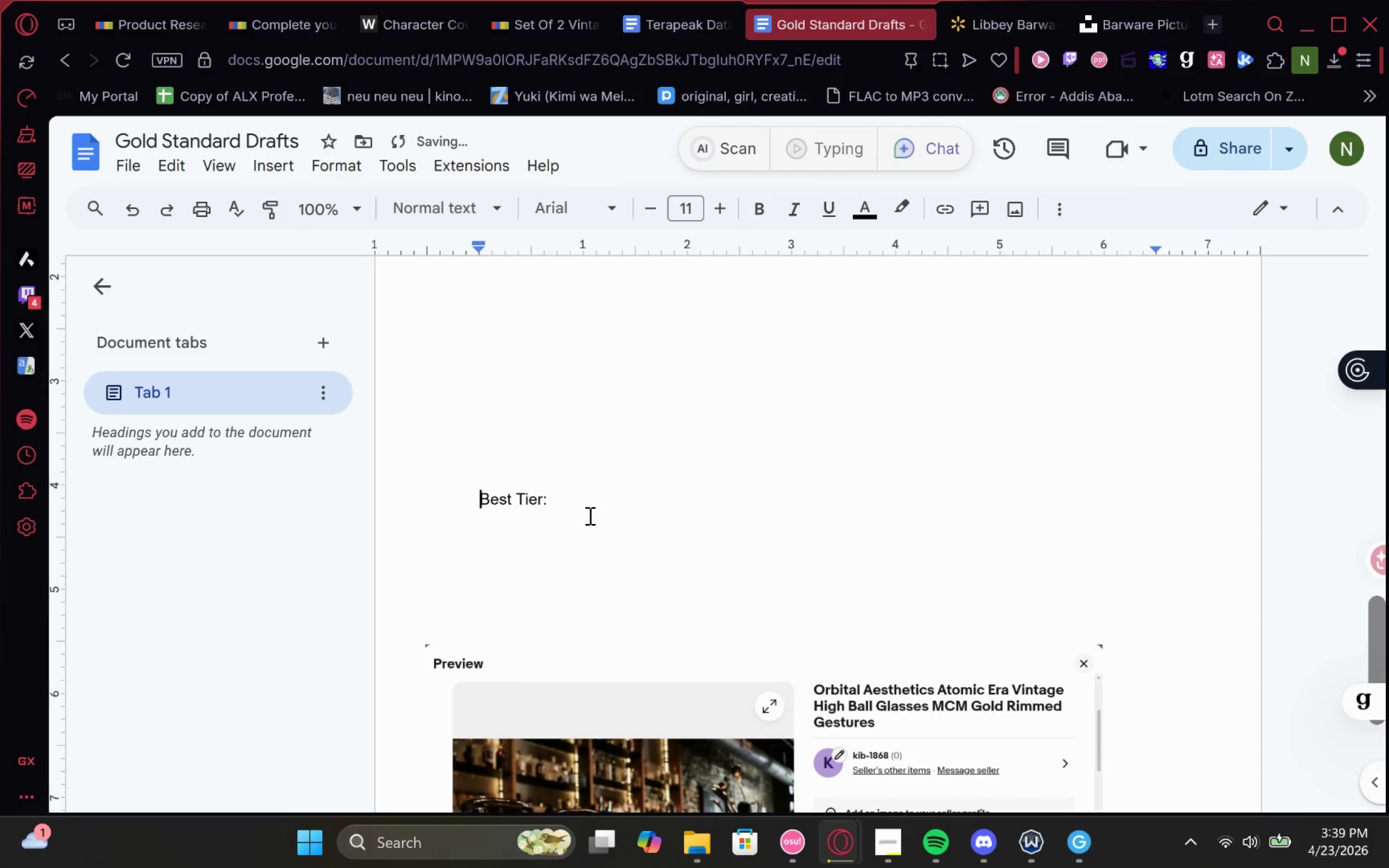 
key(Enter)
 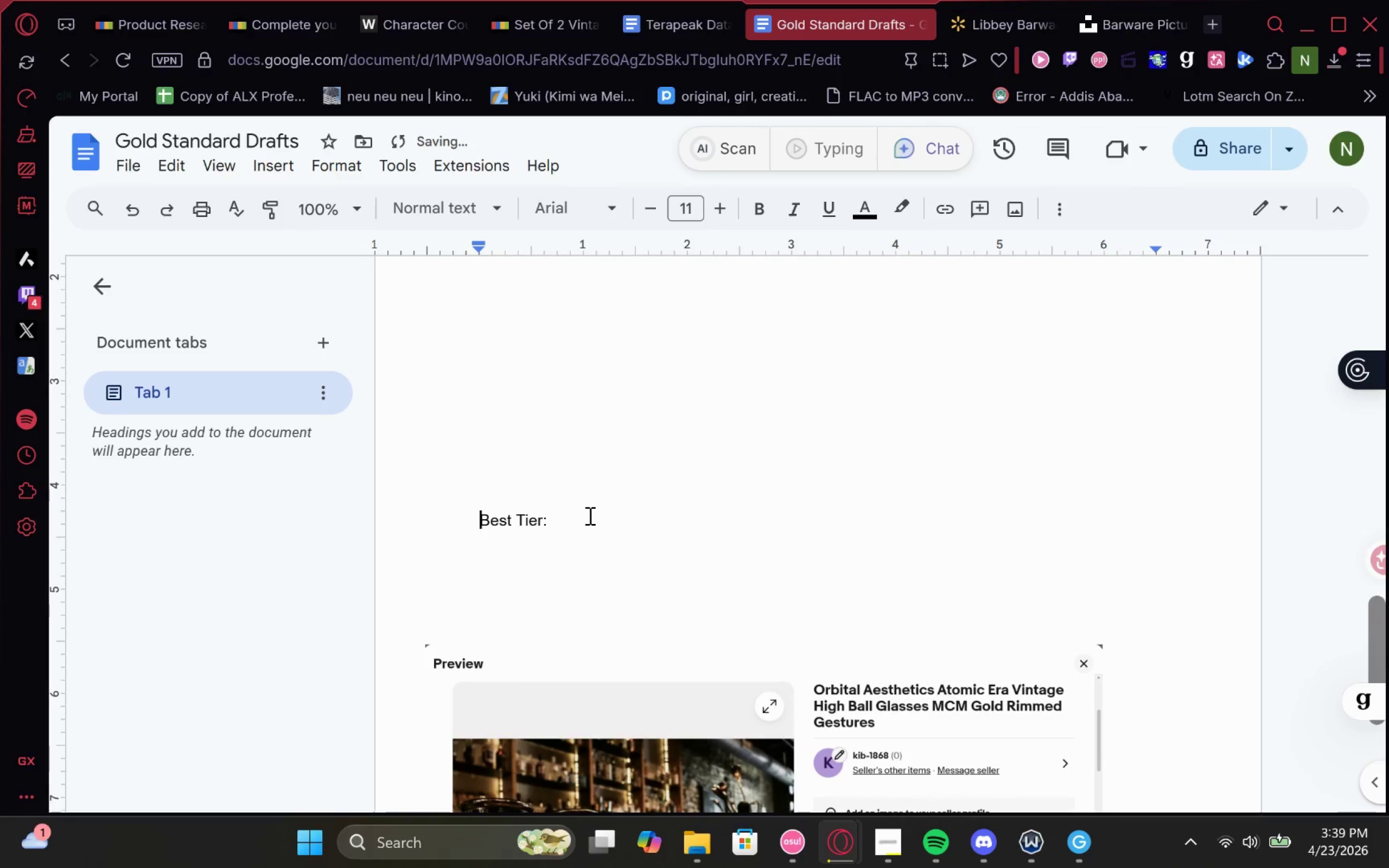 
key(Enter)
 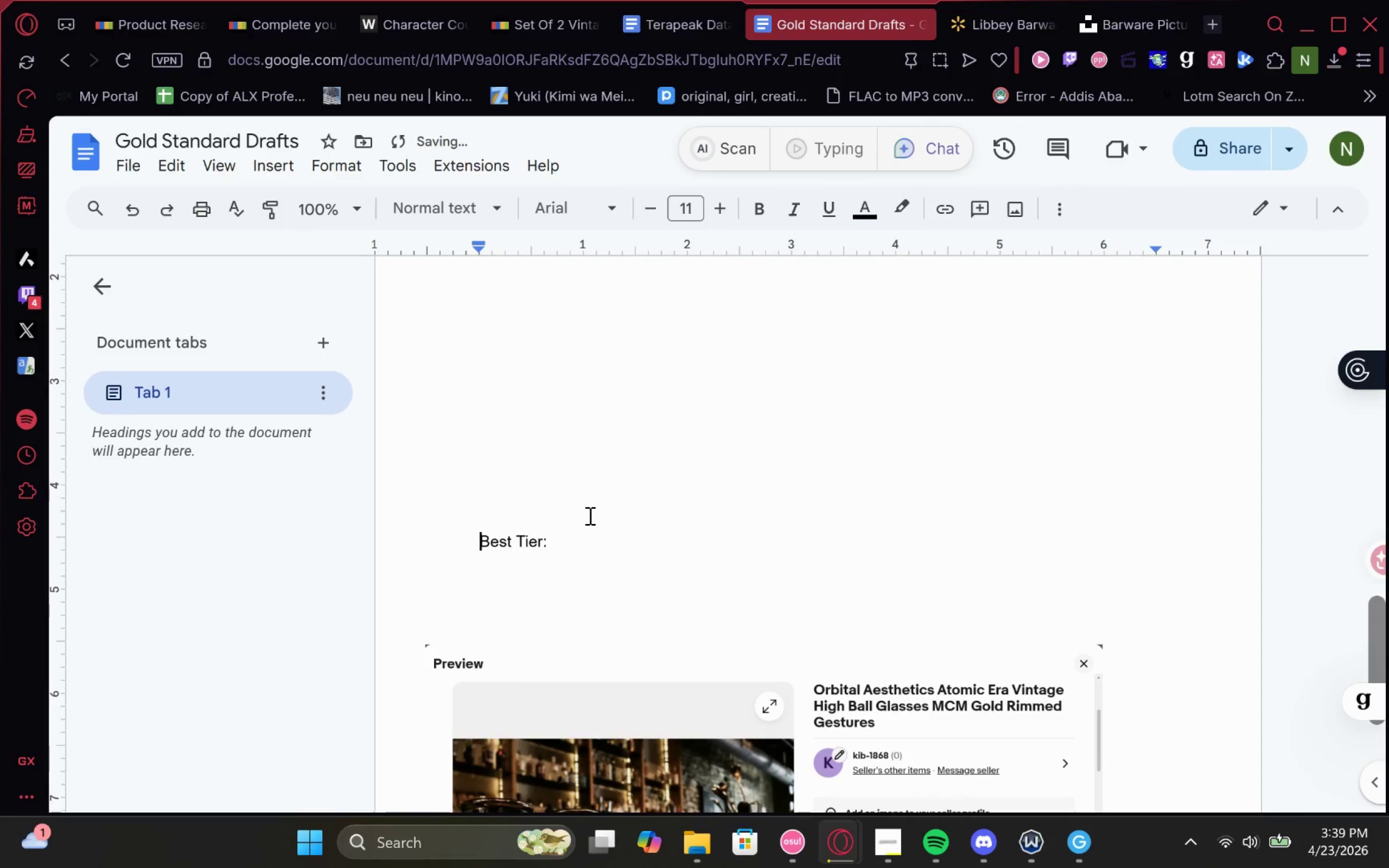 
key(Enter)
 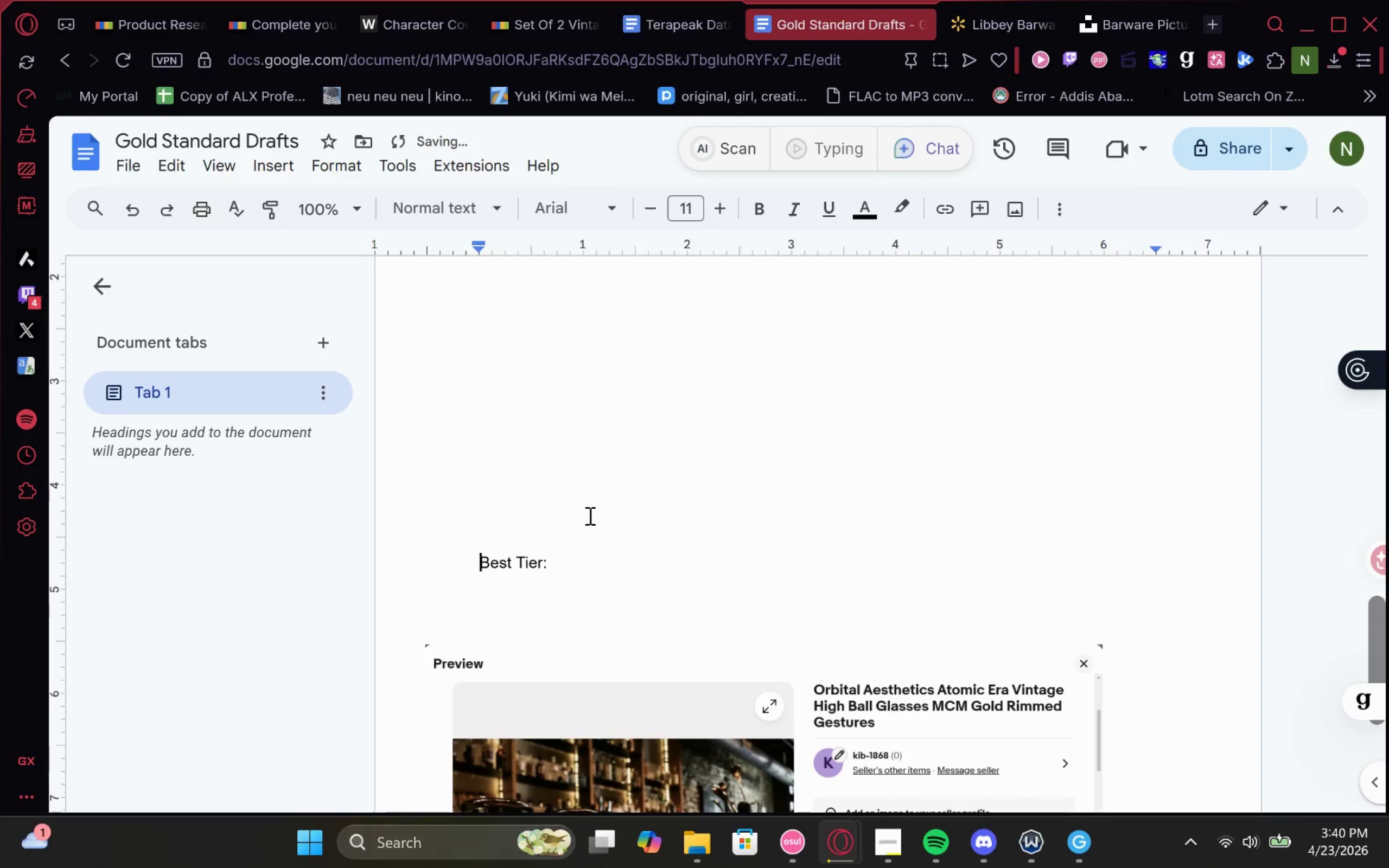 
key(Enter)
 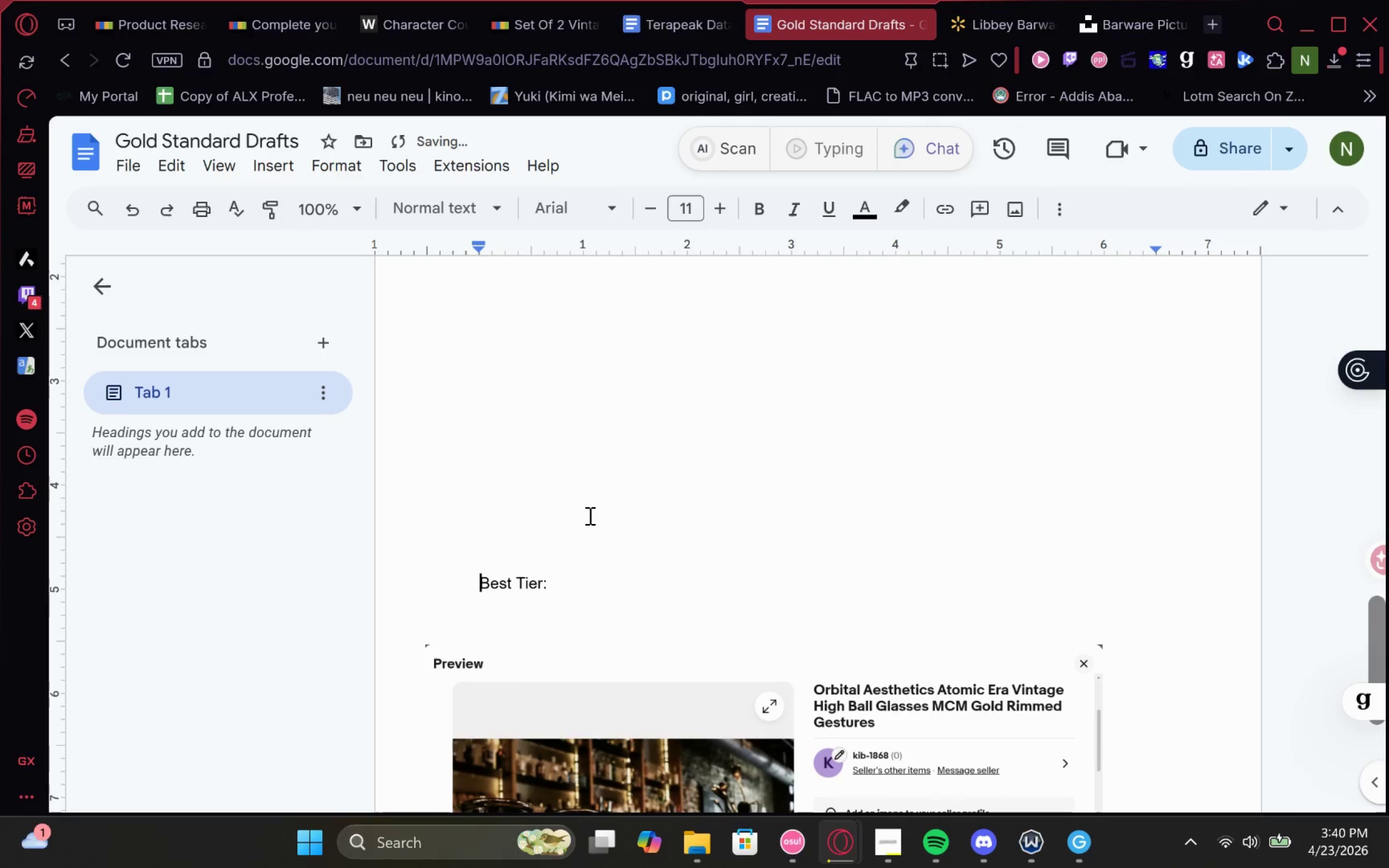 
key(Enter)
 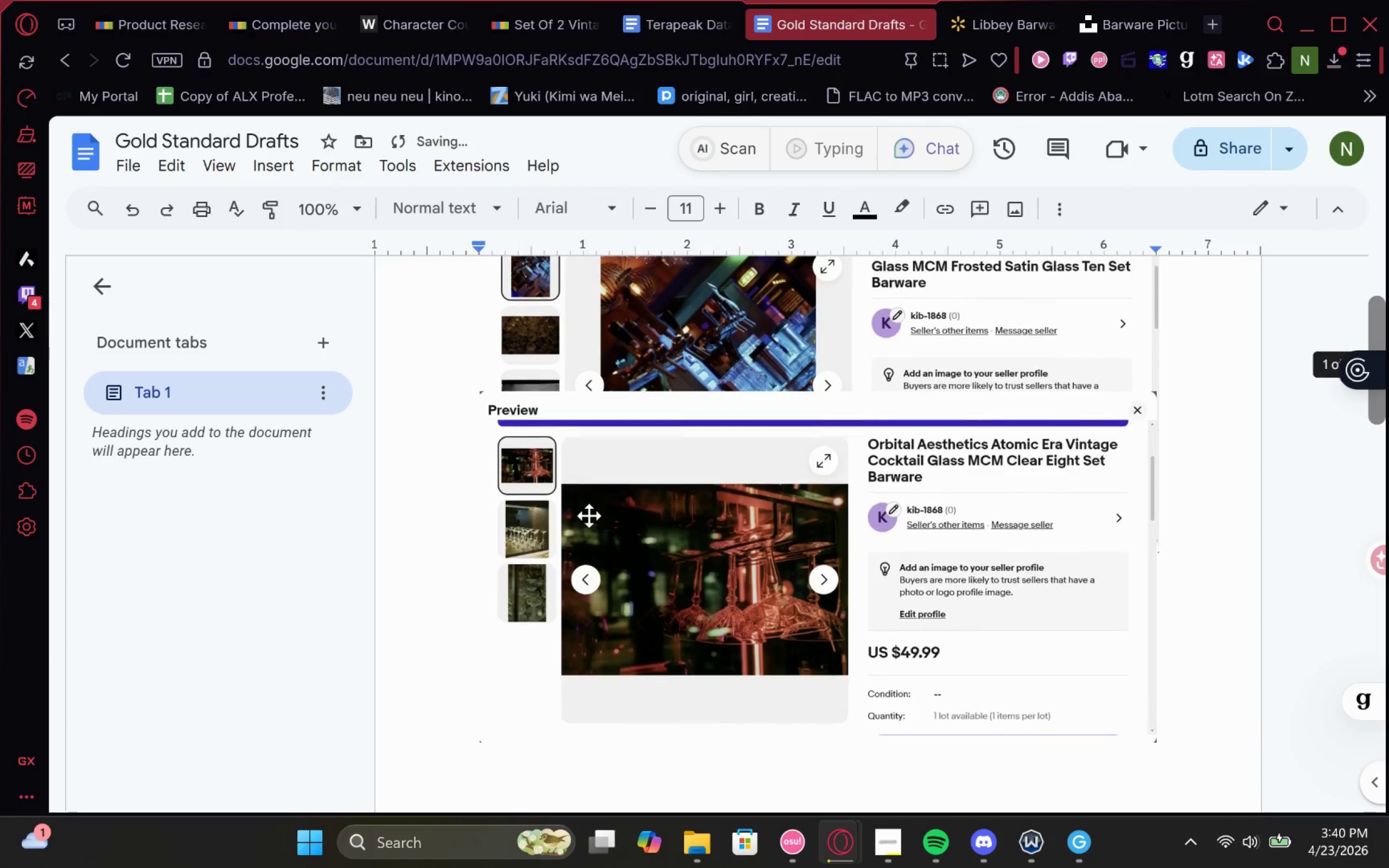 
left_click_drag(start_coordinate=[589, 515], to_coordinate=[606, 764])
 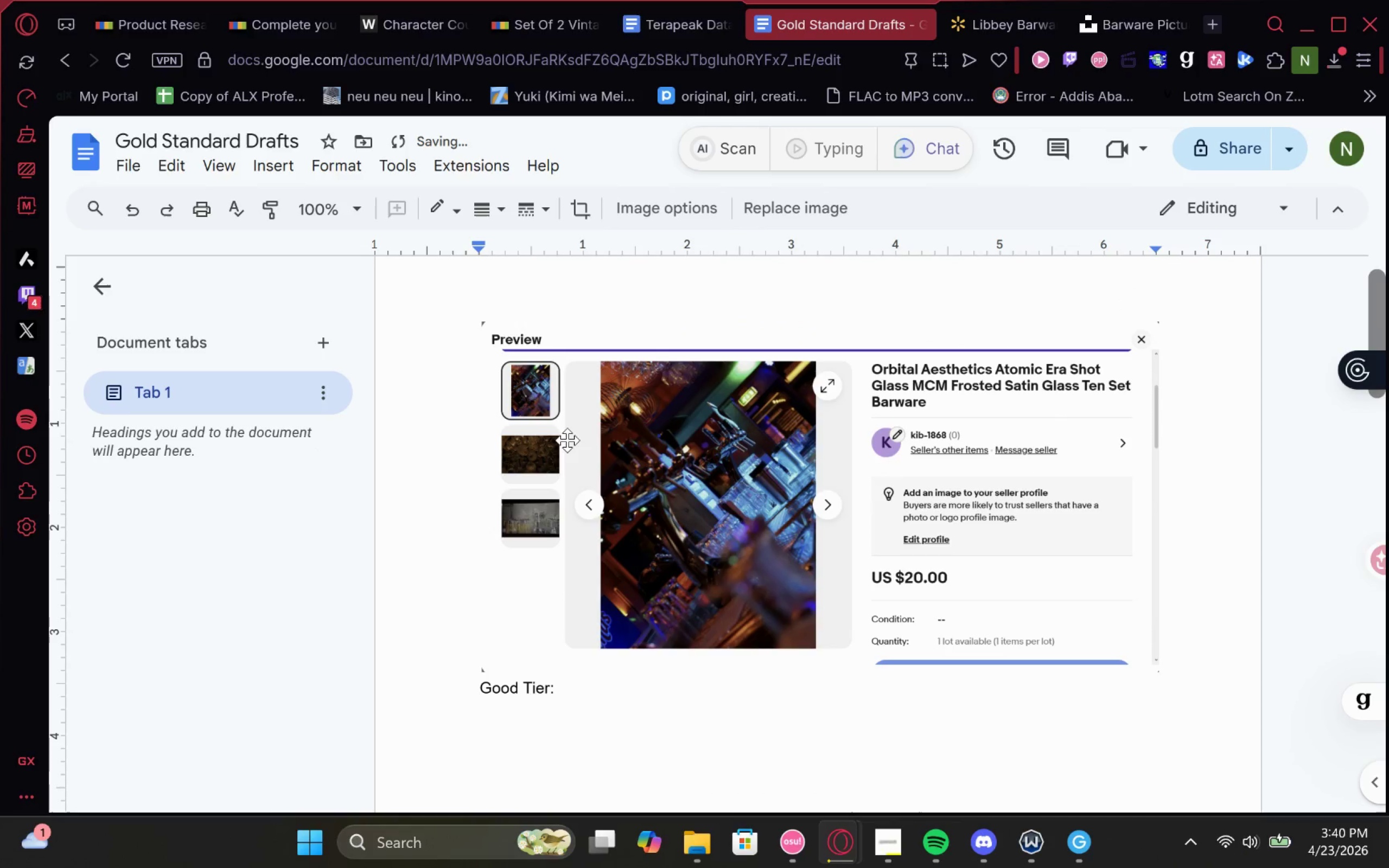 
left_click_drag(start_coordinate=[567, 440], to_coordinate=[635, 693])
 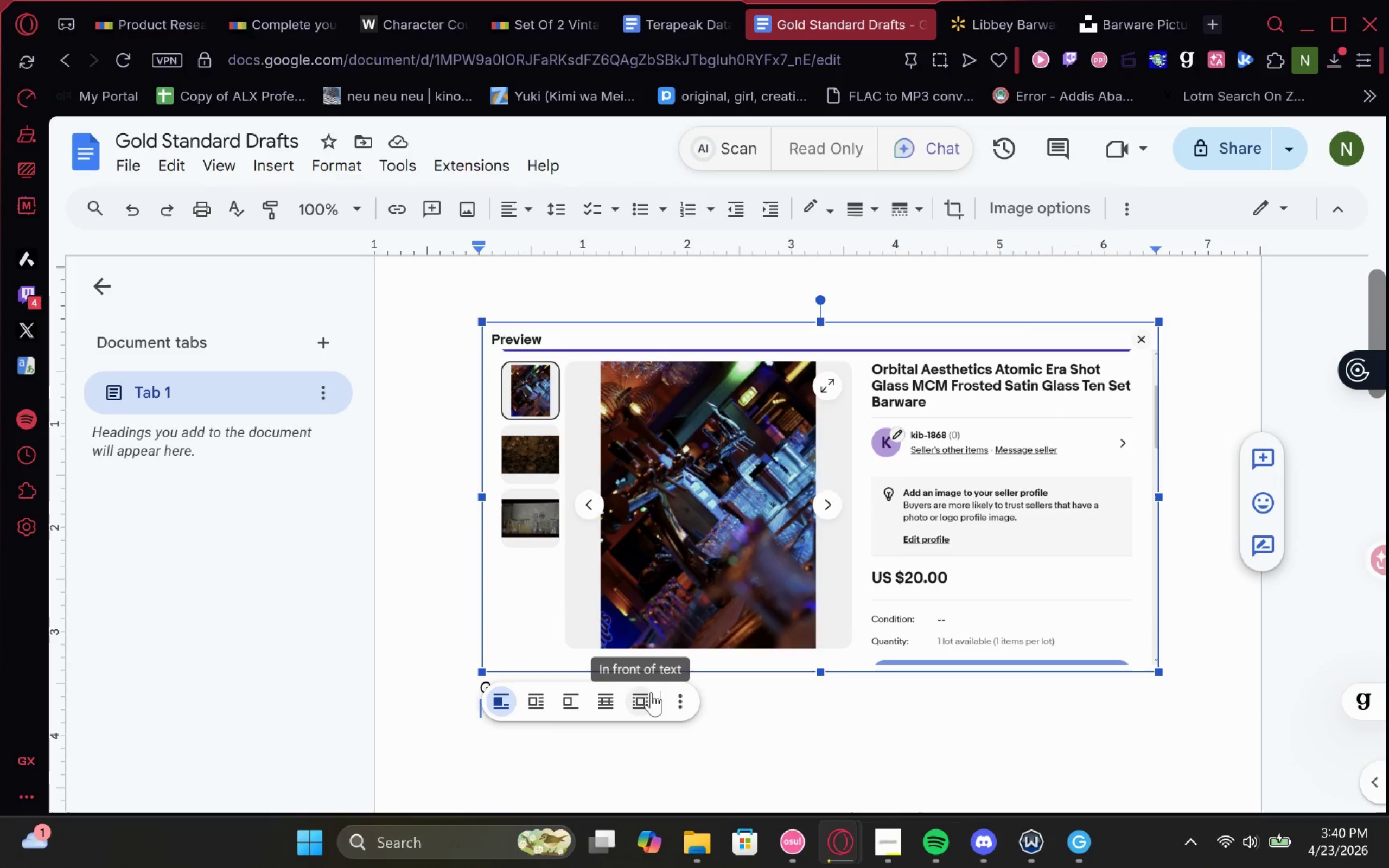 
left_click_drag(start_coordinate=[769, 553], to_coordinate=[821, 710])
 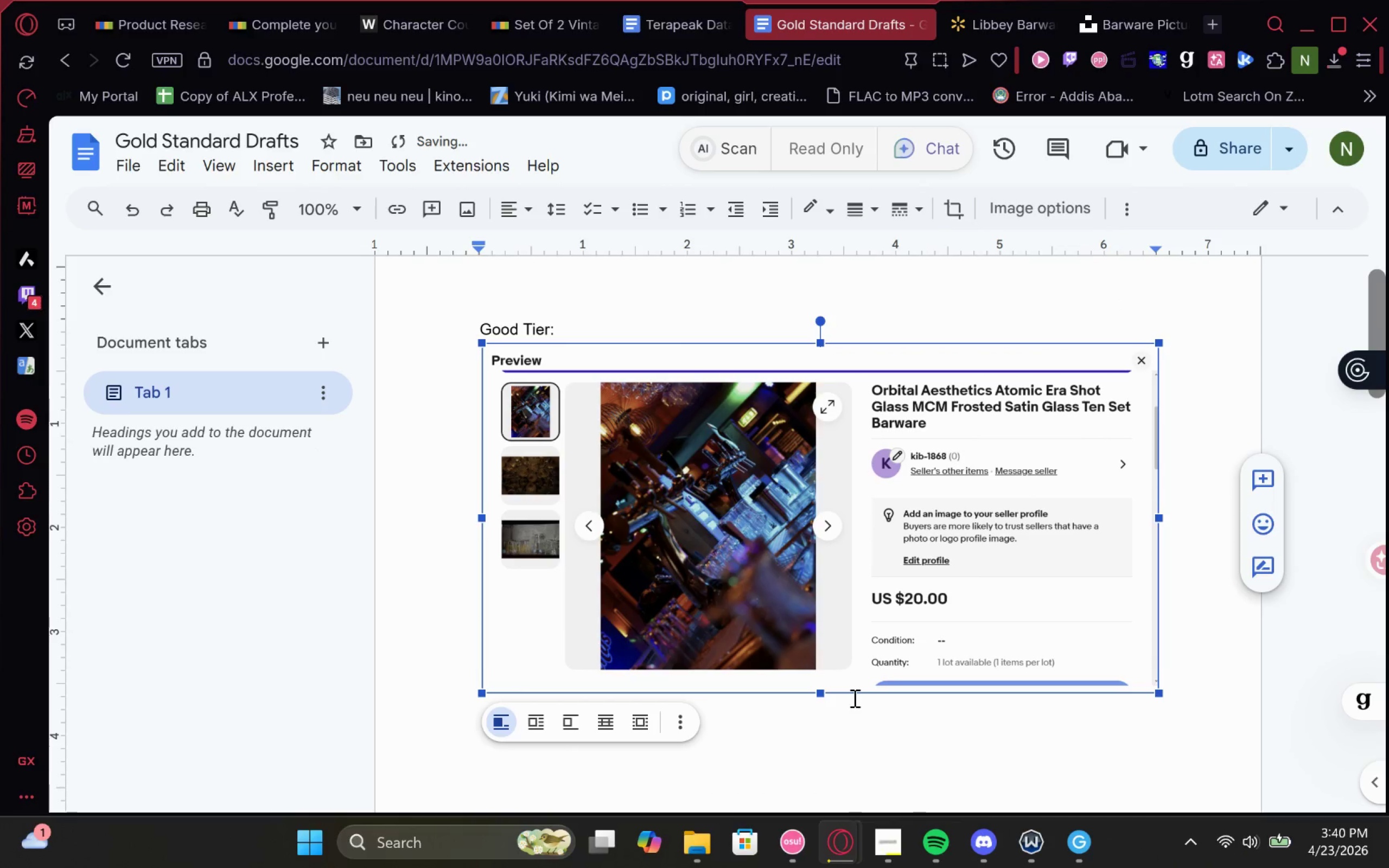 
scroll: coordinate [642, 492], scroll_direction: down, amount: 2.0
 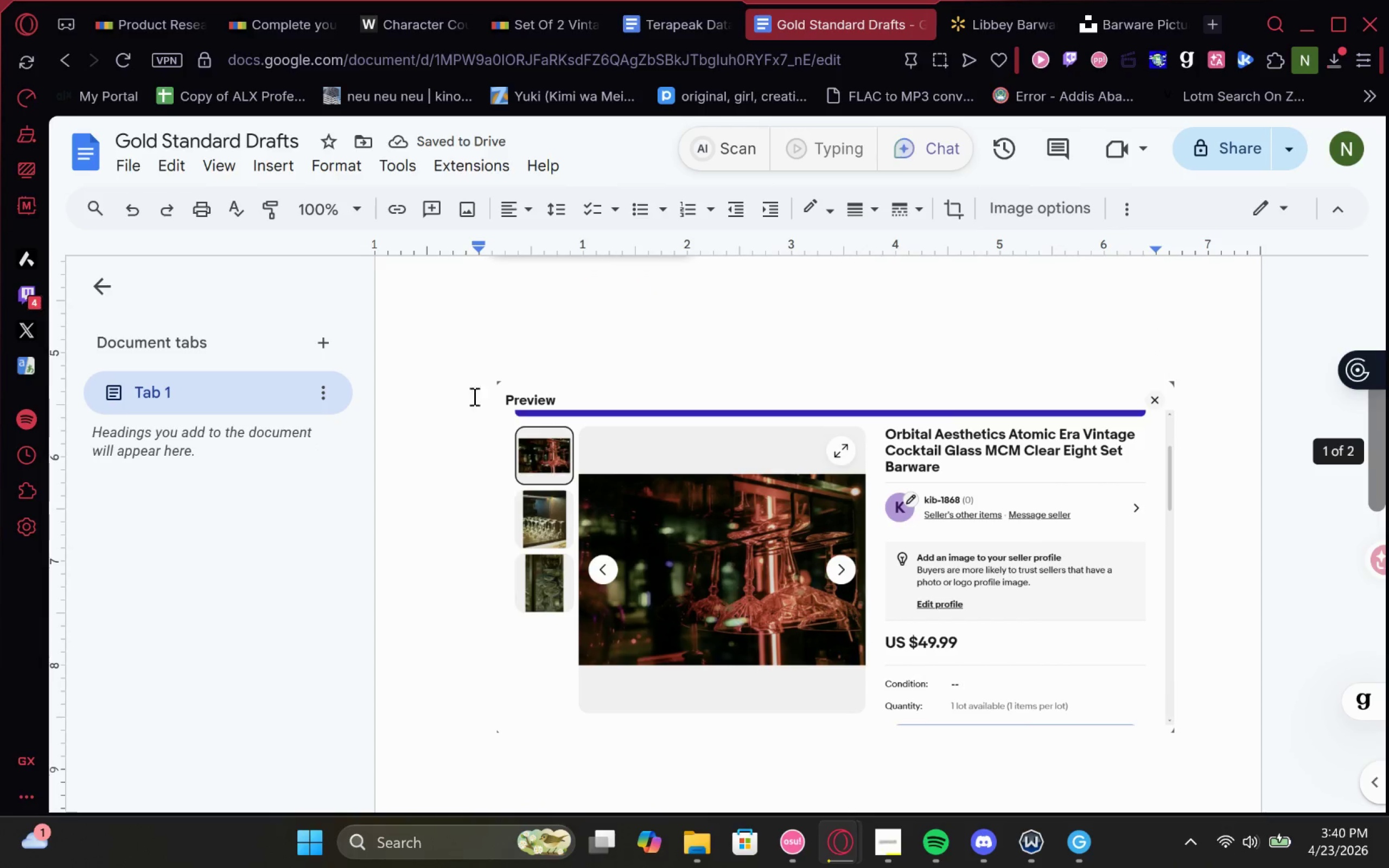 
left_click([525, 315])
 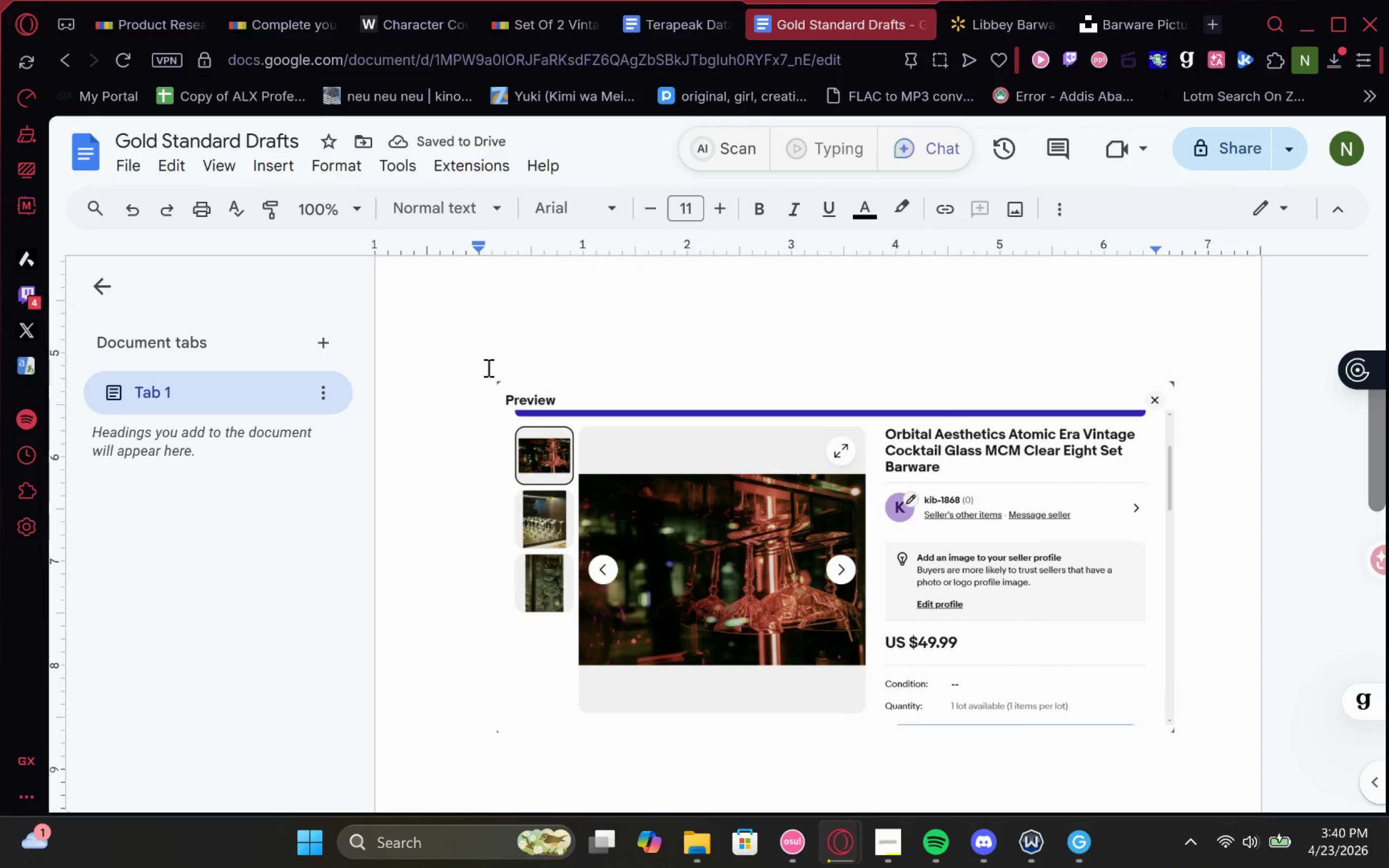 
type(better TIER:)
 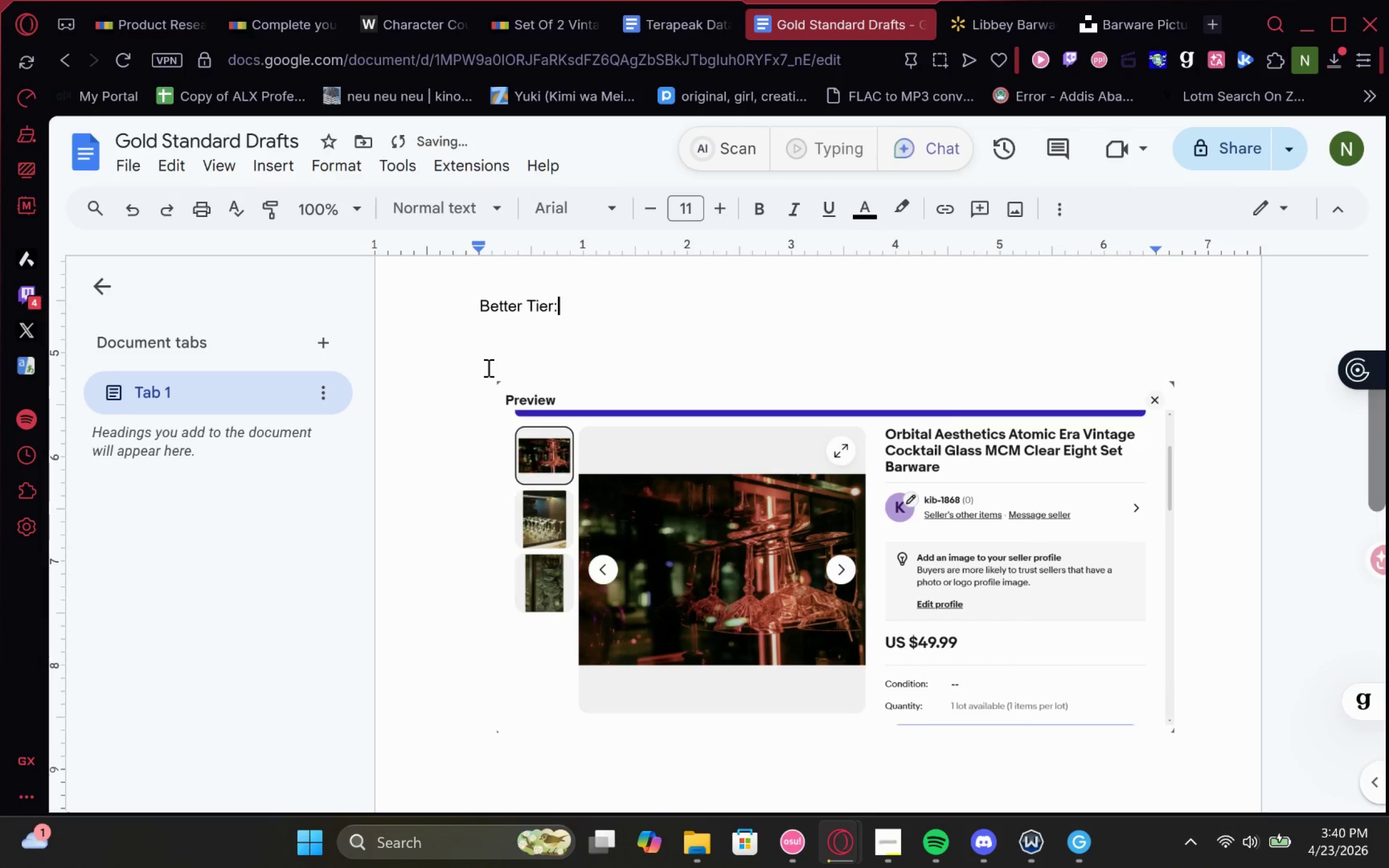 
left_click([582, 494])
 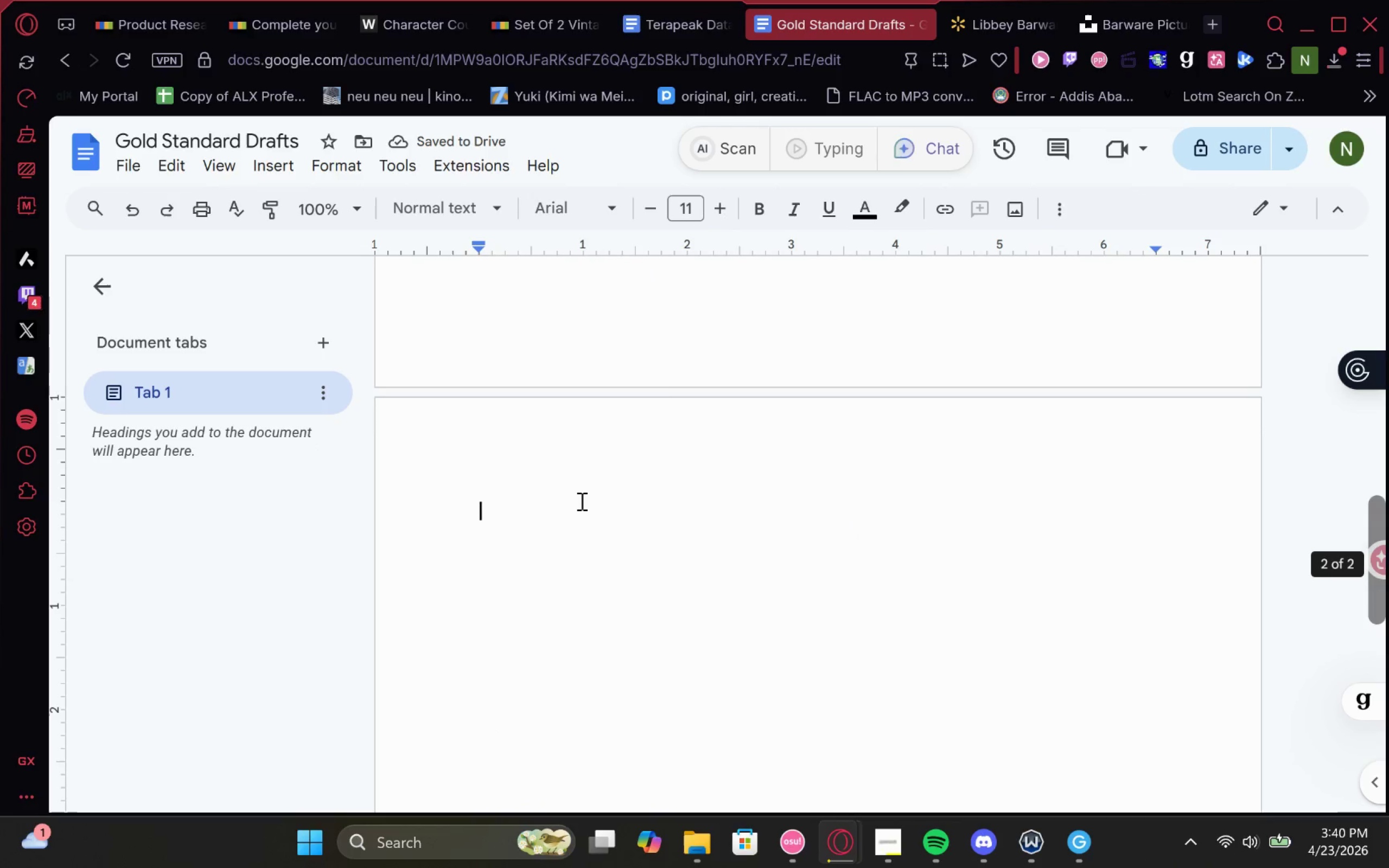 
scroll: coordinate [705, 503], scroll_direction: none, amount: 0.0
 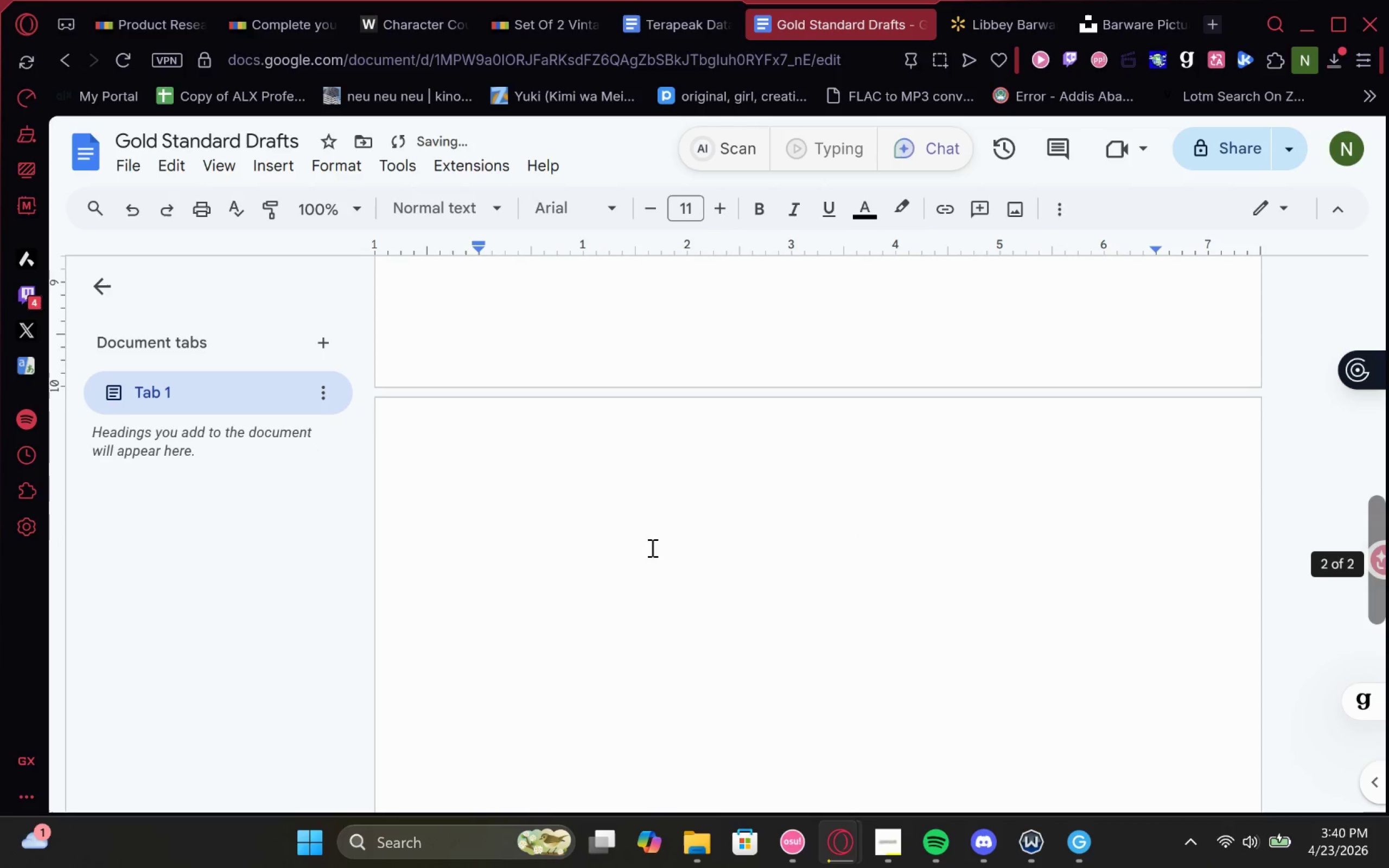 
key(Backspace)
 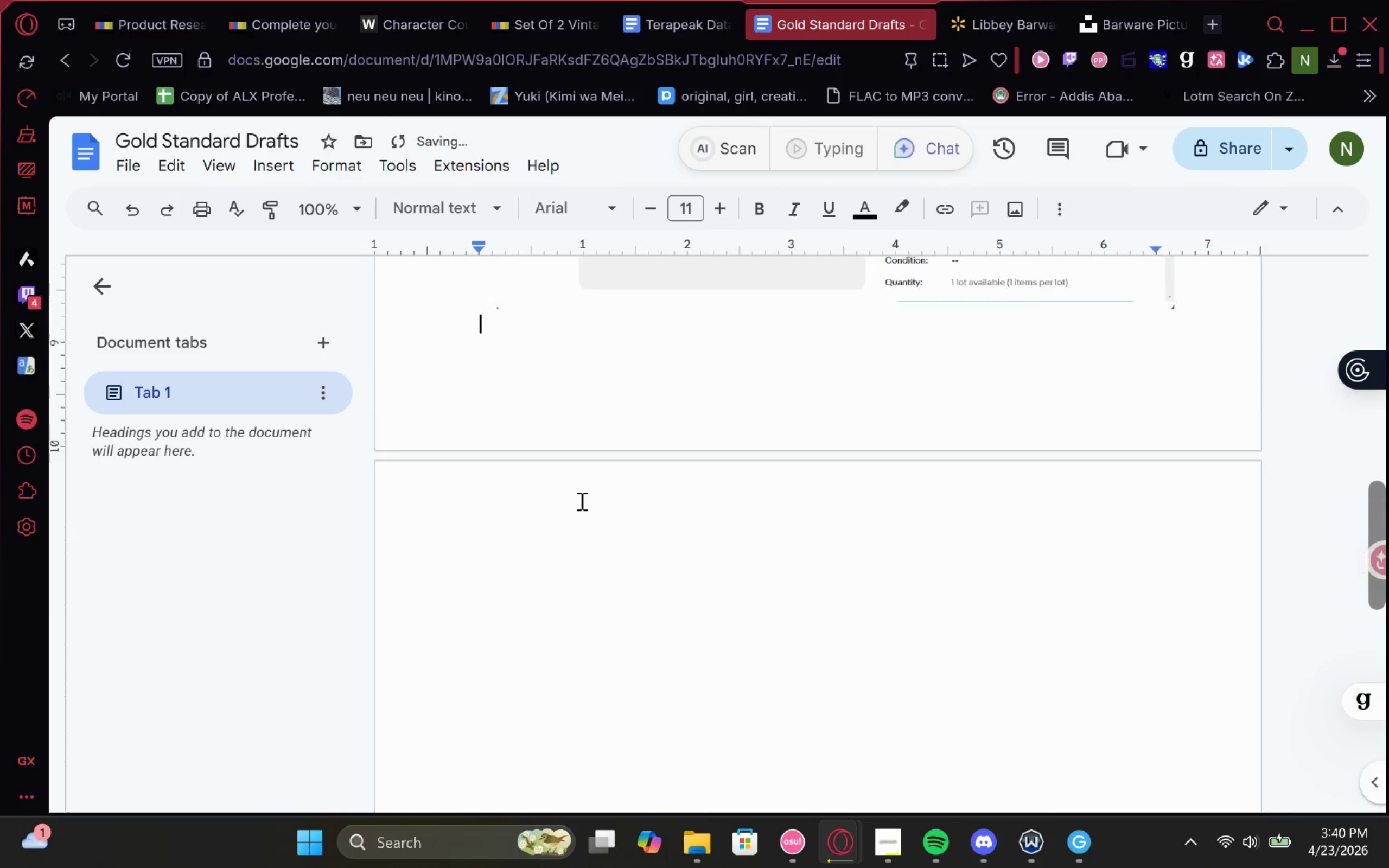 
key(Backspace)
 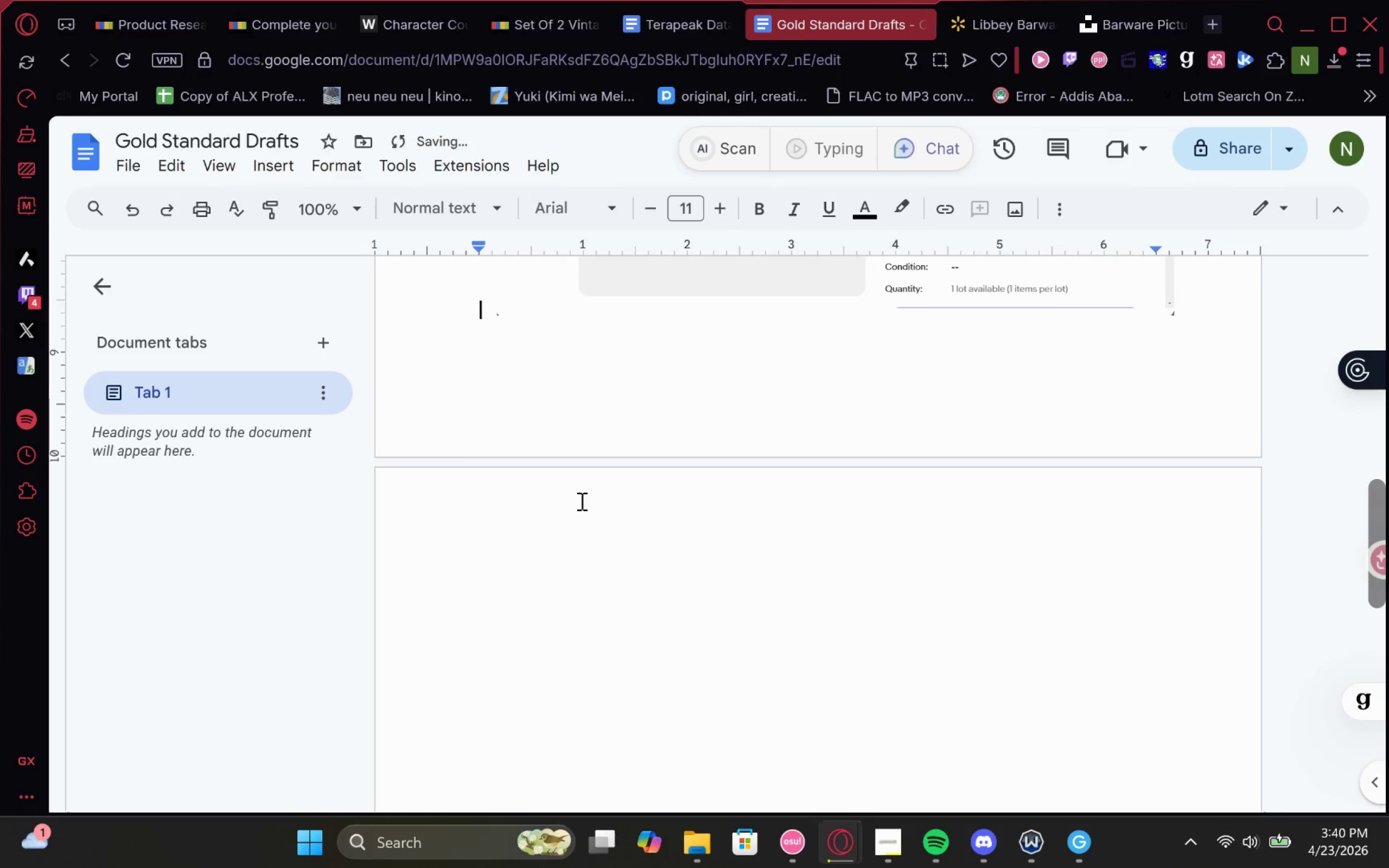 
key(Delete)
 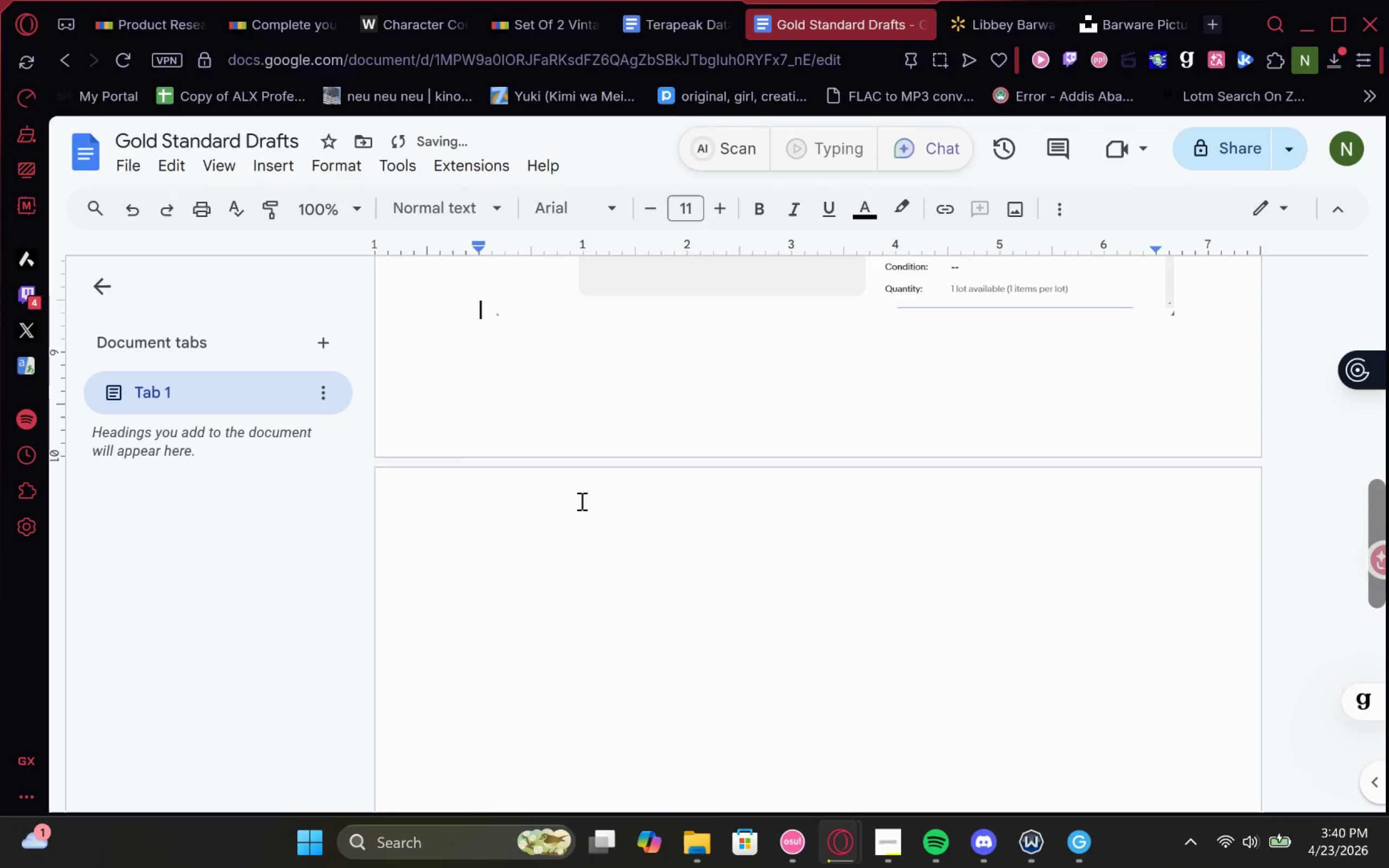 
key(Delete)
 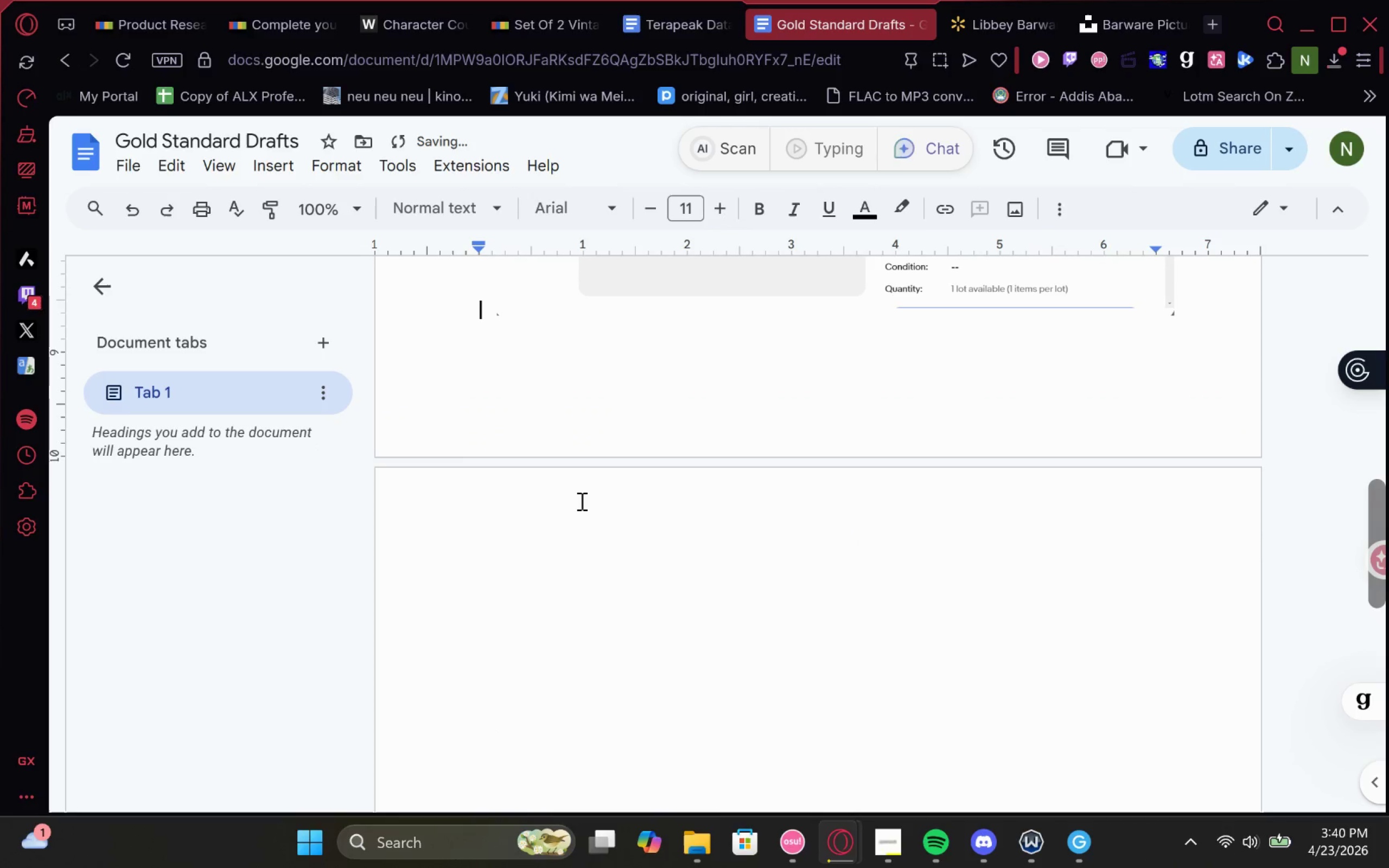 
key(Delete)
 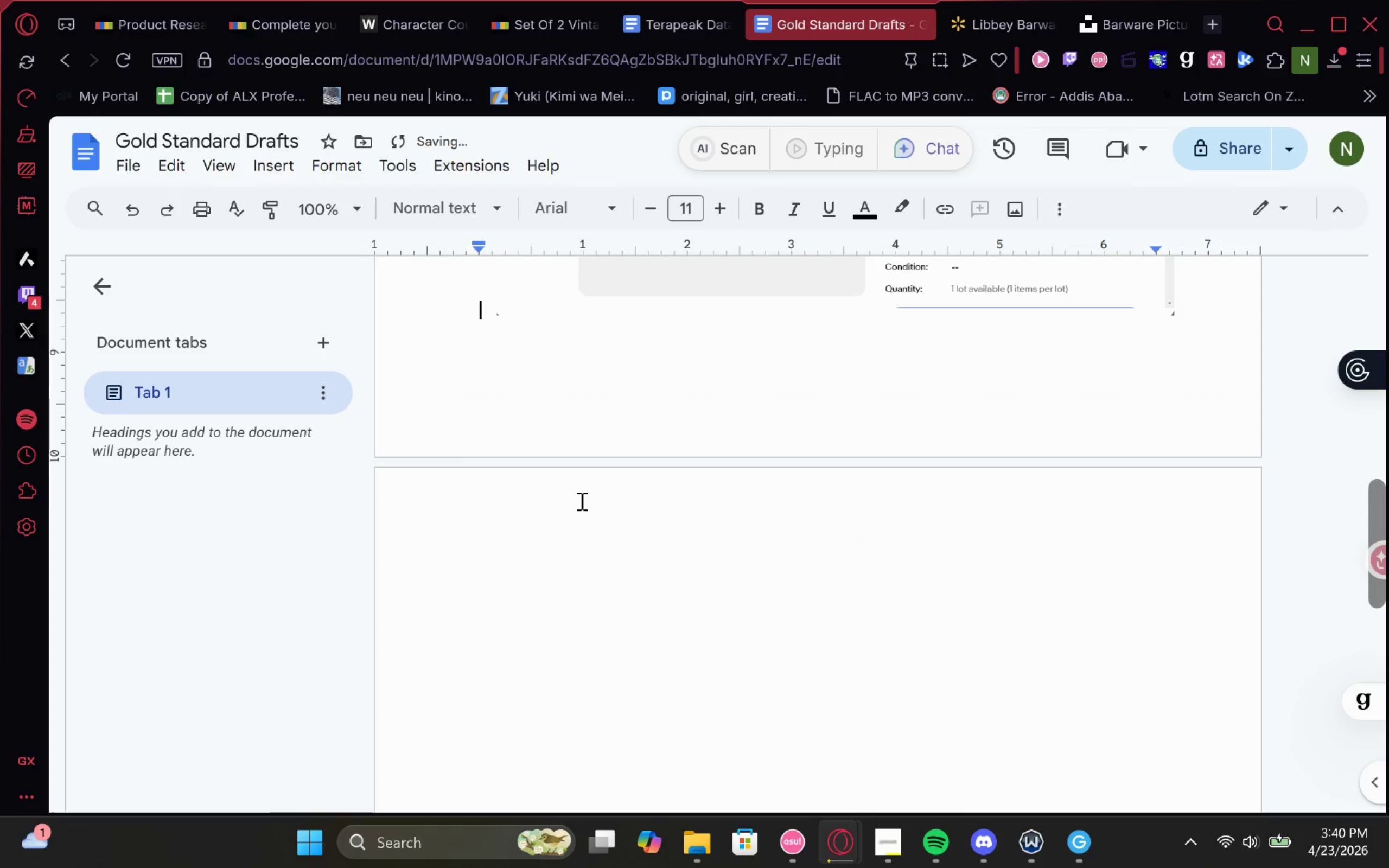 
key(Delete)
 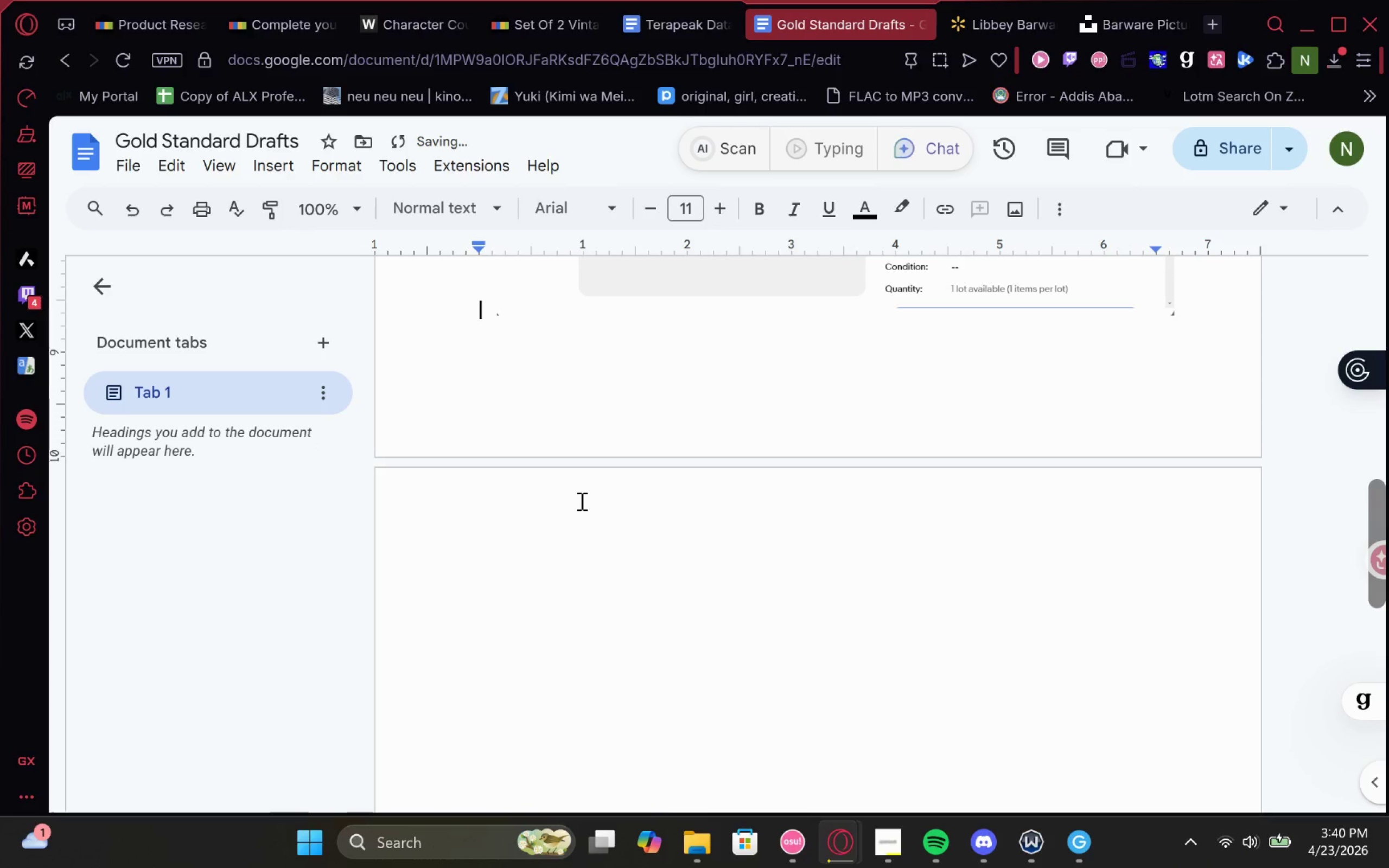 
key(Delete)
 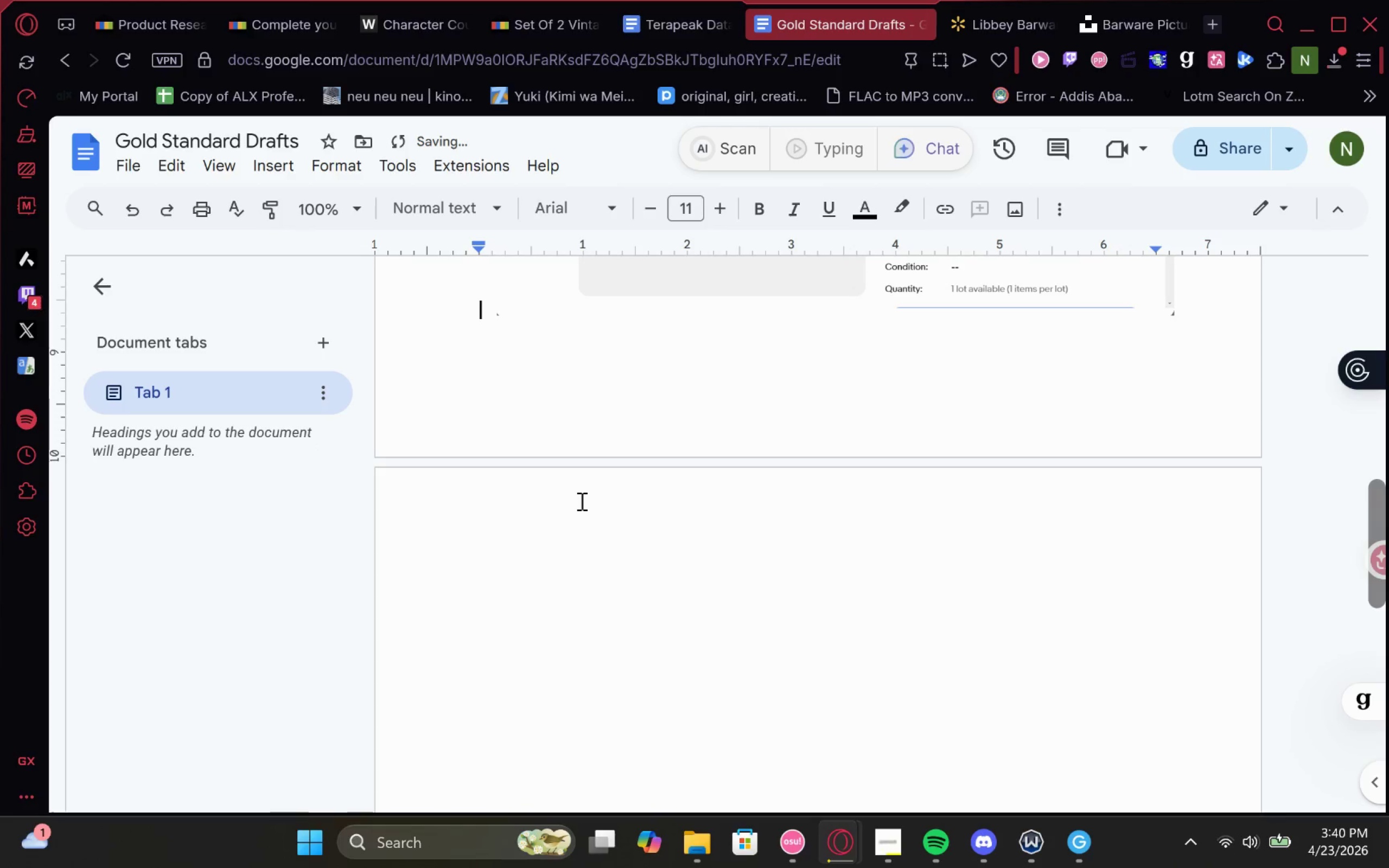 
key(Delete)
 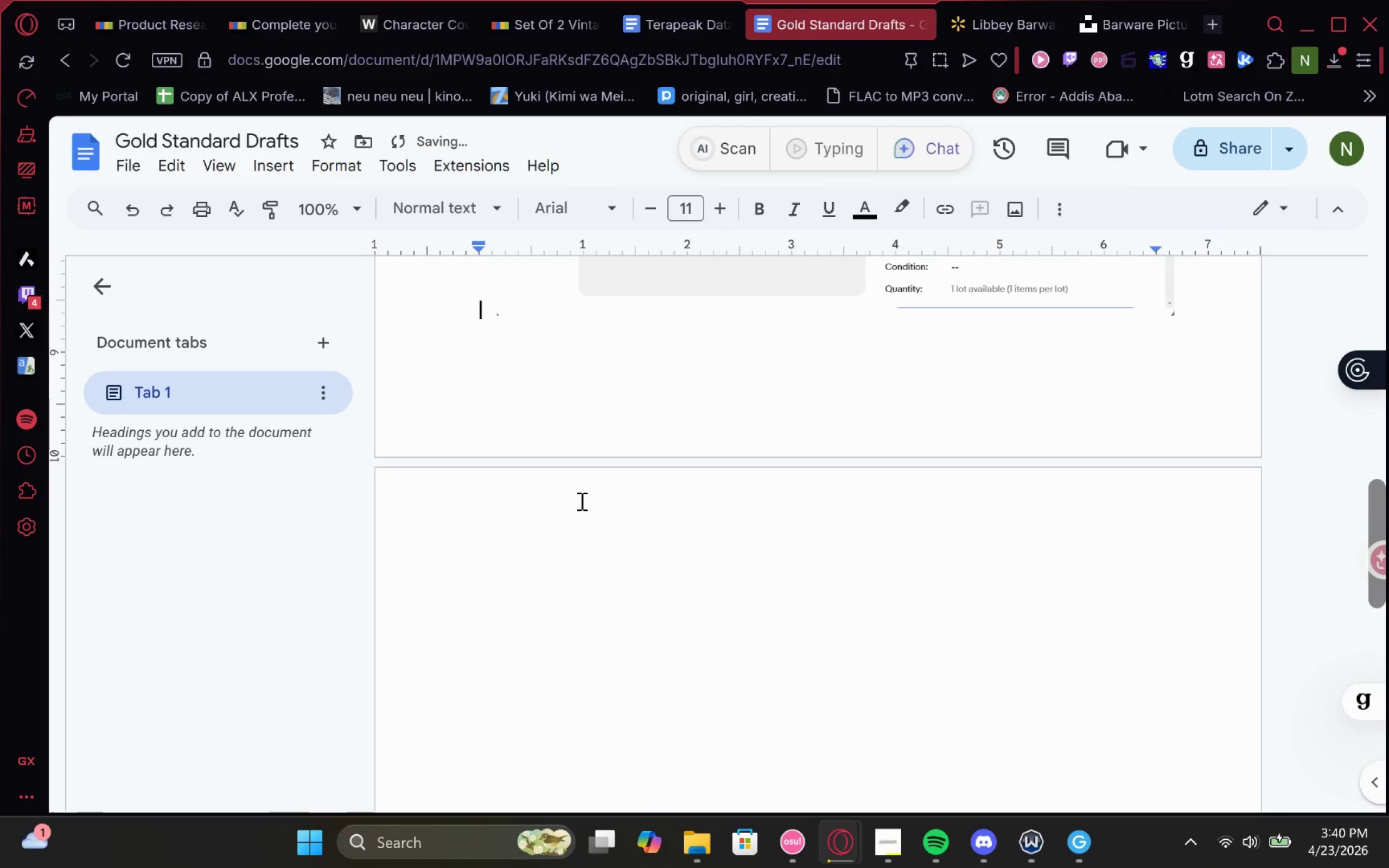 
key(Delete)
 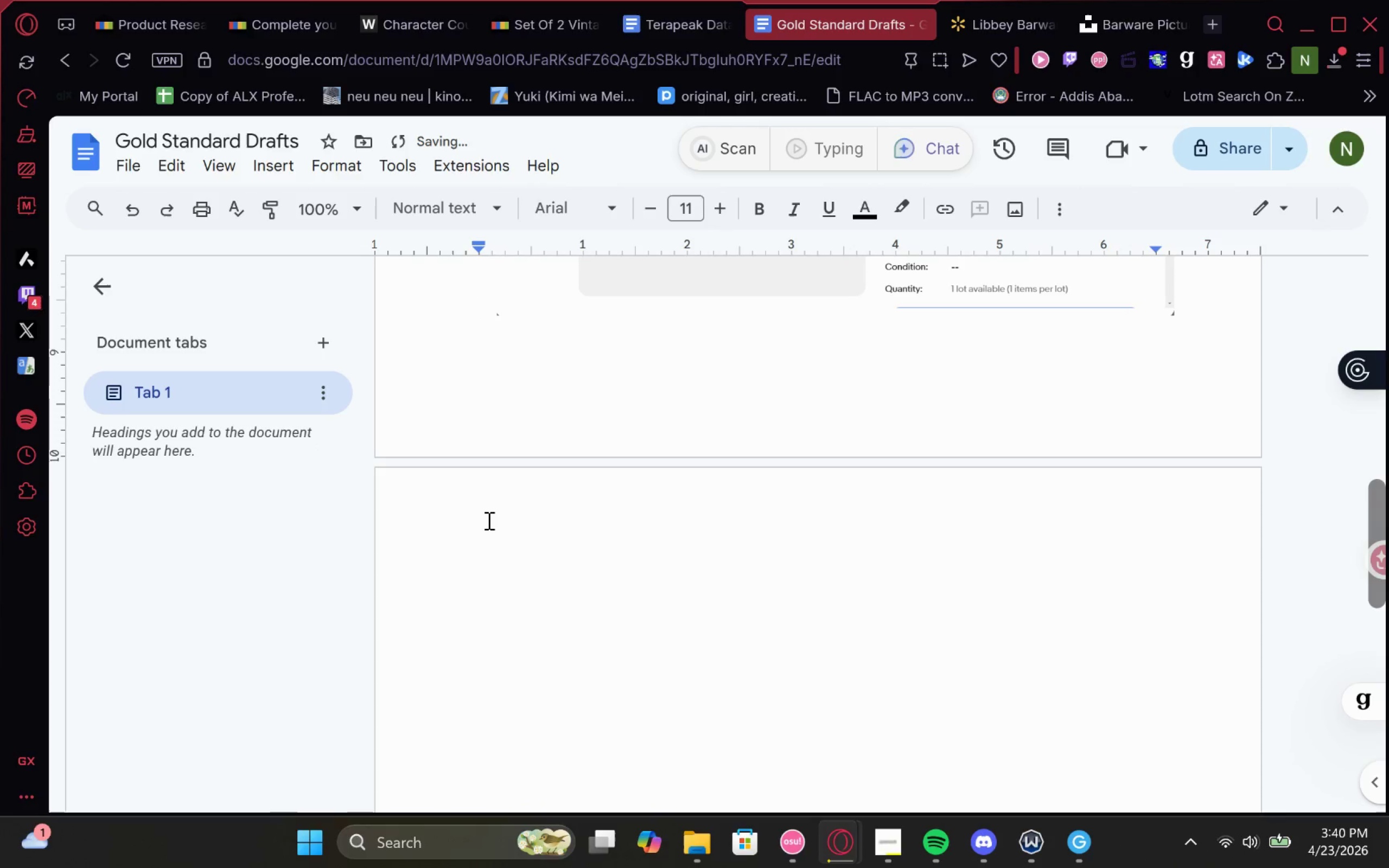 
hold_key(key=Delete, duration=0.71)
 